 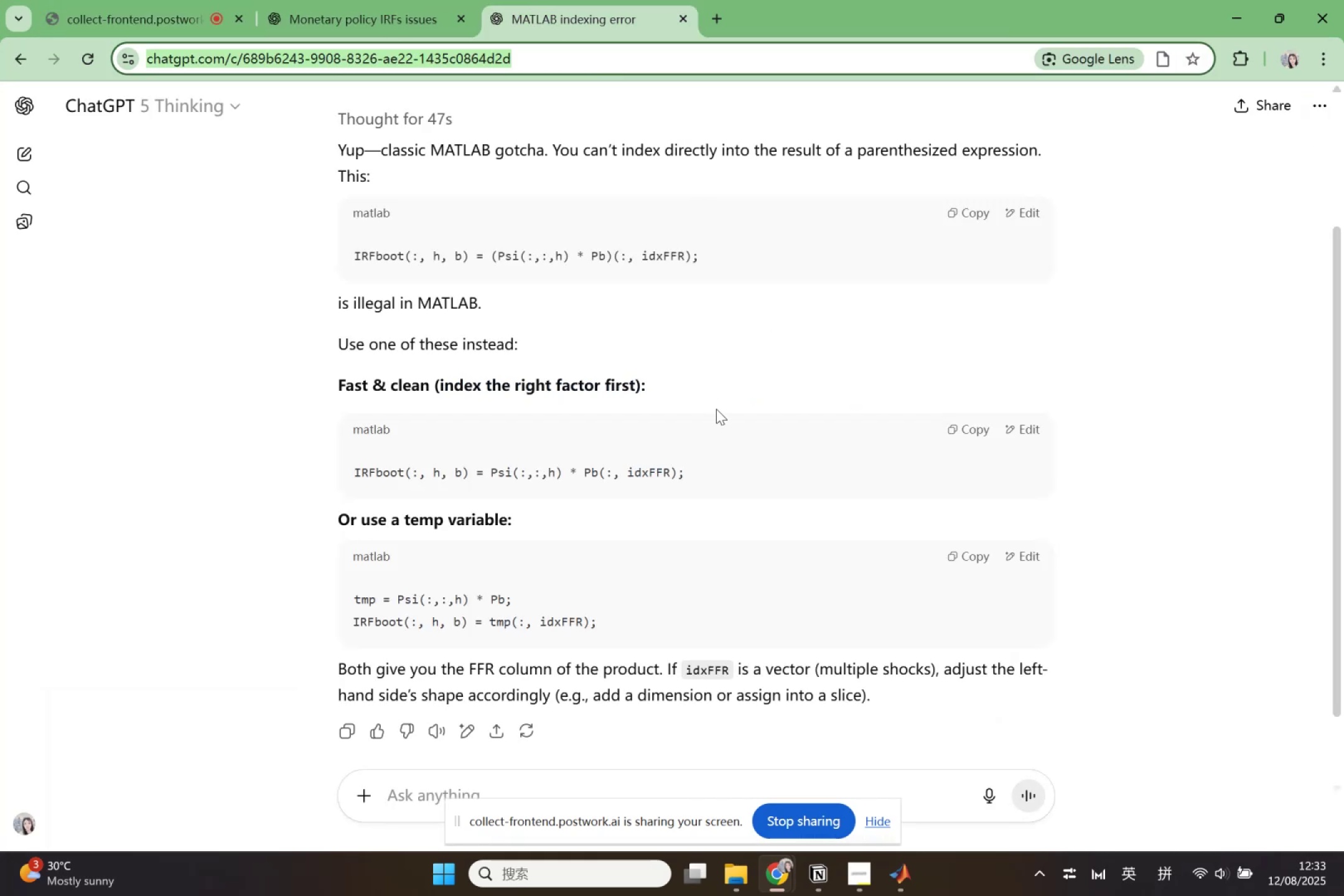 
double_click([913, 880])
 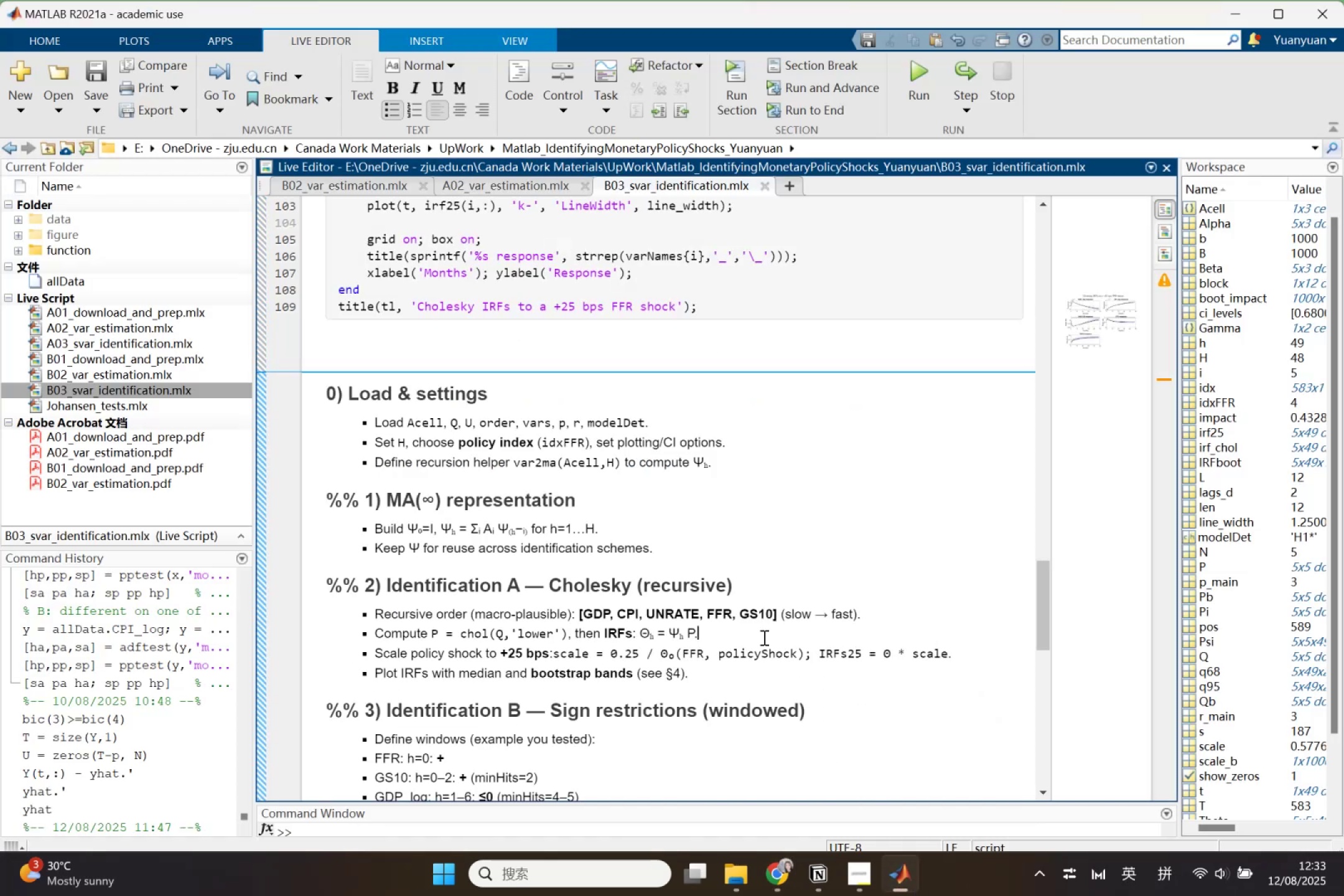 
scroll: coordinate [864, 393], scroll_direction: up, amount: 4.0
 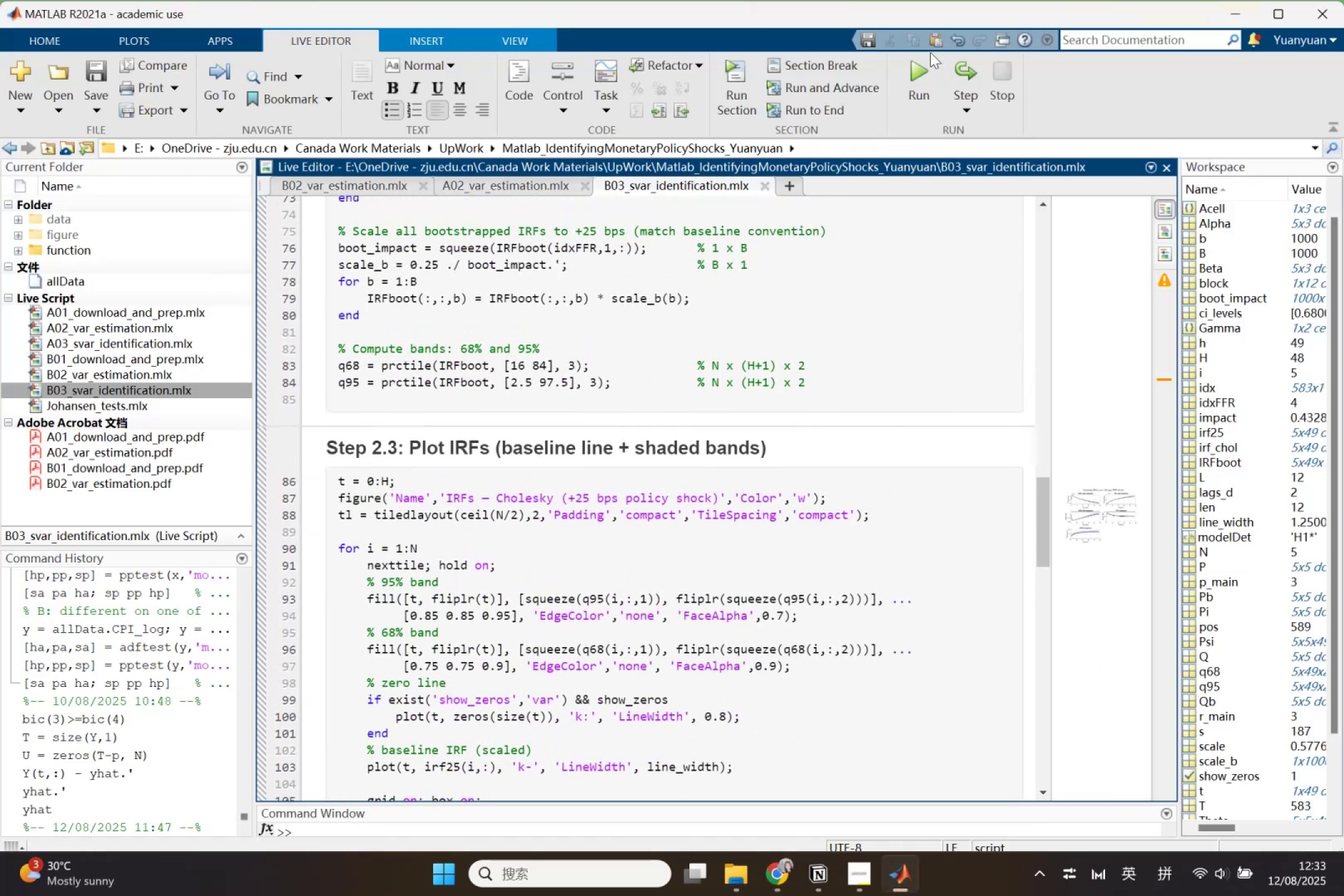 
left_click([915, 67])
 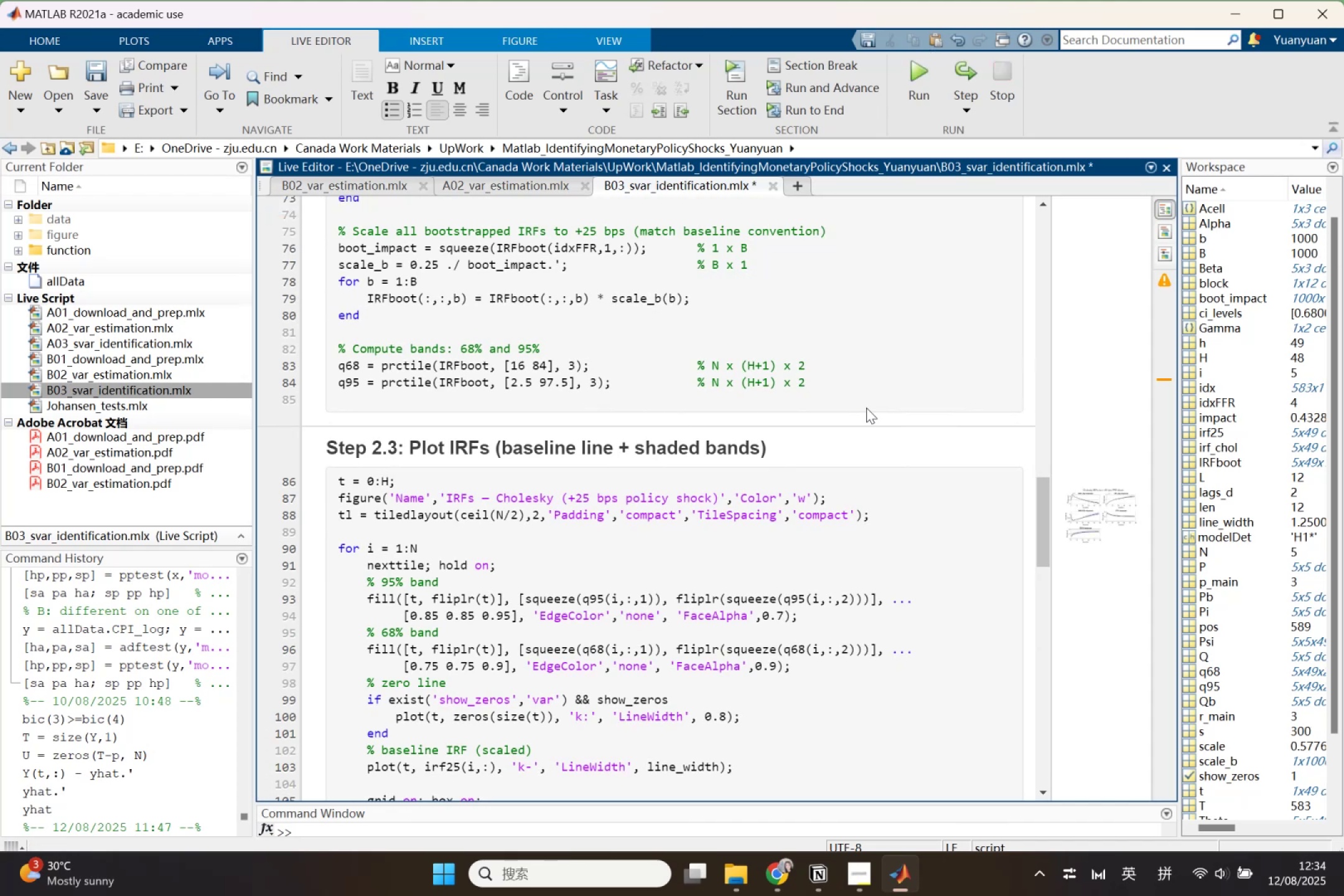 
wait(10.9)
 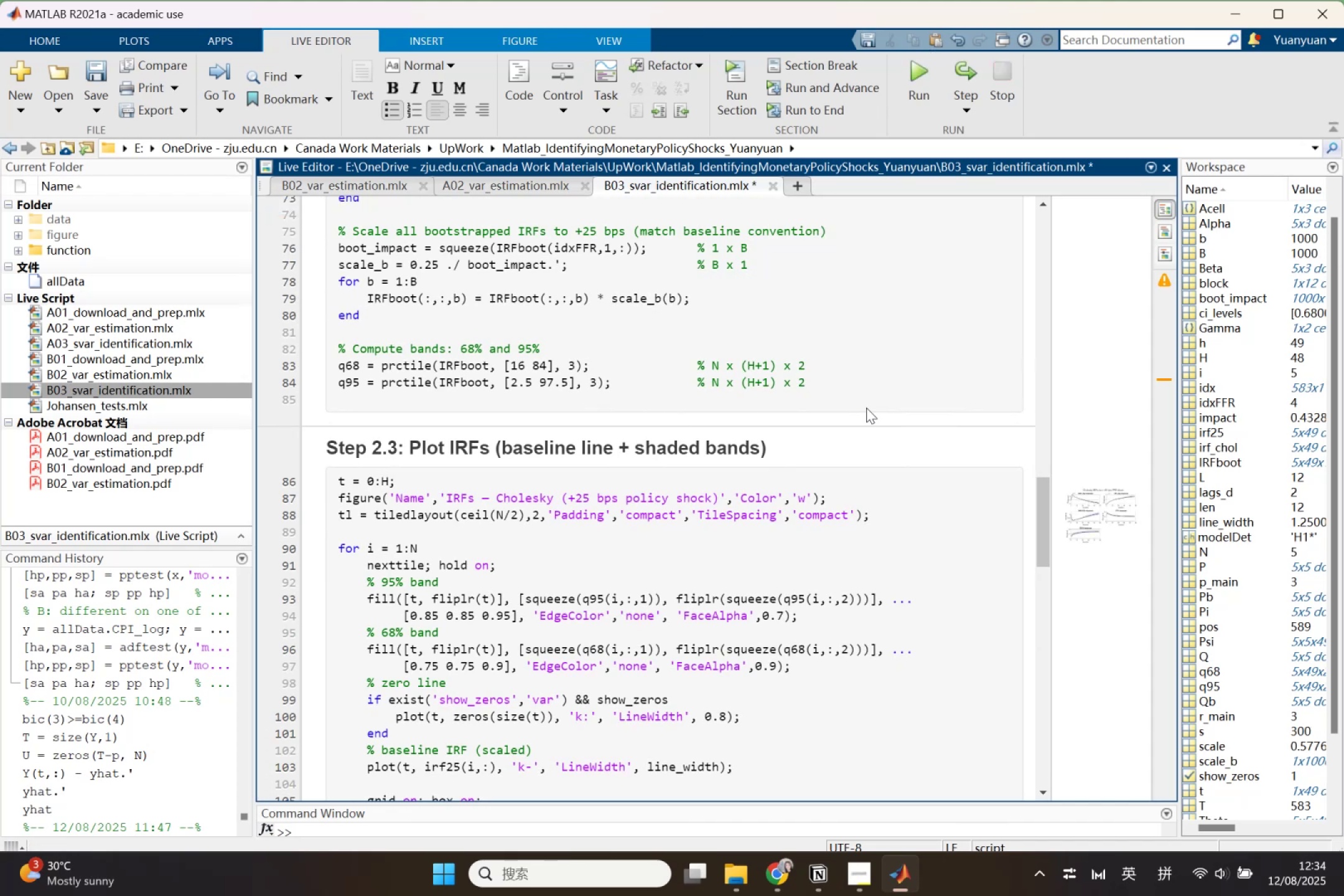 
key(Control+S)
 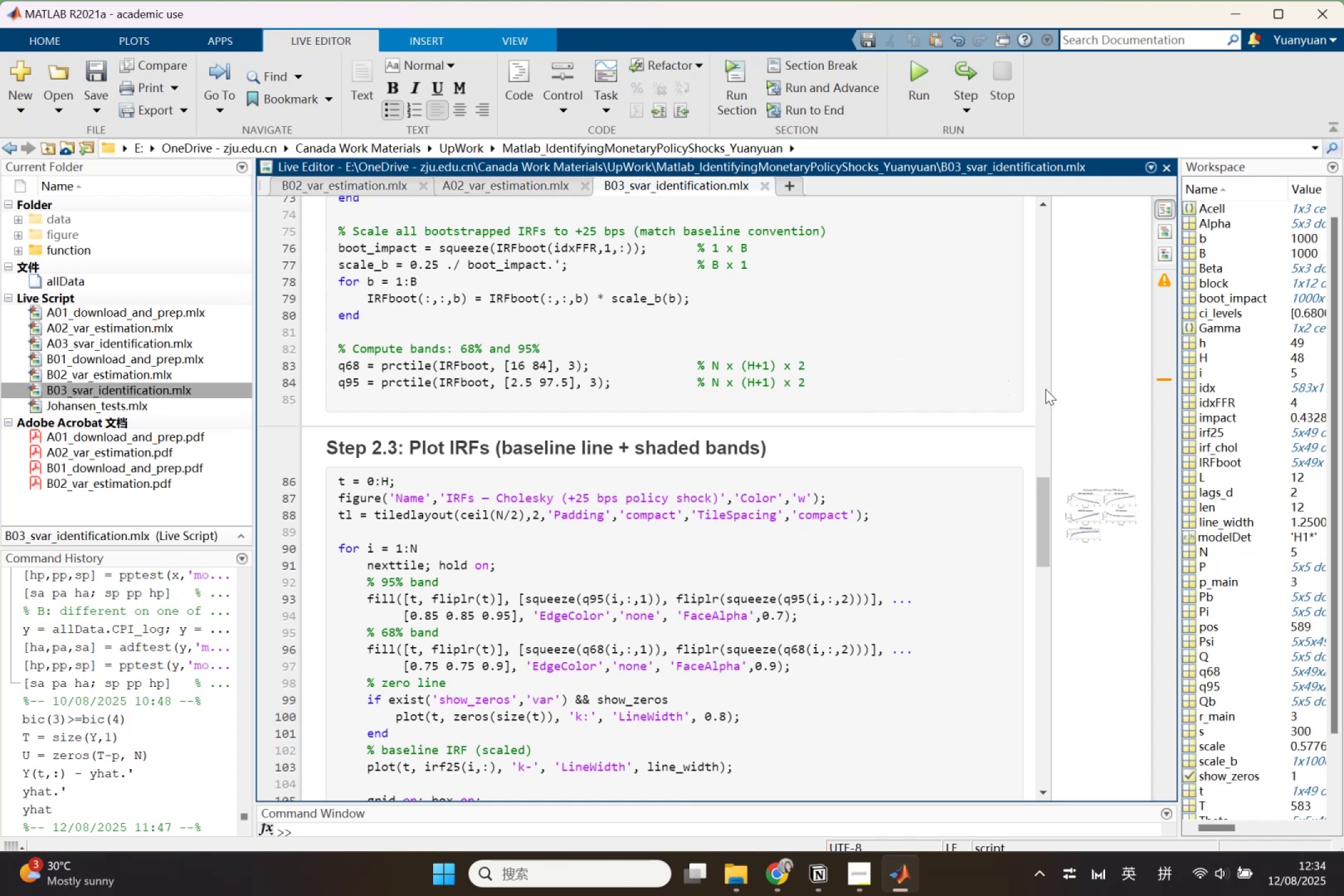 
left_click_drag(start_coordinate=[1052, 389], to_coordinate=[730, 403])
 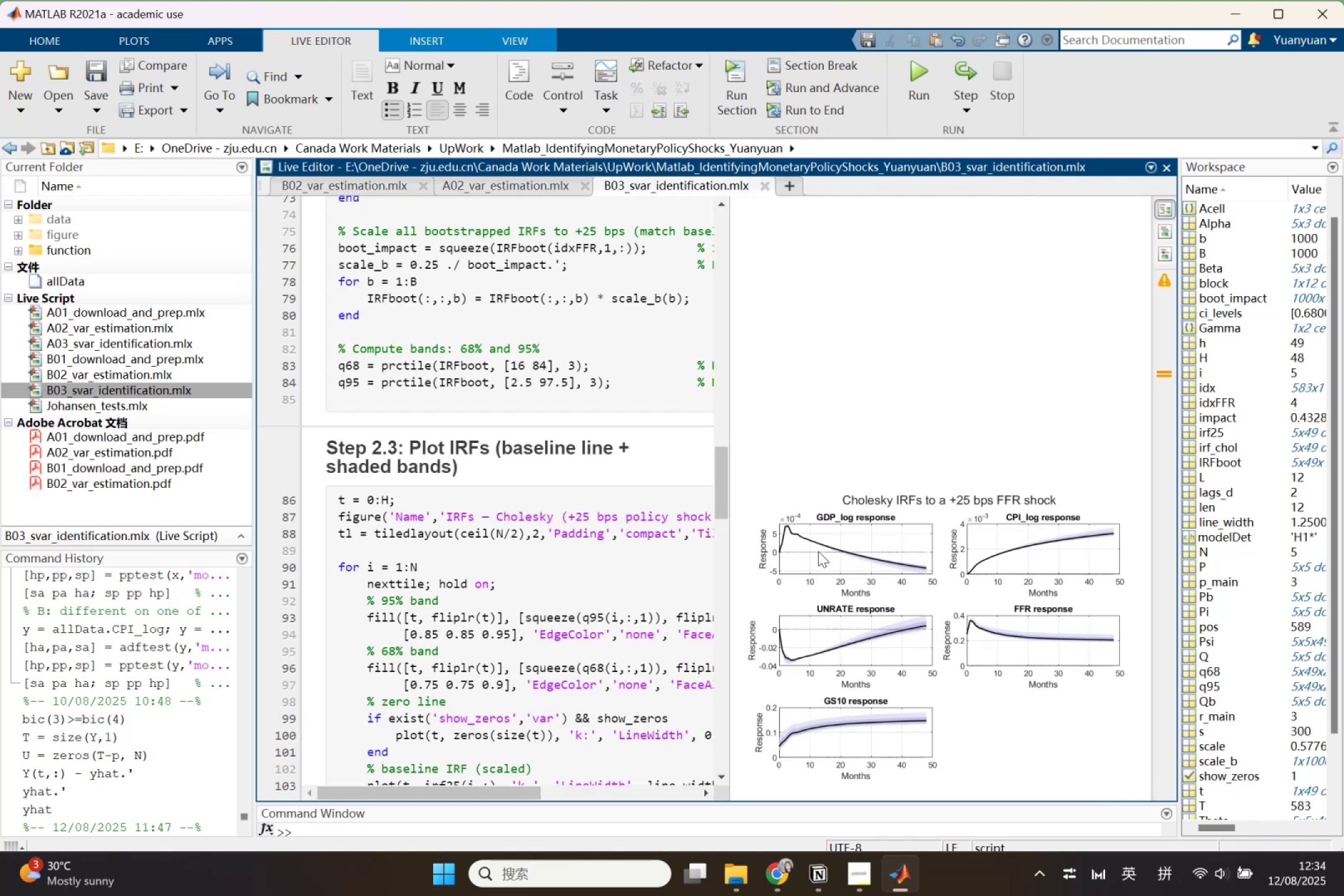 
scroll: coordinate [818, 551], scroll_direction: down, amount: 2.0
 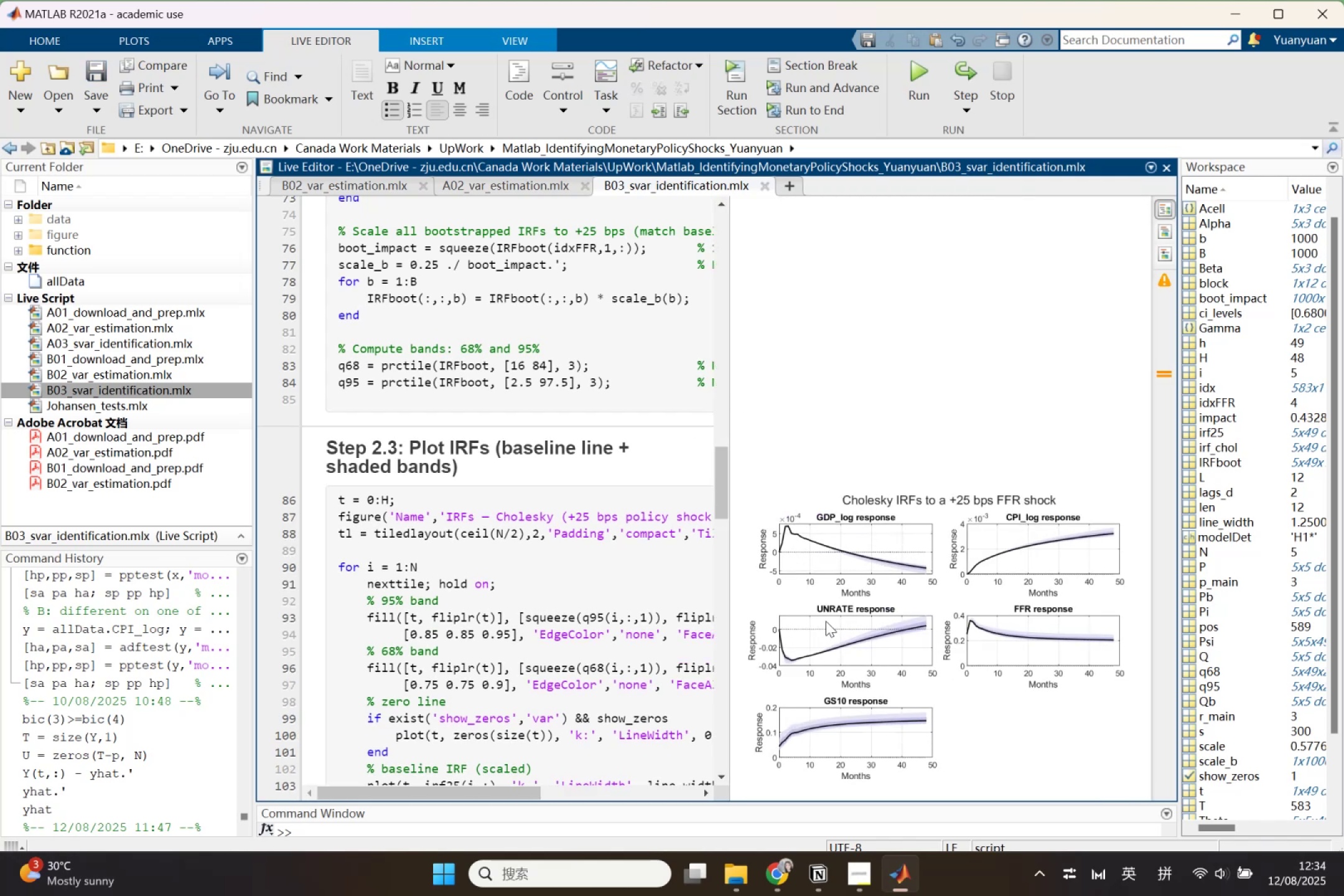 
wait(11.7)
 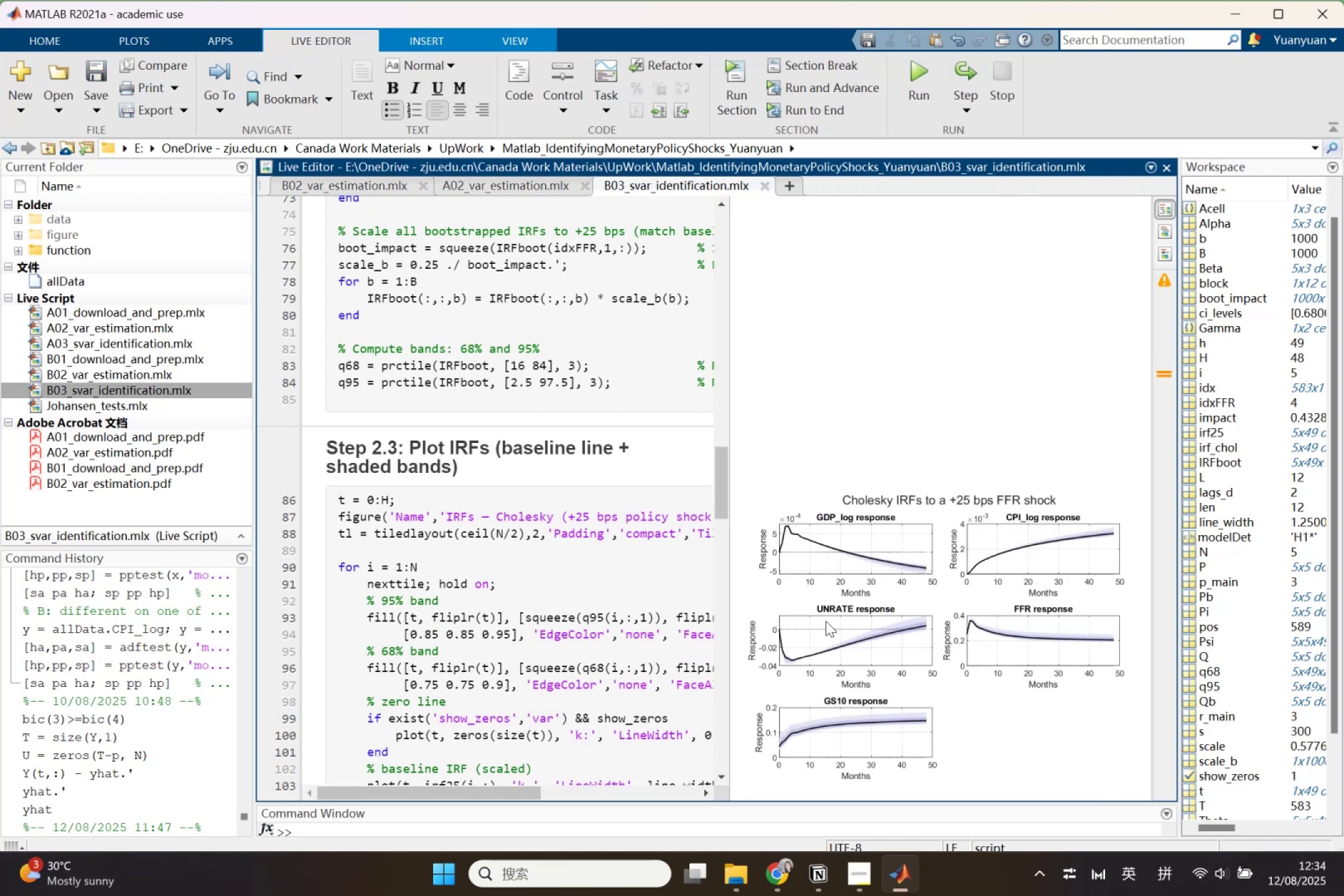 
scroll: coordinate [592, 564], scroll_direction: down, amount: 1.0
 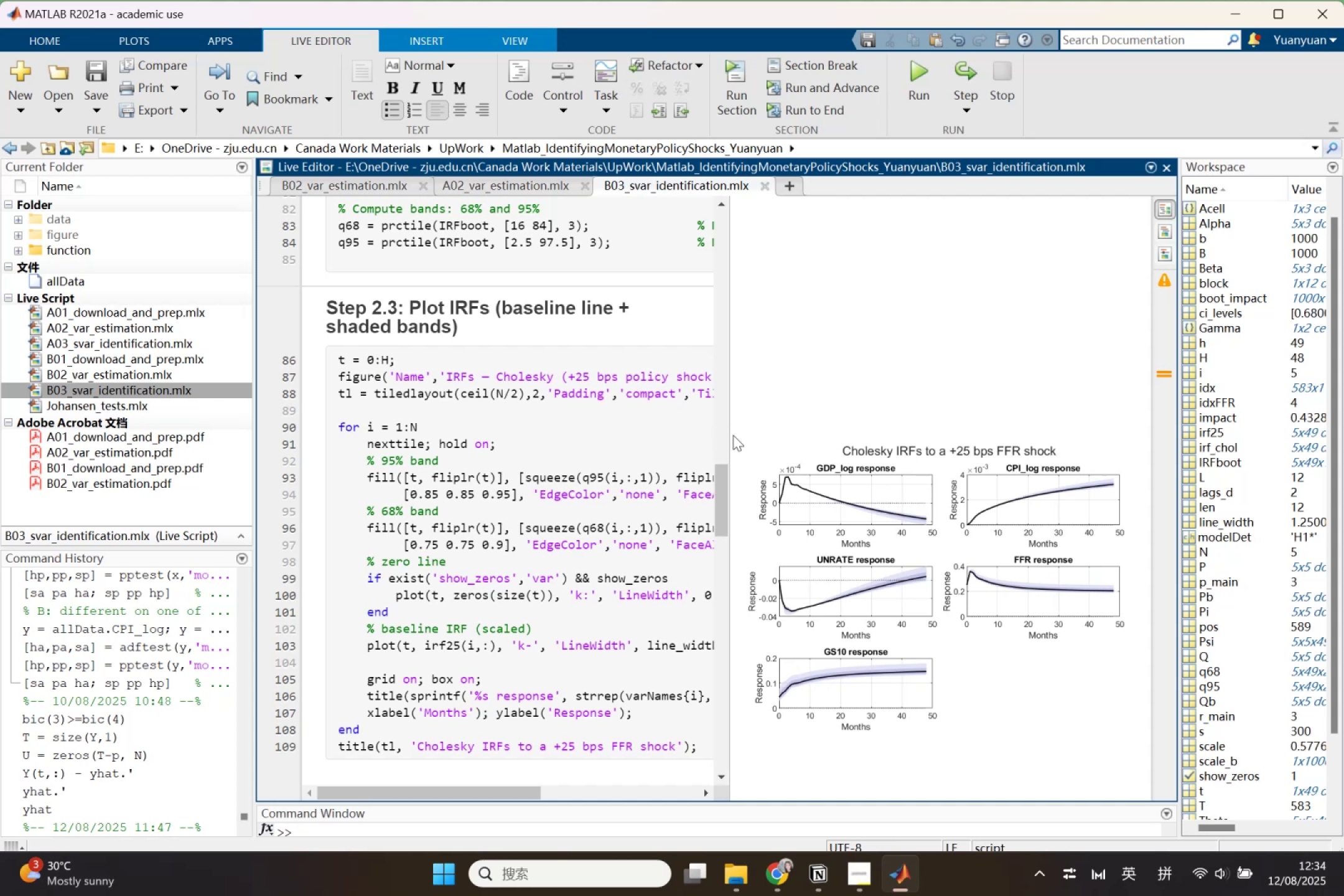 
wait(19.22)
 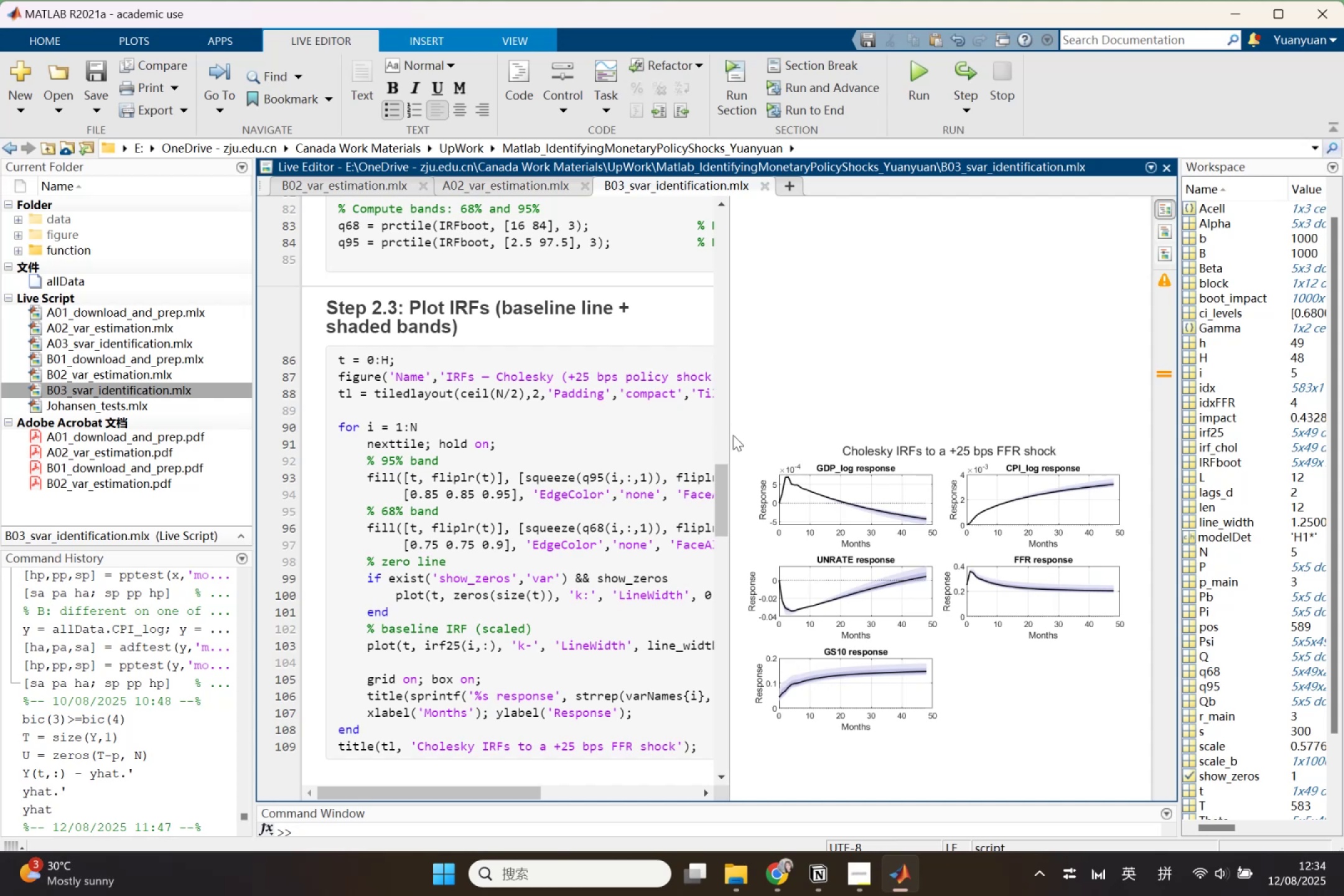 
scroll: coordinate [558, 477], scroll_direction: up, amount: 3.0
 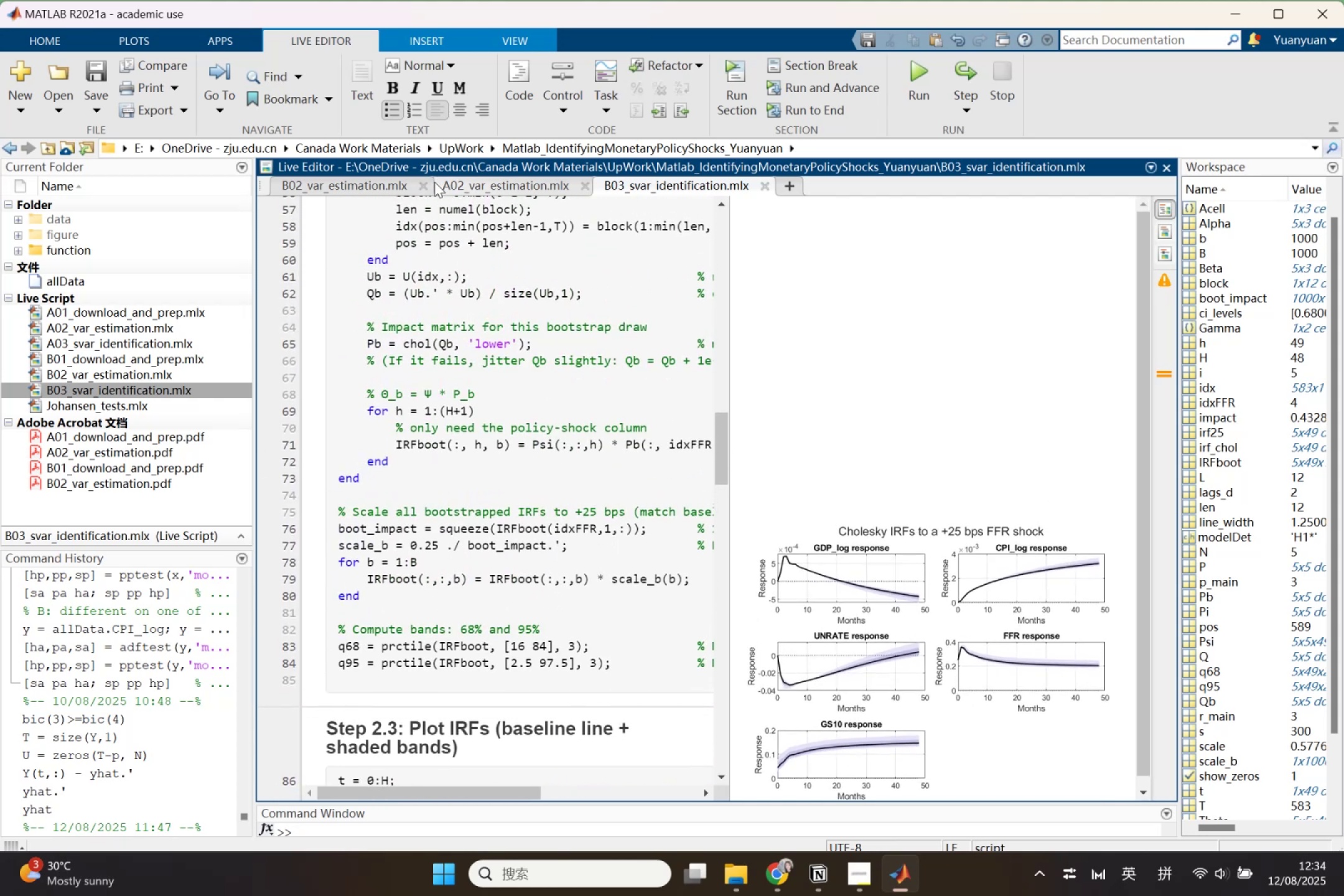 
left_click([421, 179])
 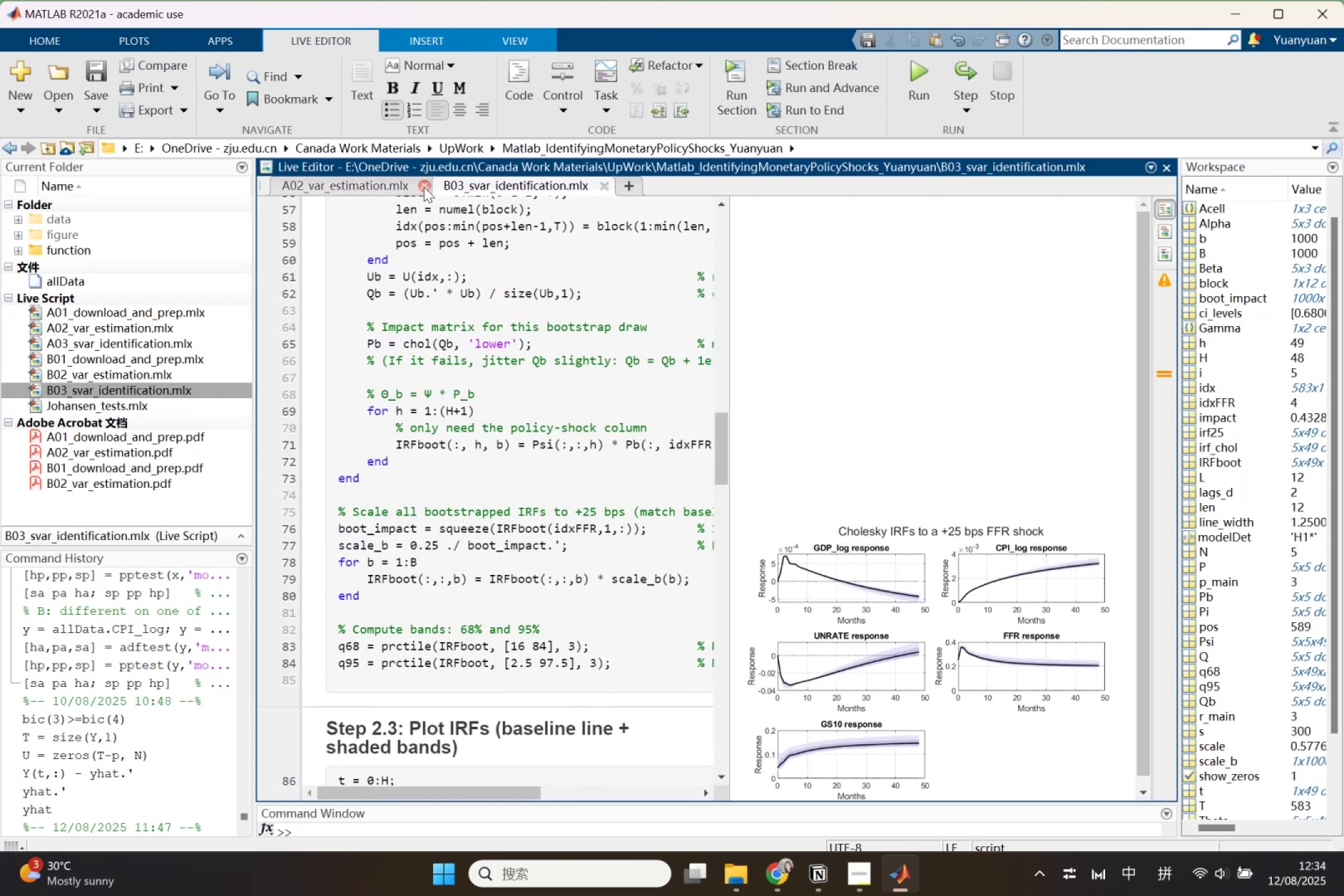 
left_click([424, 187])
 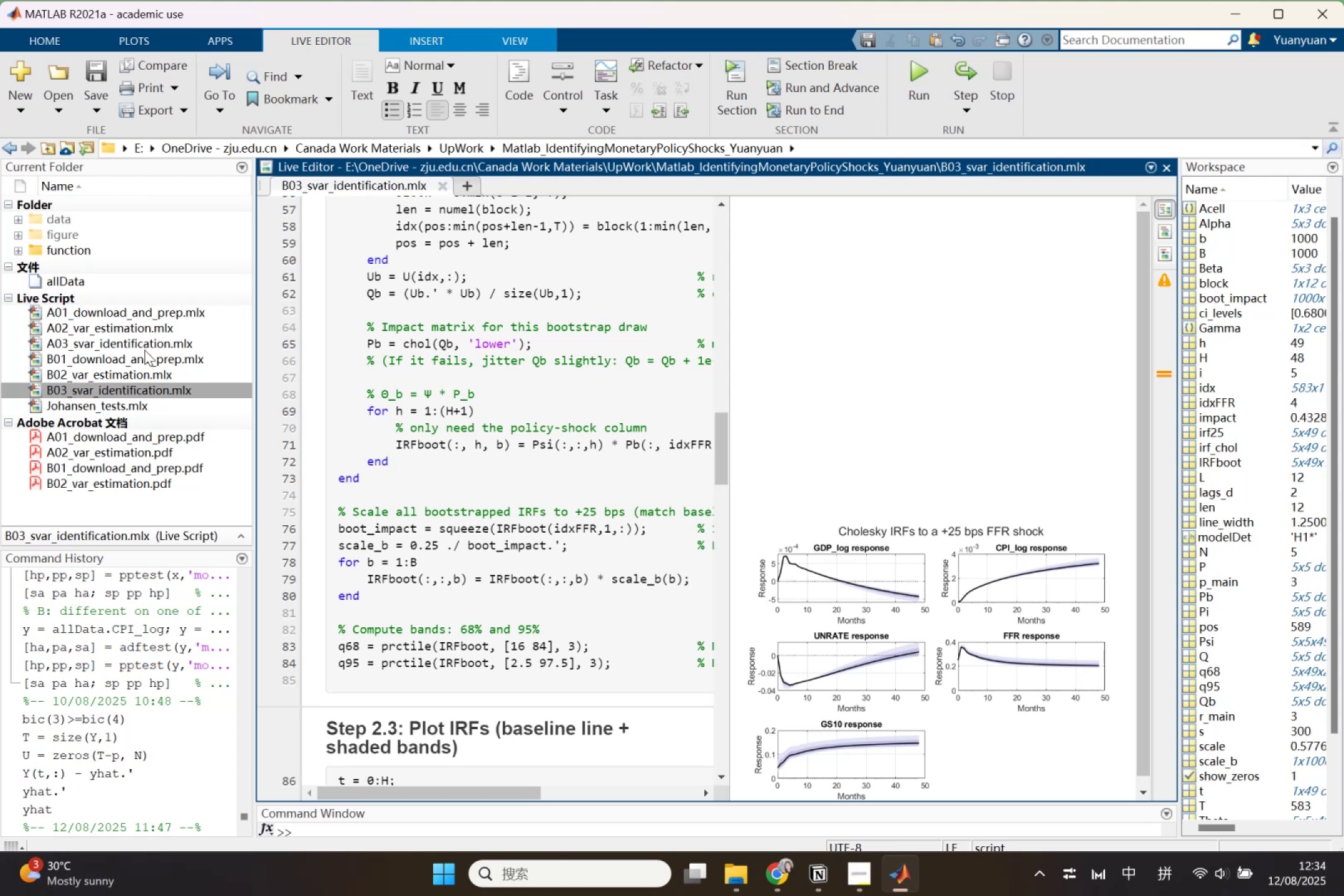 
double_click([144, 343])
 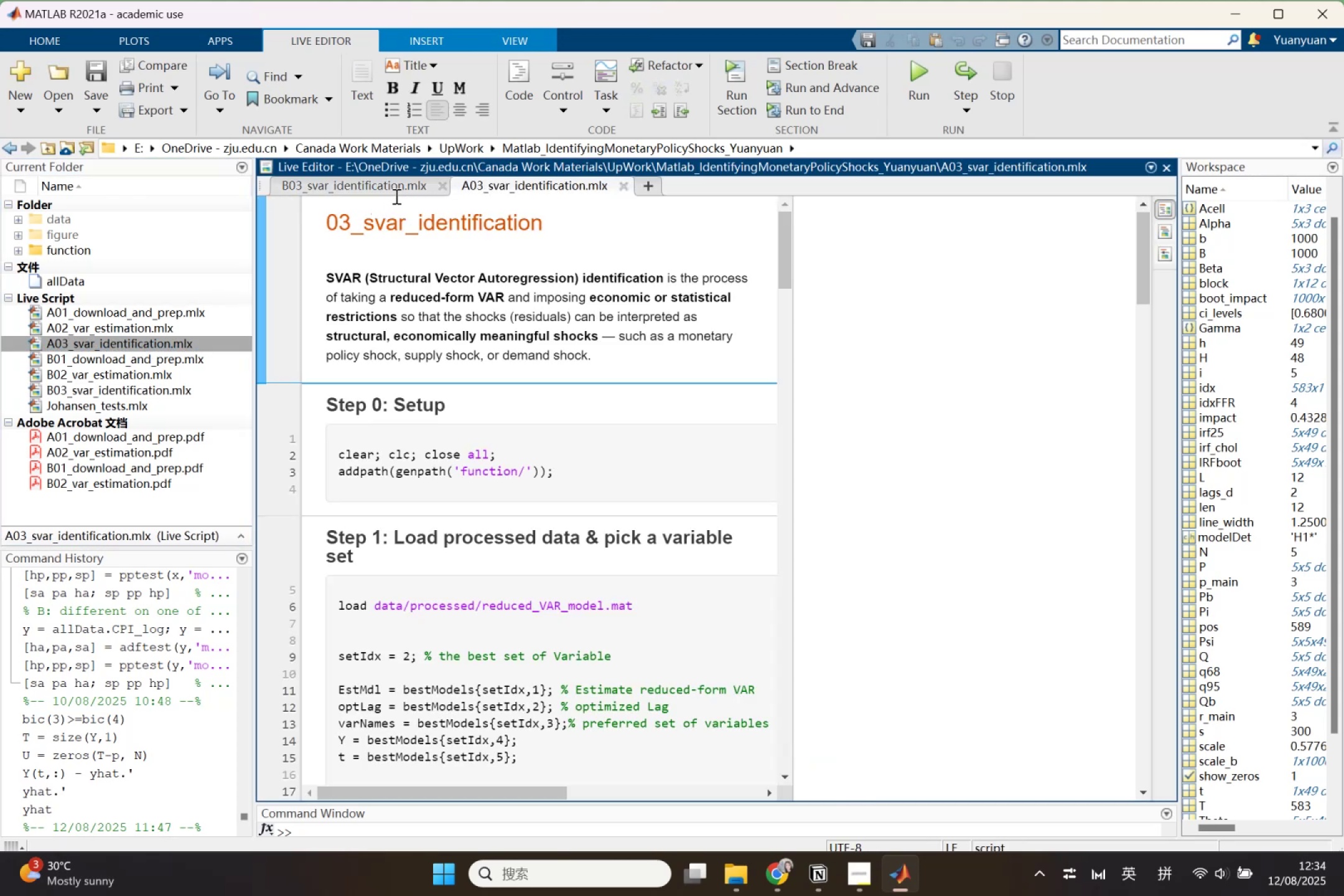 
scroll: coordinate [527, 577], scroll_direction: down, amount: 15.0
 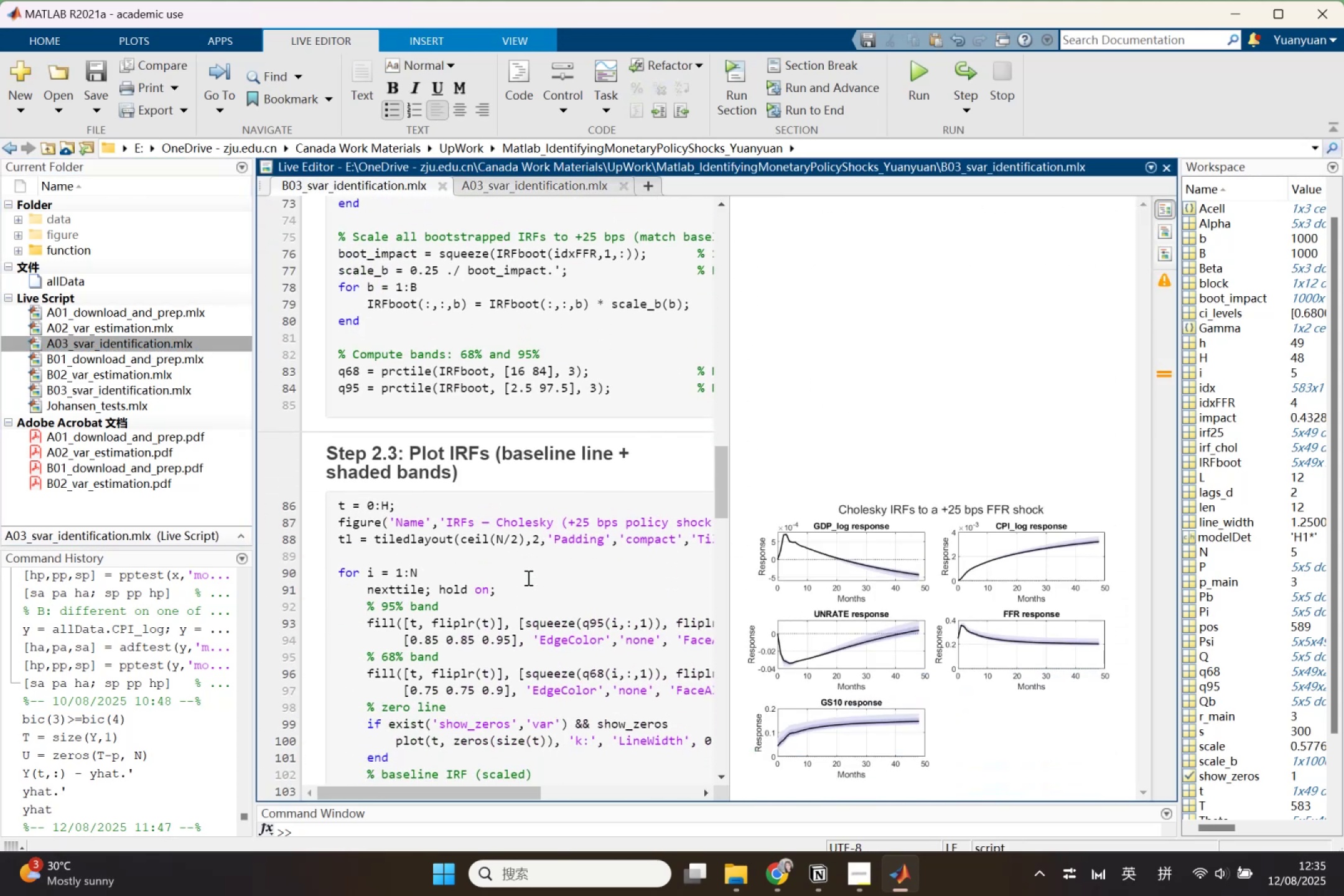 
scroll: coordinate [527, 577], scroll_direction: up, amount: 1.0
 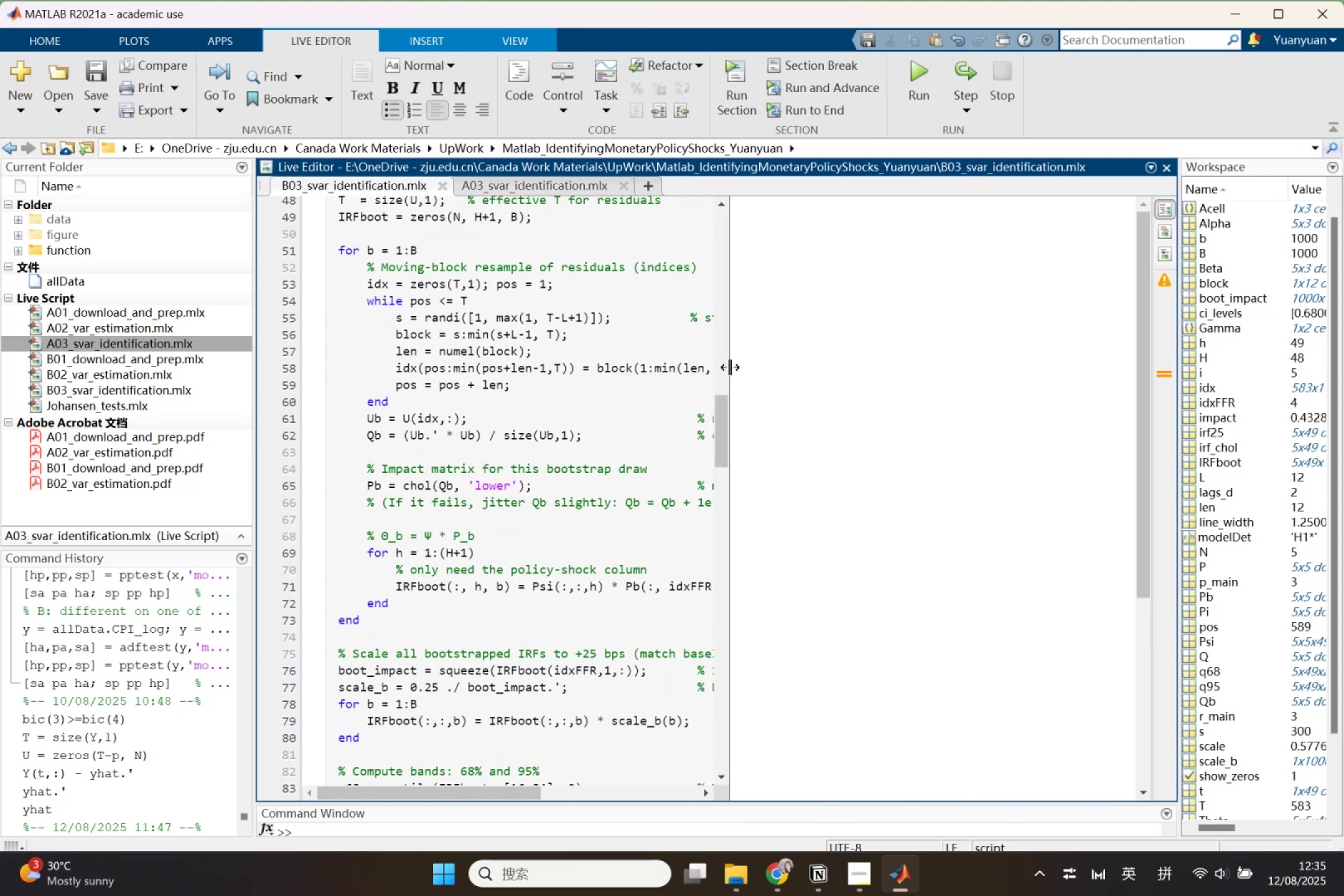 
left_click_drag(start_coordinate=[727, 368], to_coordinate=[918, 375])
 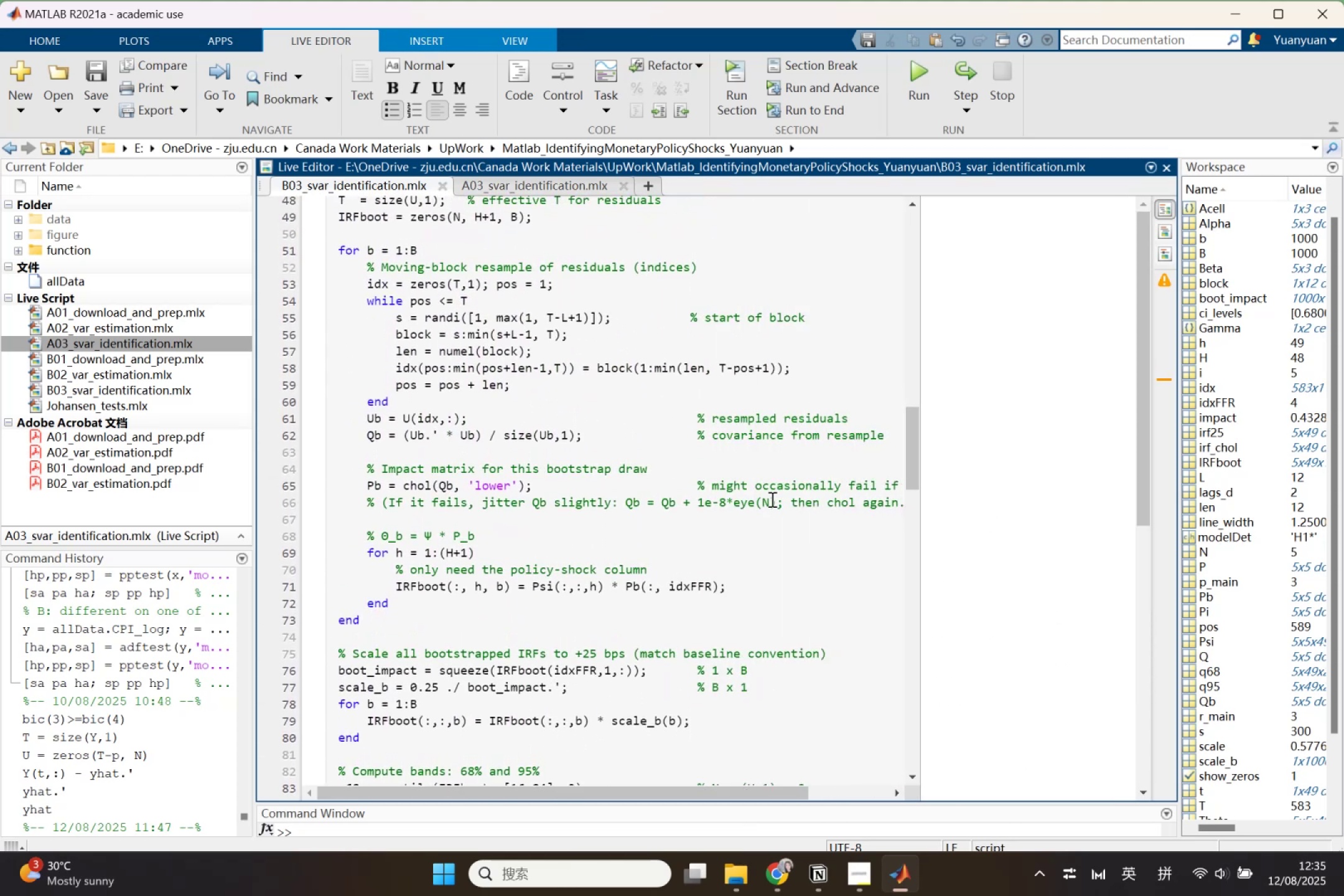 
scroll: coordinate [762, 512], scroll_direction: up, amount: 2.0
 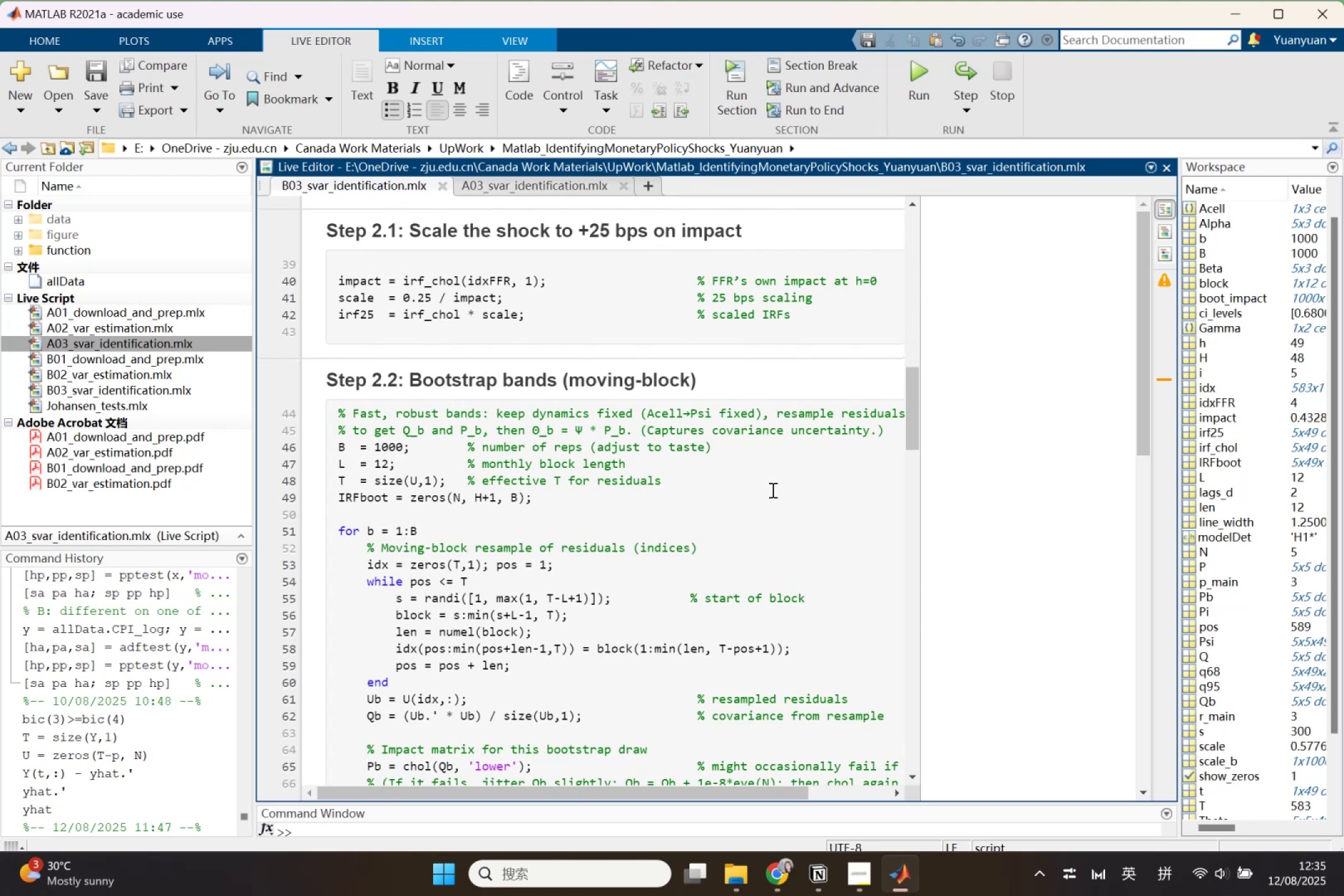 
wait(7.71)
 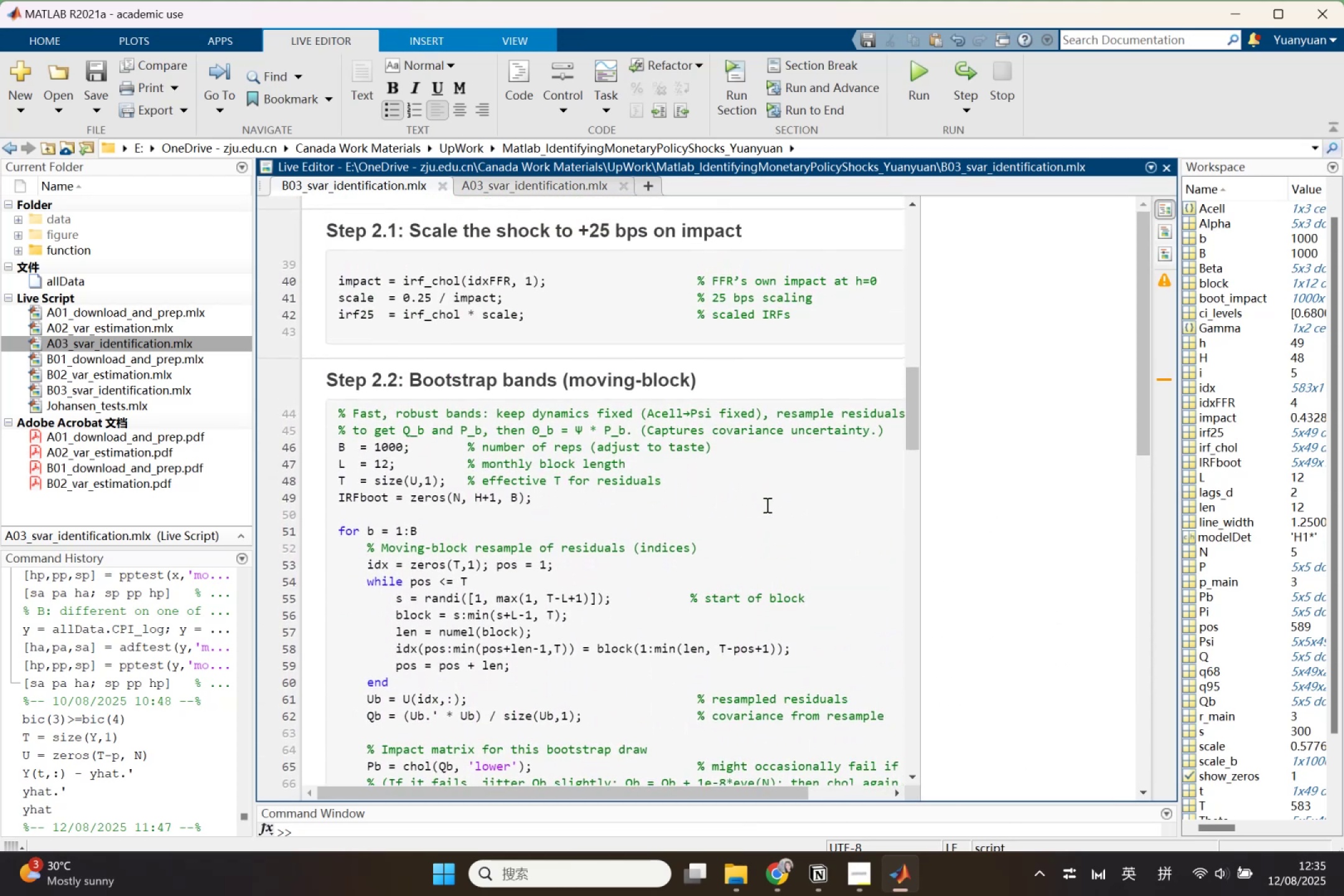 
scroll: coordinate [772, 490], scroll_direction: up, amount: 3.0
 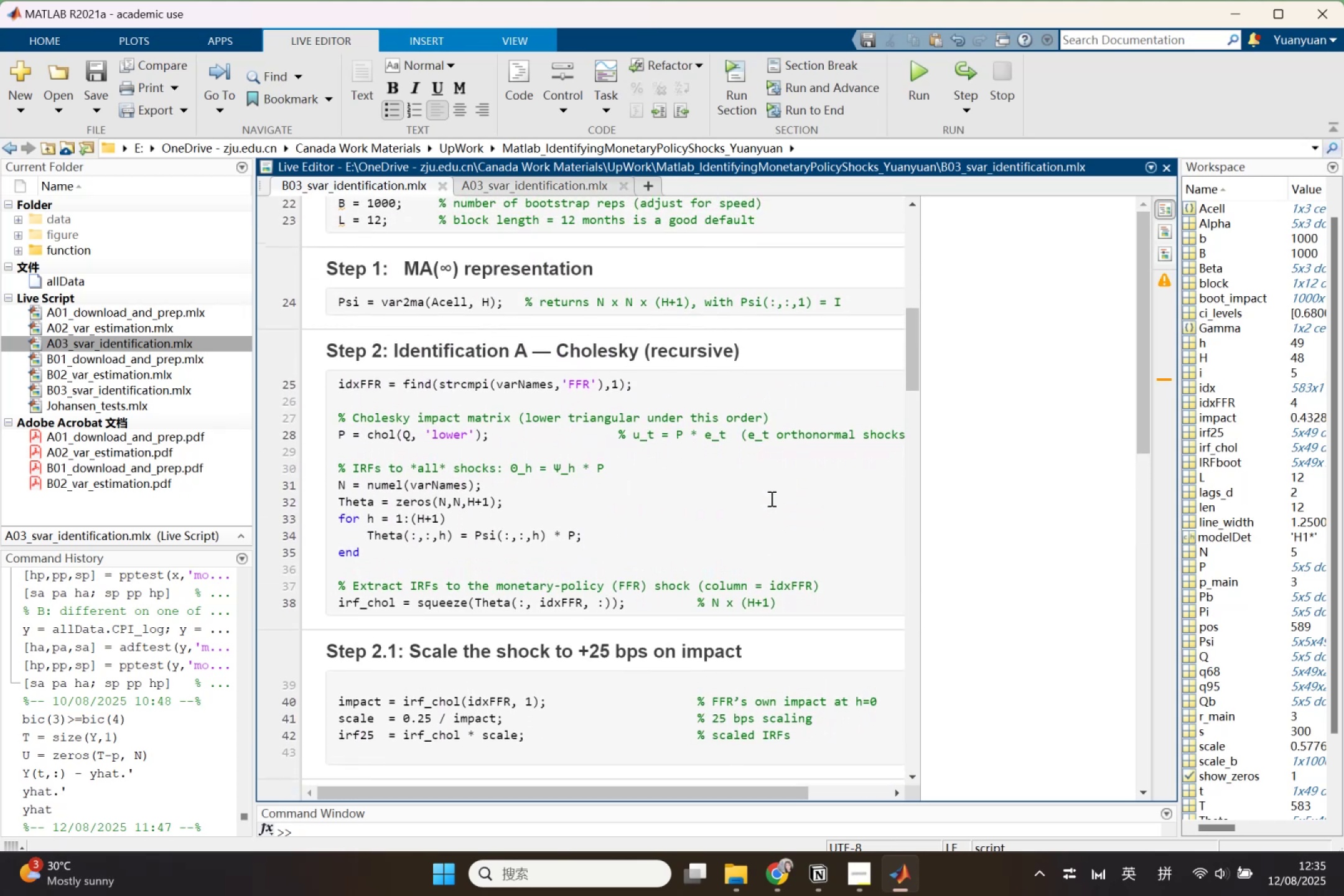 
wait(8.15)
 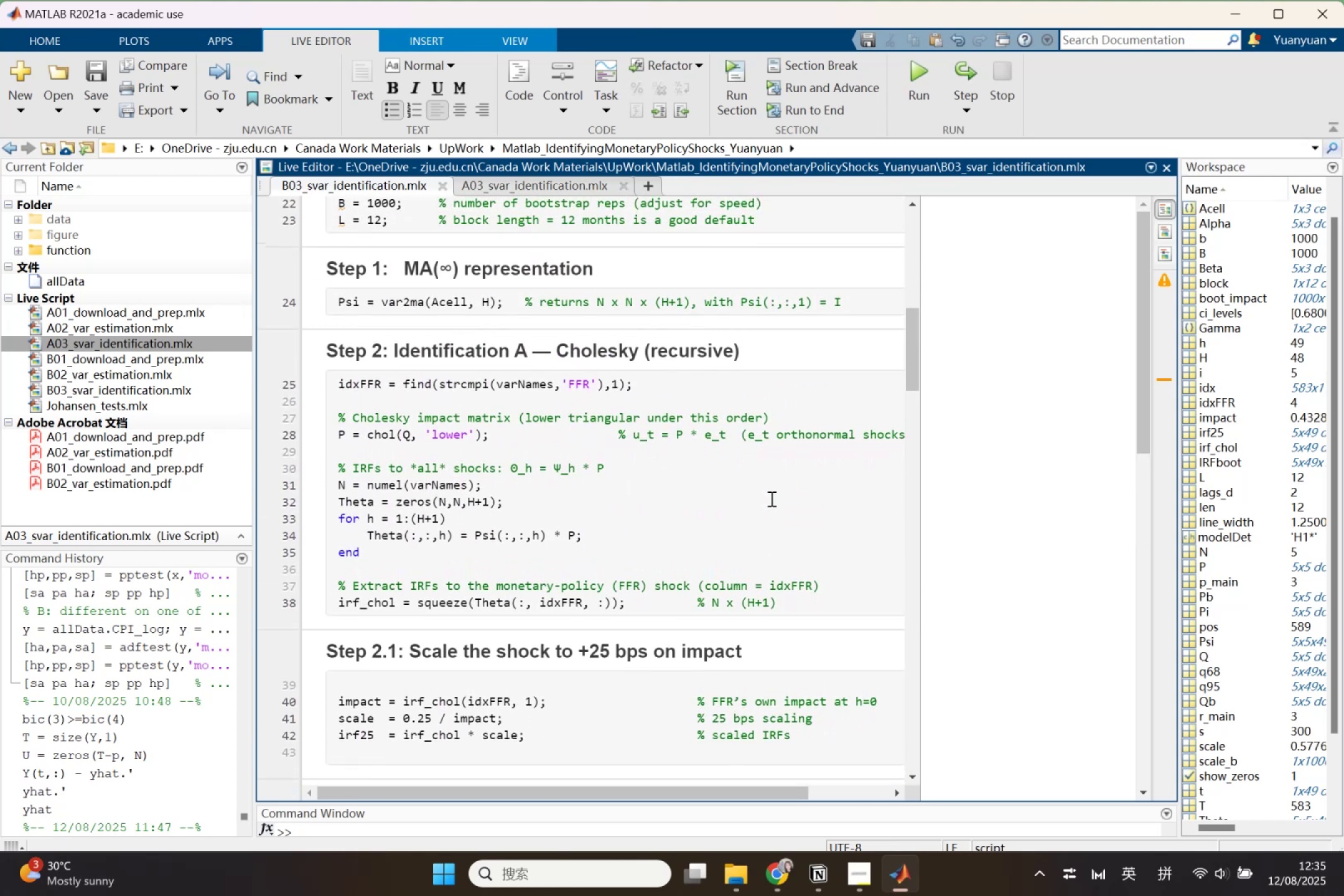 
left_click([366, 604])
 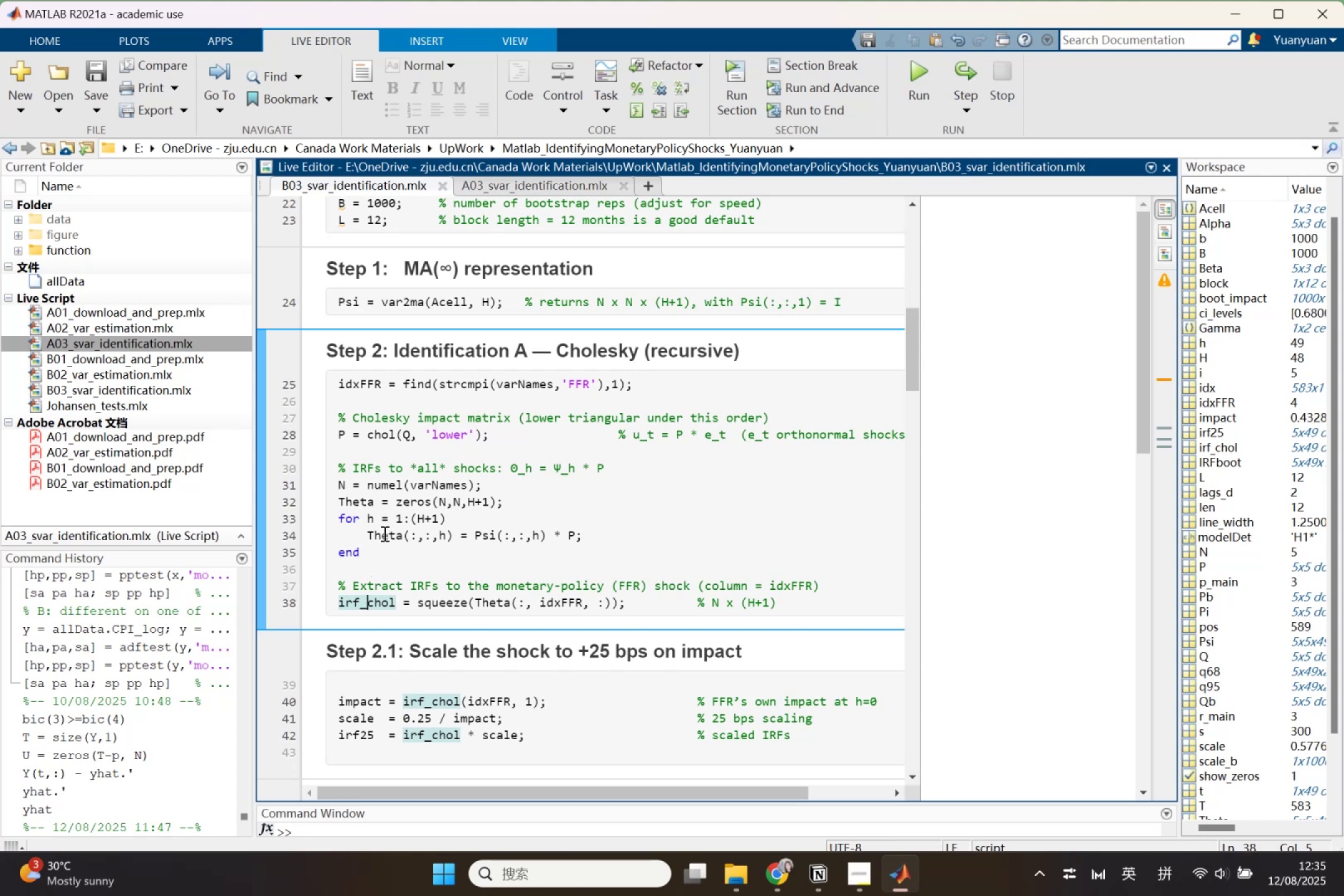 
wait(14.8)
 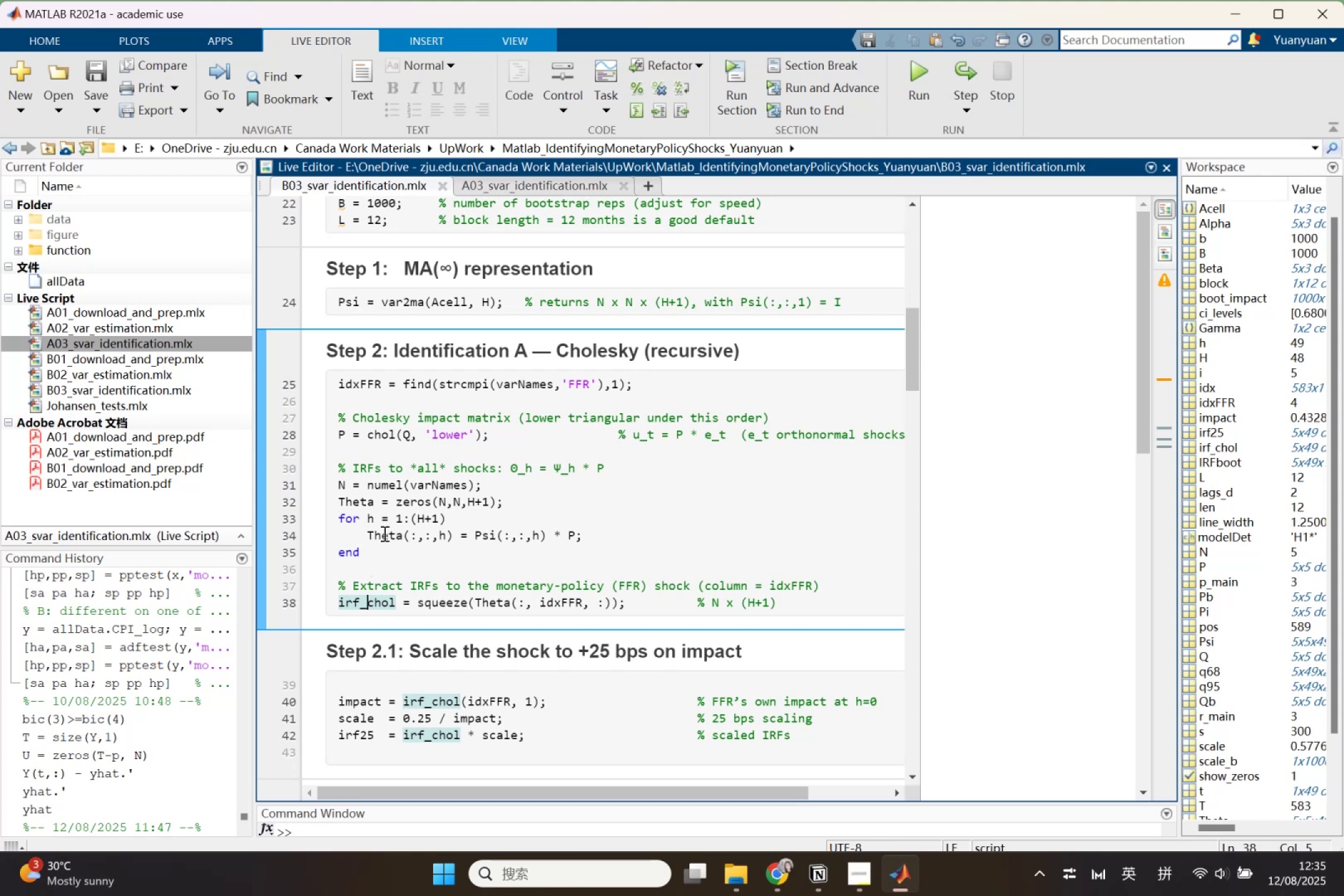 
left_click([503, 739])
 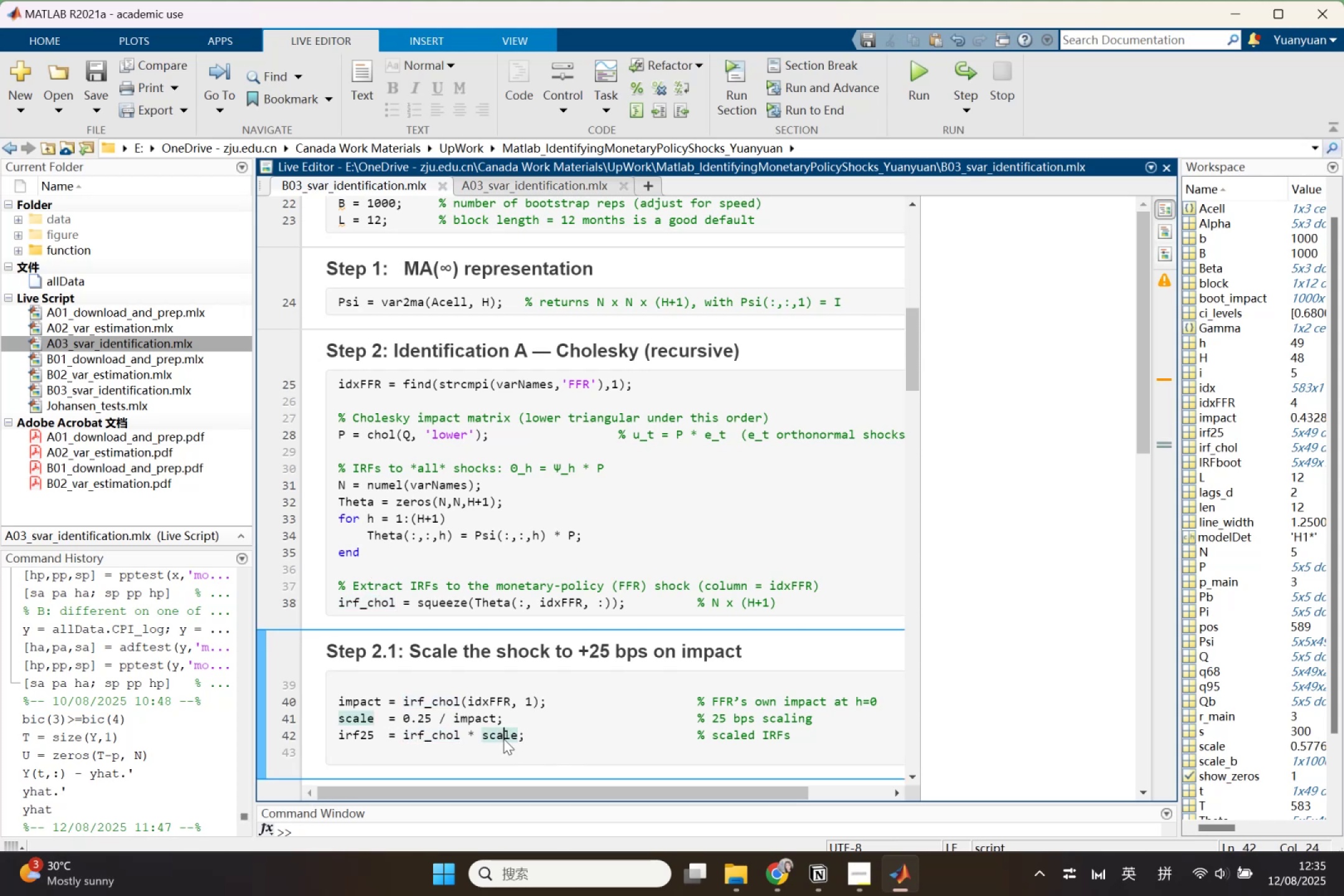 
right_click([503, 739])
 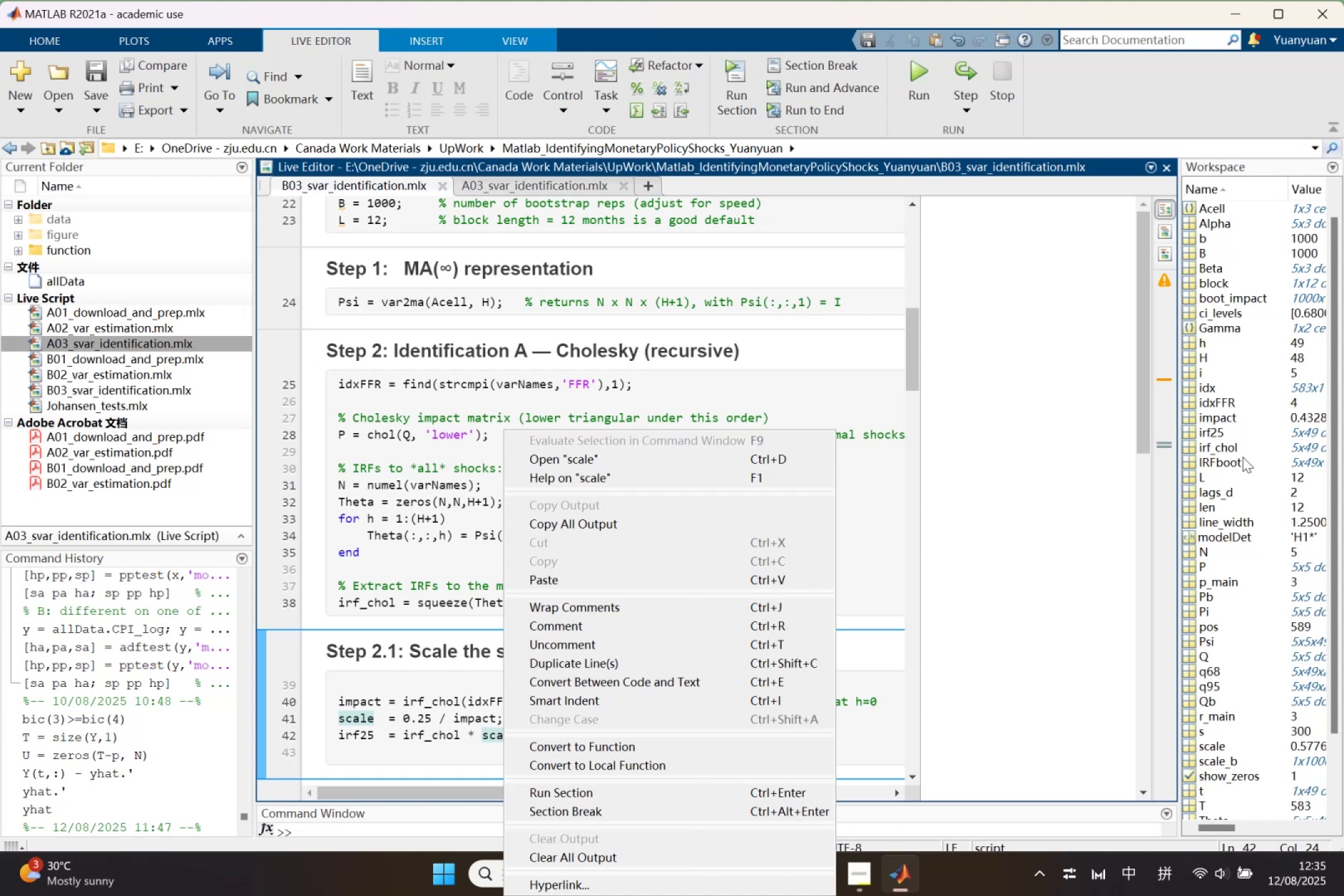 
left_click([1259, 602])
 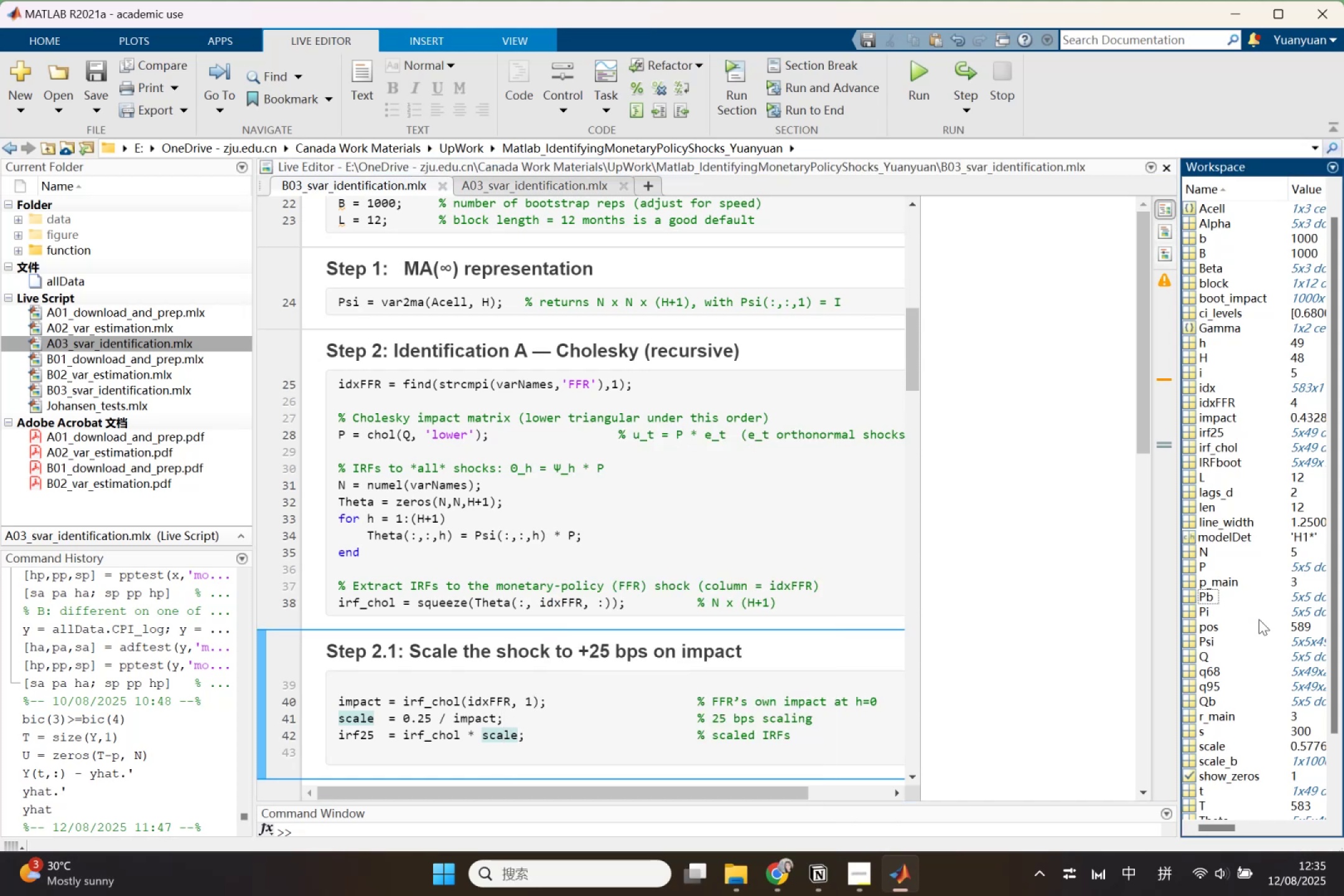 
mouse_move([1245, 661])
 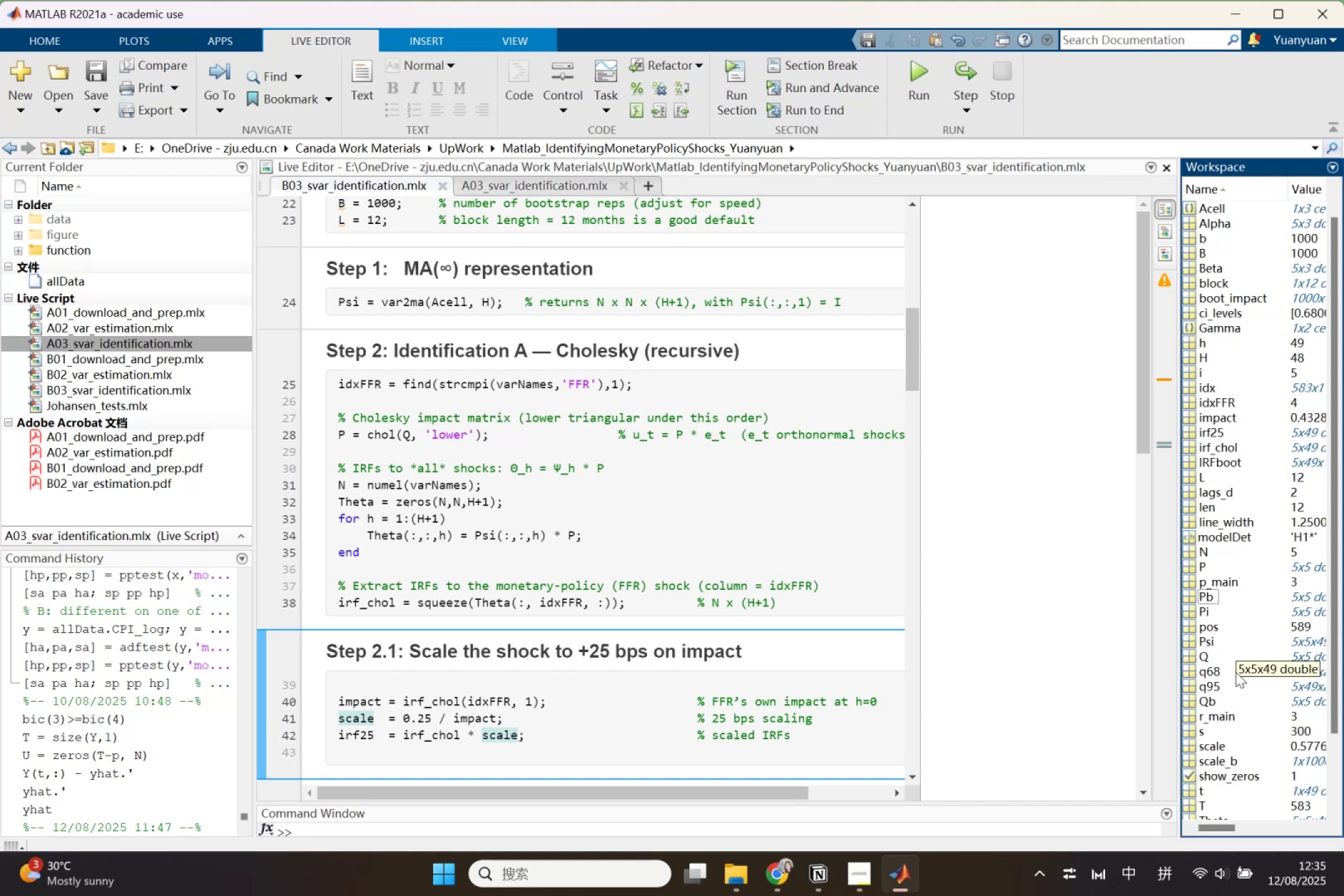 
left_click([1215, 744])
 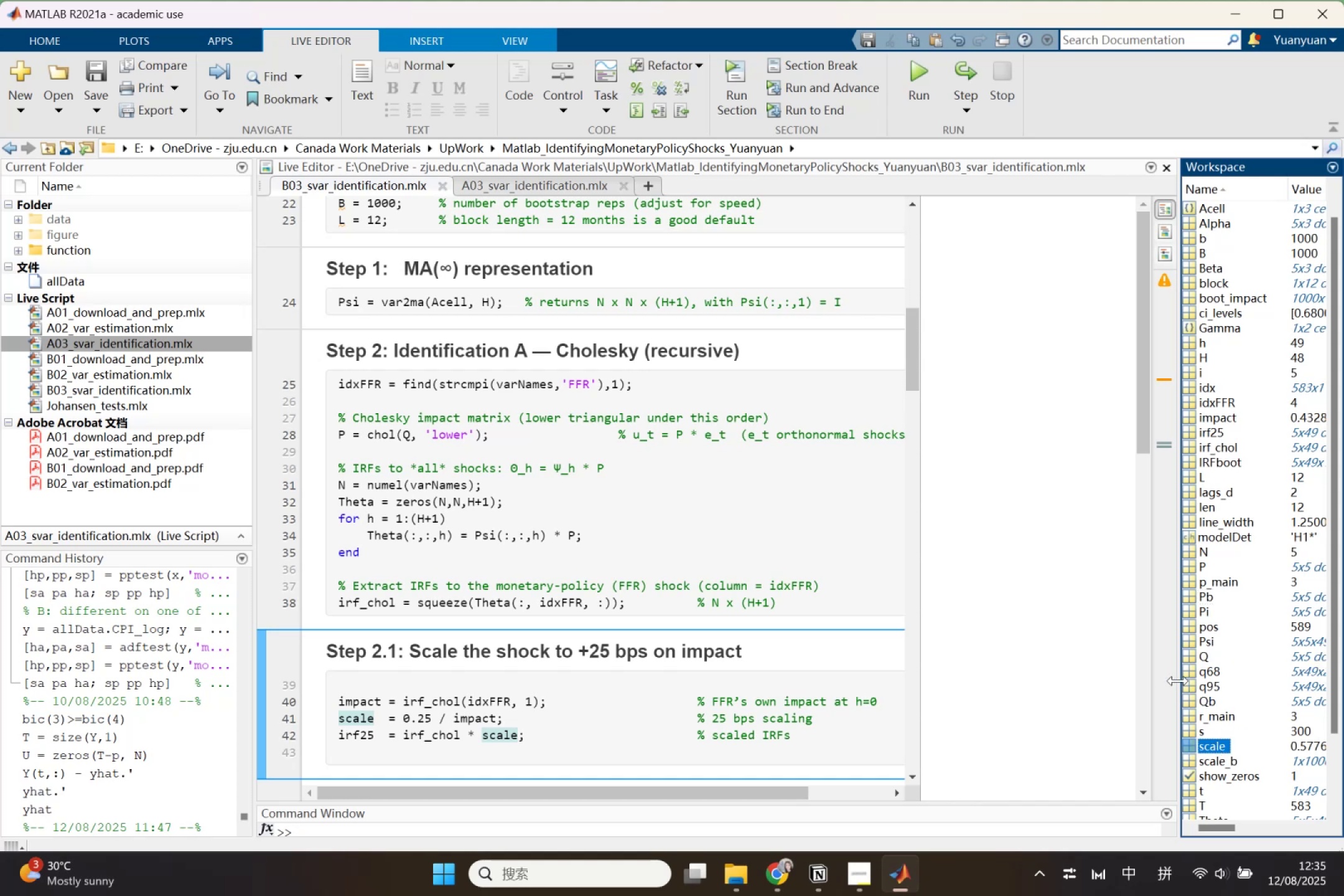 
left_click_drag(start_coordinate=[1178, 681], to_coordinate=[1064, 674])
 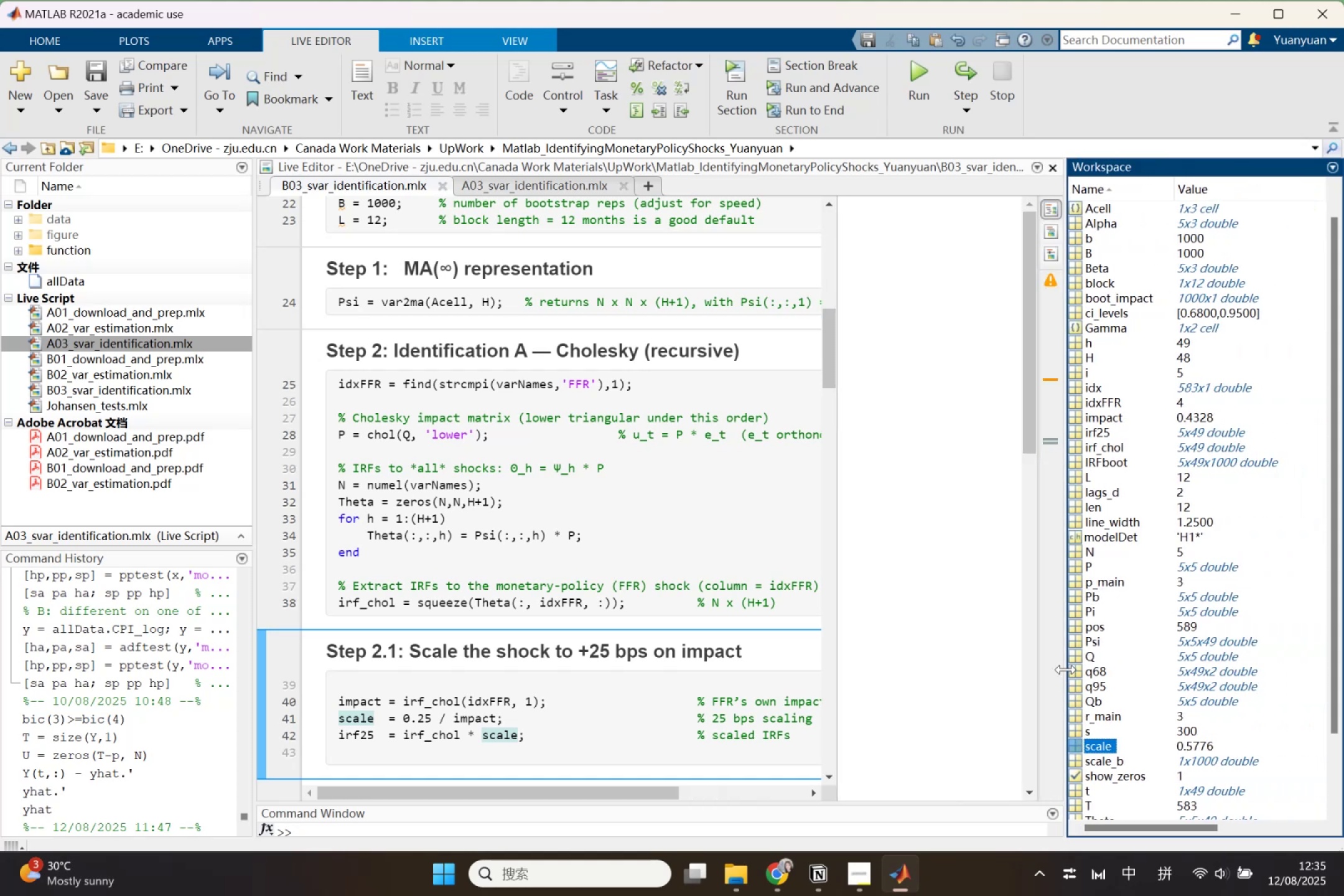 
left_click([702, 539])
 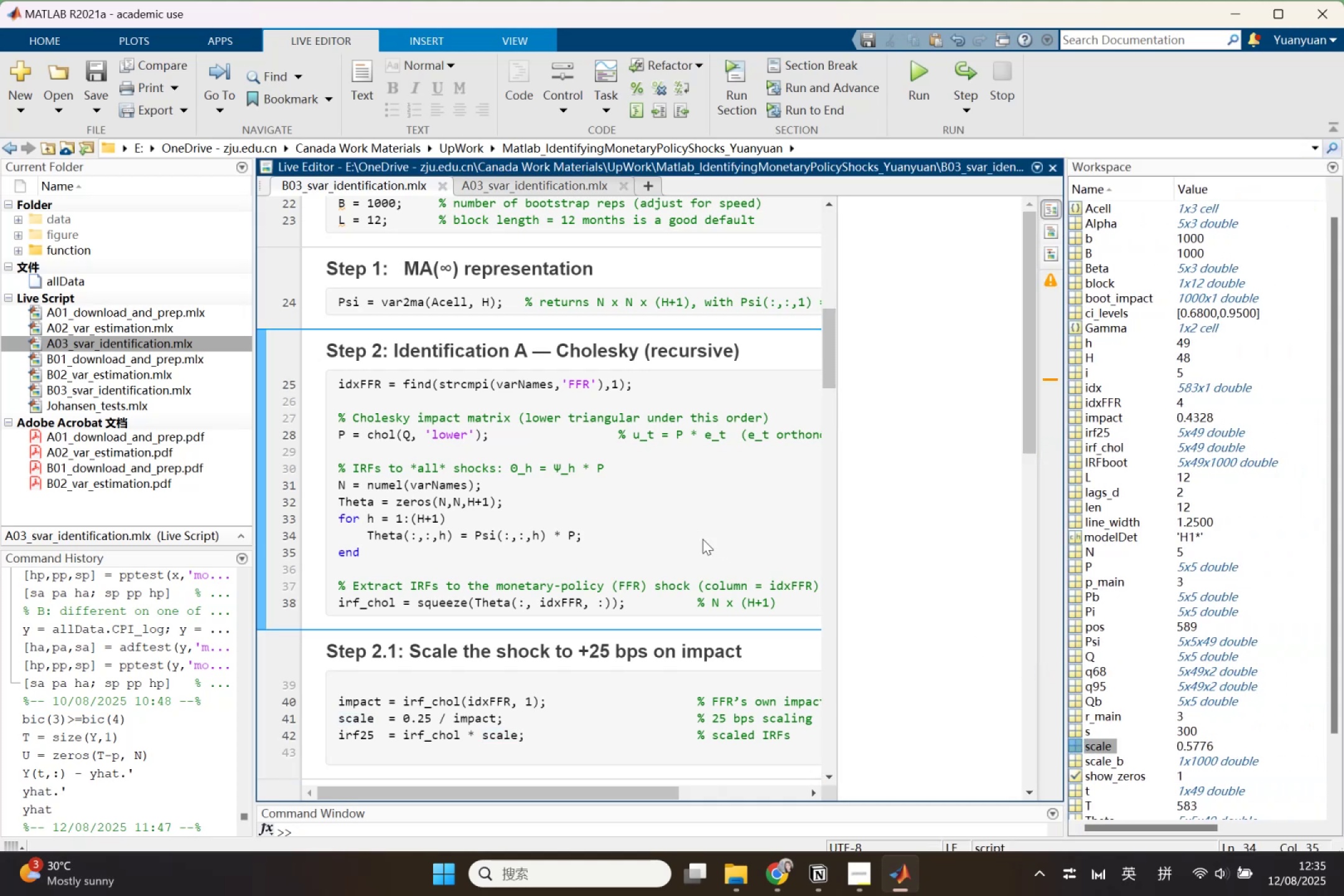 
scroll: coordinate [702, 539], scroll_direction: up, amount: 5.0
 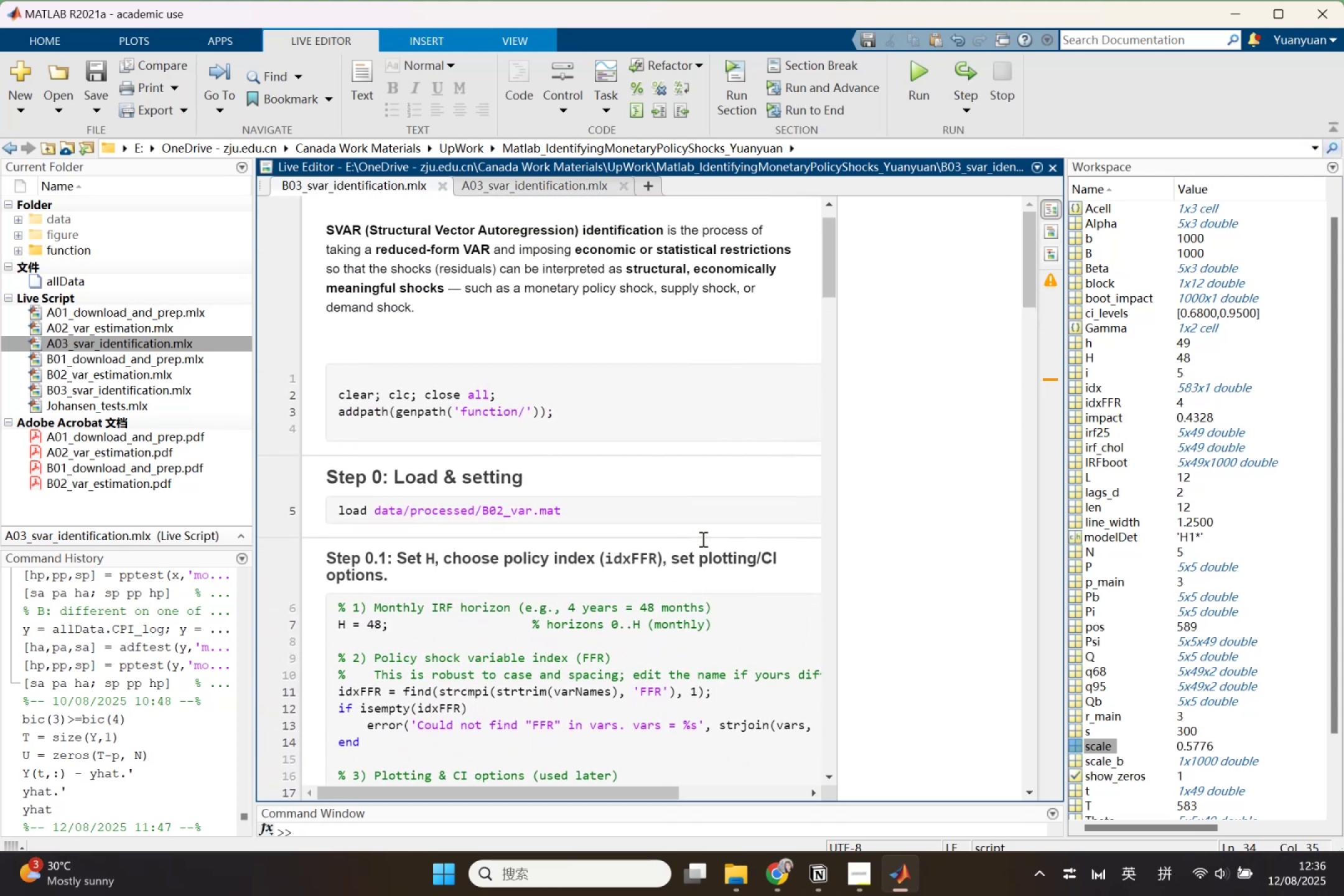 
scroll: coordinate [702, 539], scroll_direction: down, amount: 1.0
 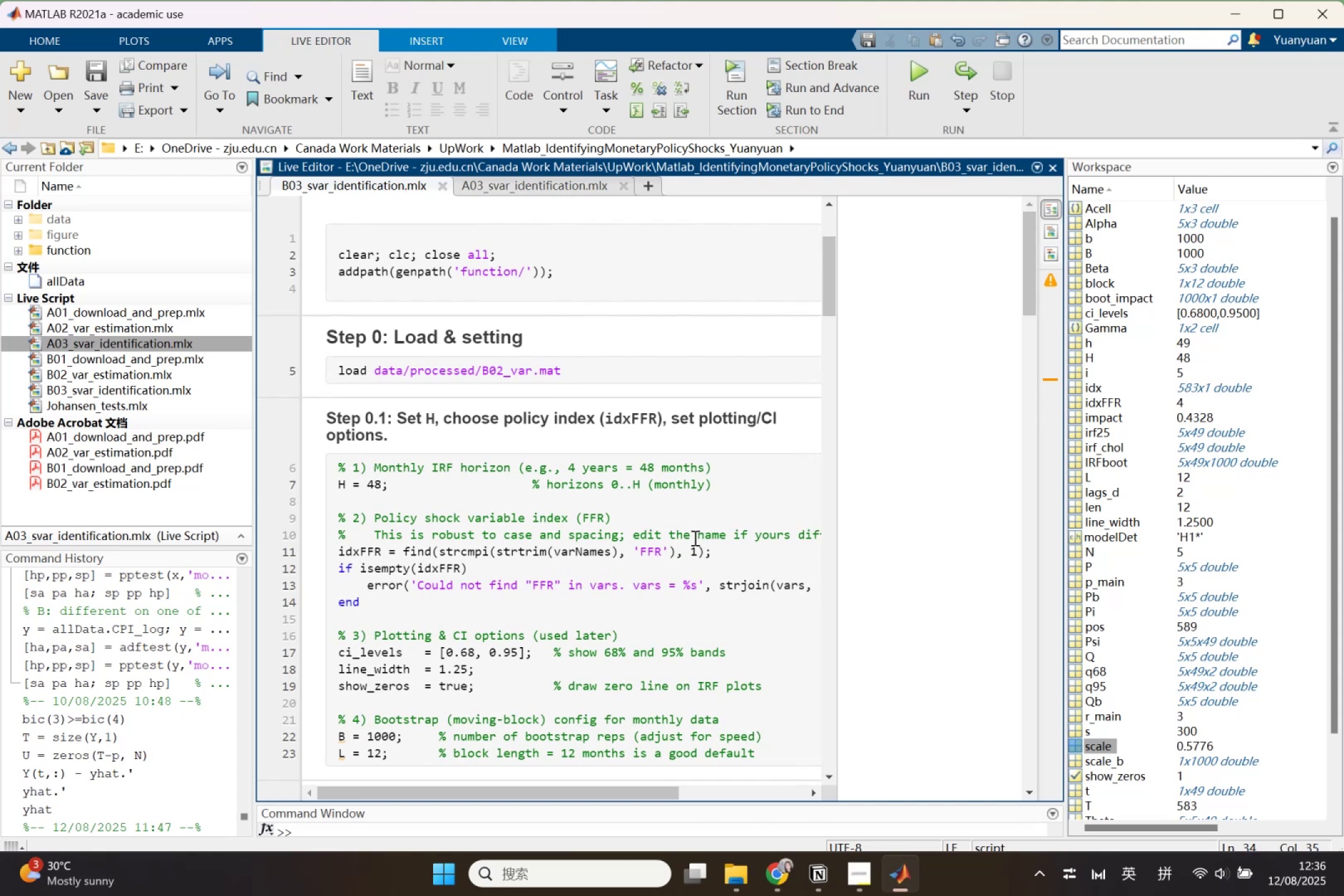 
wait(12.43)
 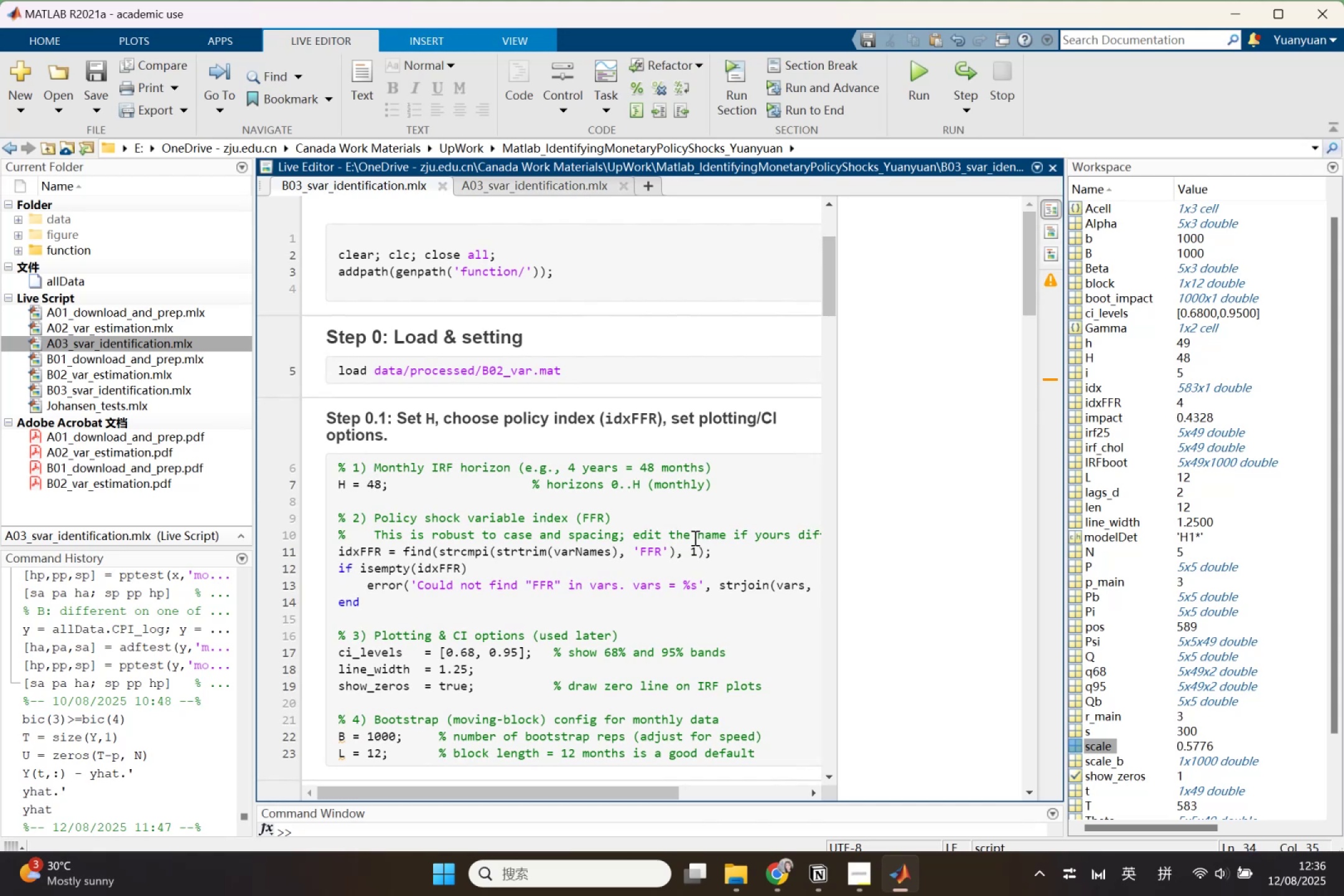 
scroll: coordinate [663, 542], scroll_direction: down, amount: 4.0
 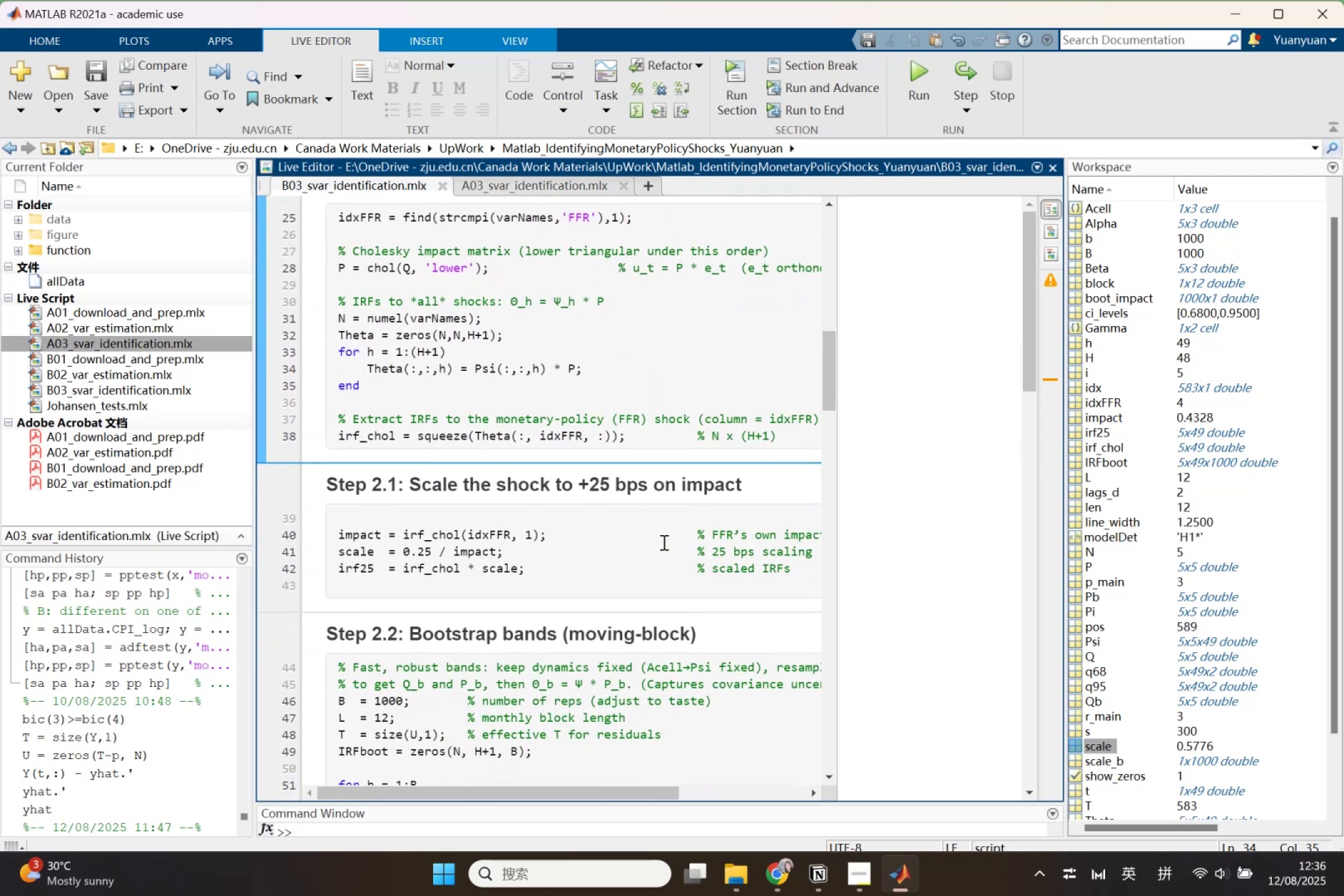 
wait(8.57)
 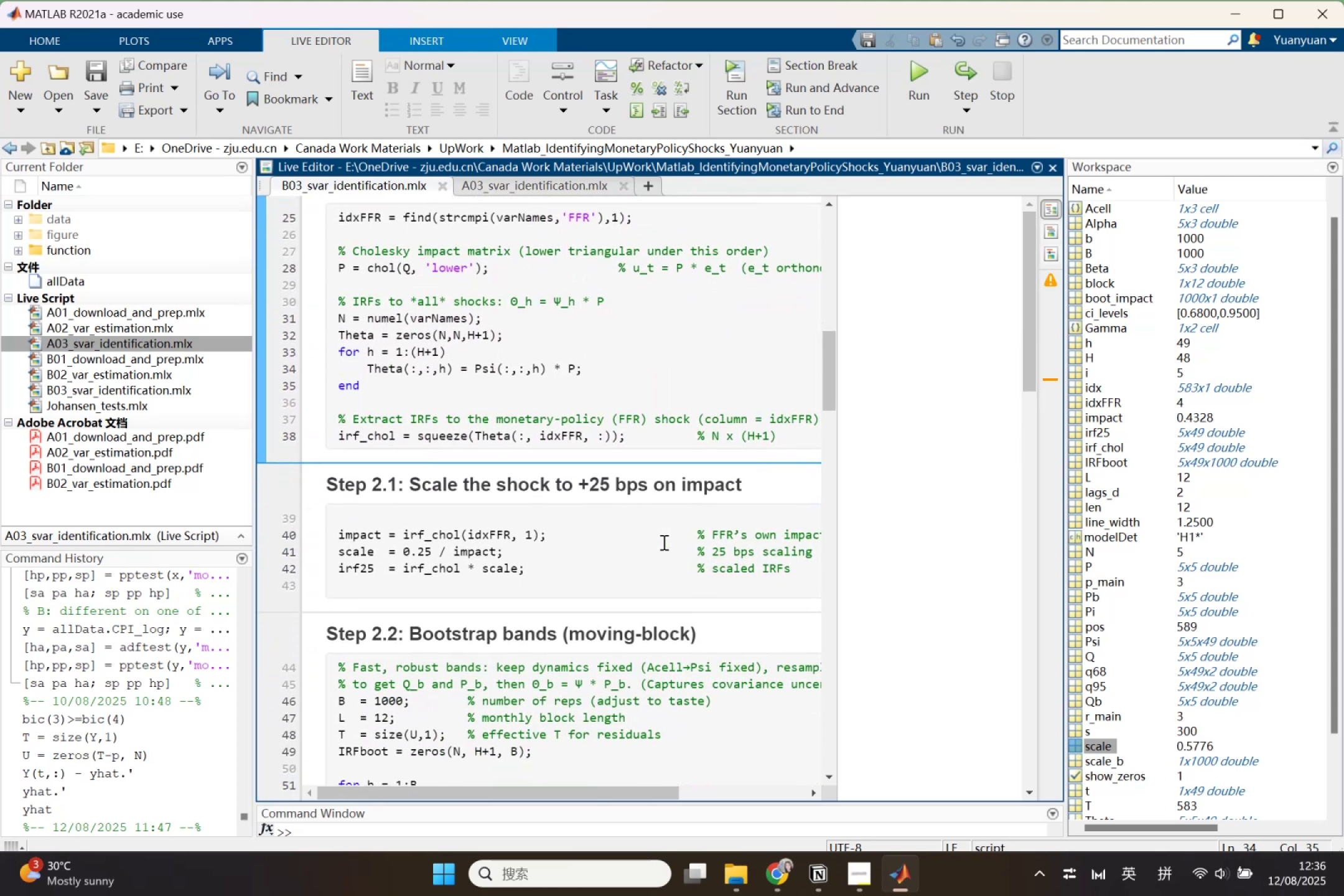 
scroll: coordinate [663, 541], scroll_direction: down, amount: 1.0
 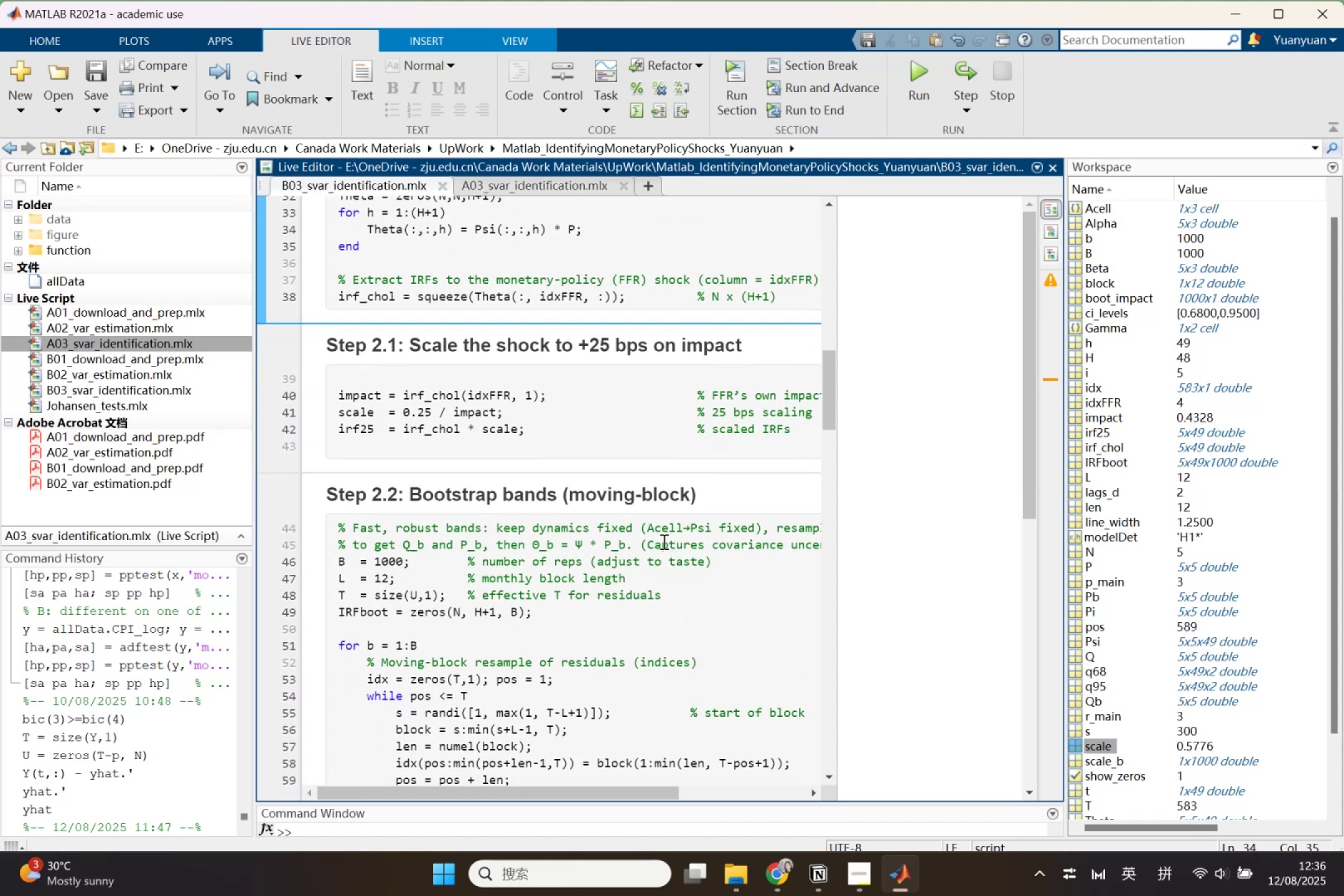 
wait(9.56)
 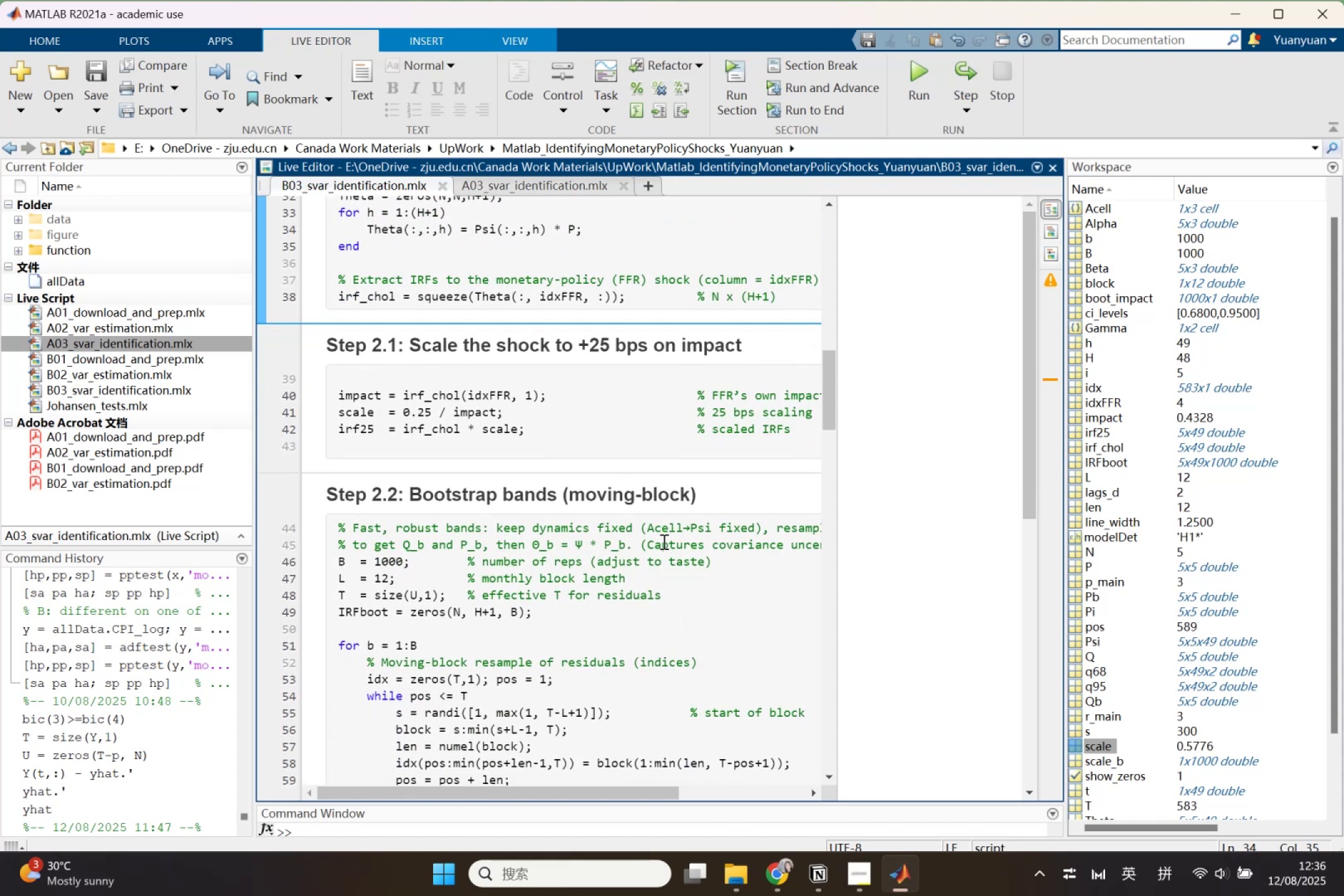 
scroll: coordinate [663, 541], scroll_direction: down, amount: 1.0
 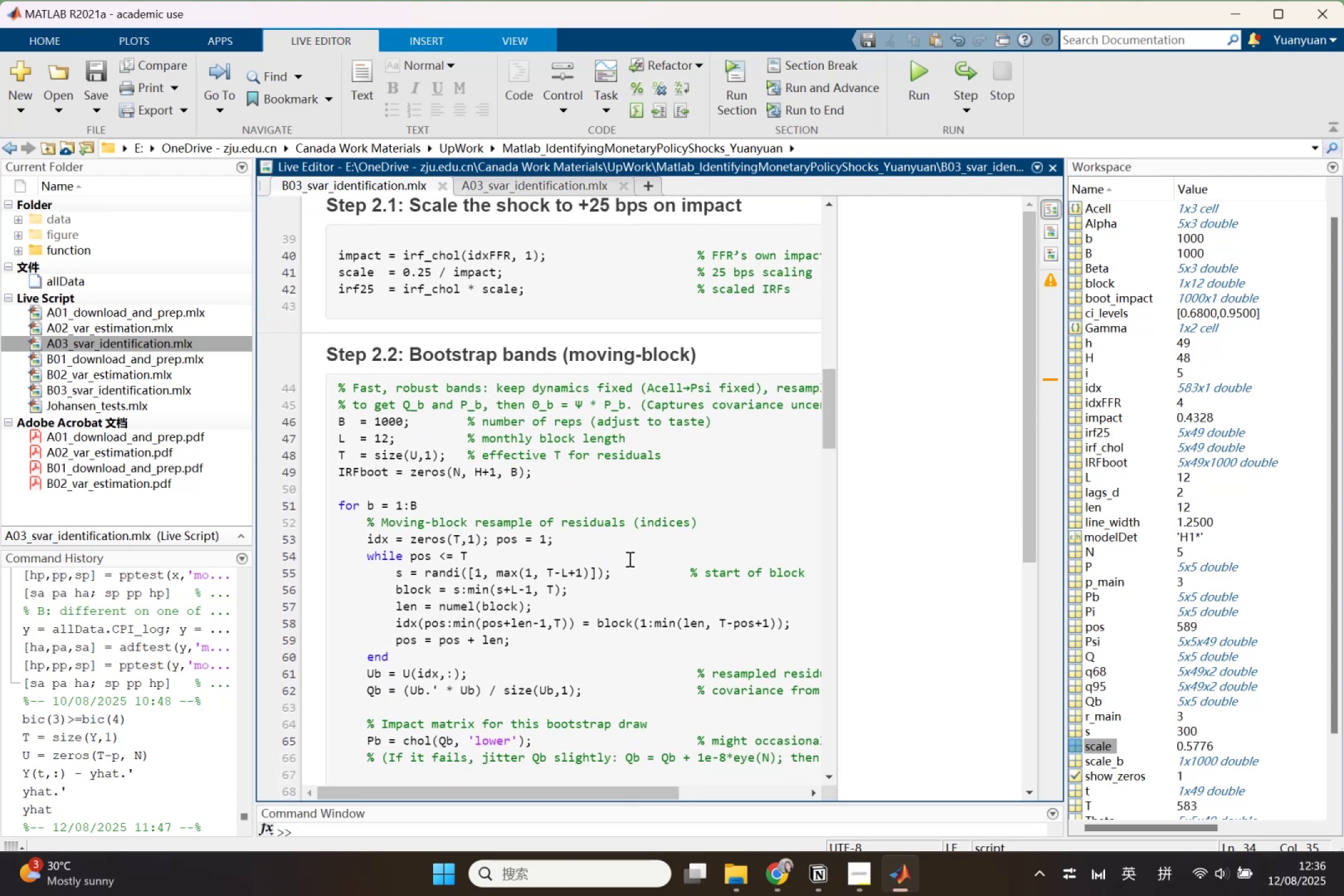 
wait(7.23)
 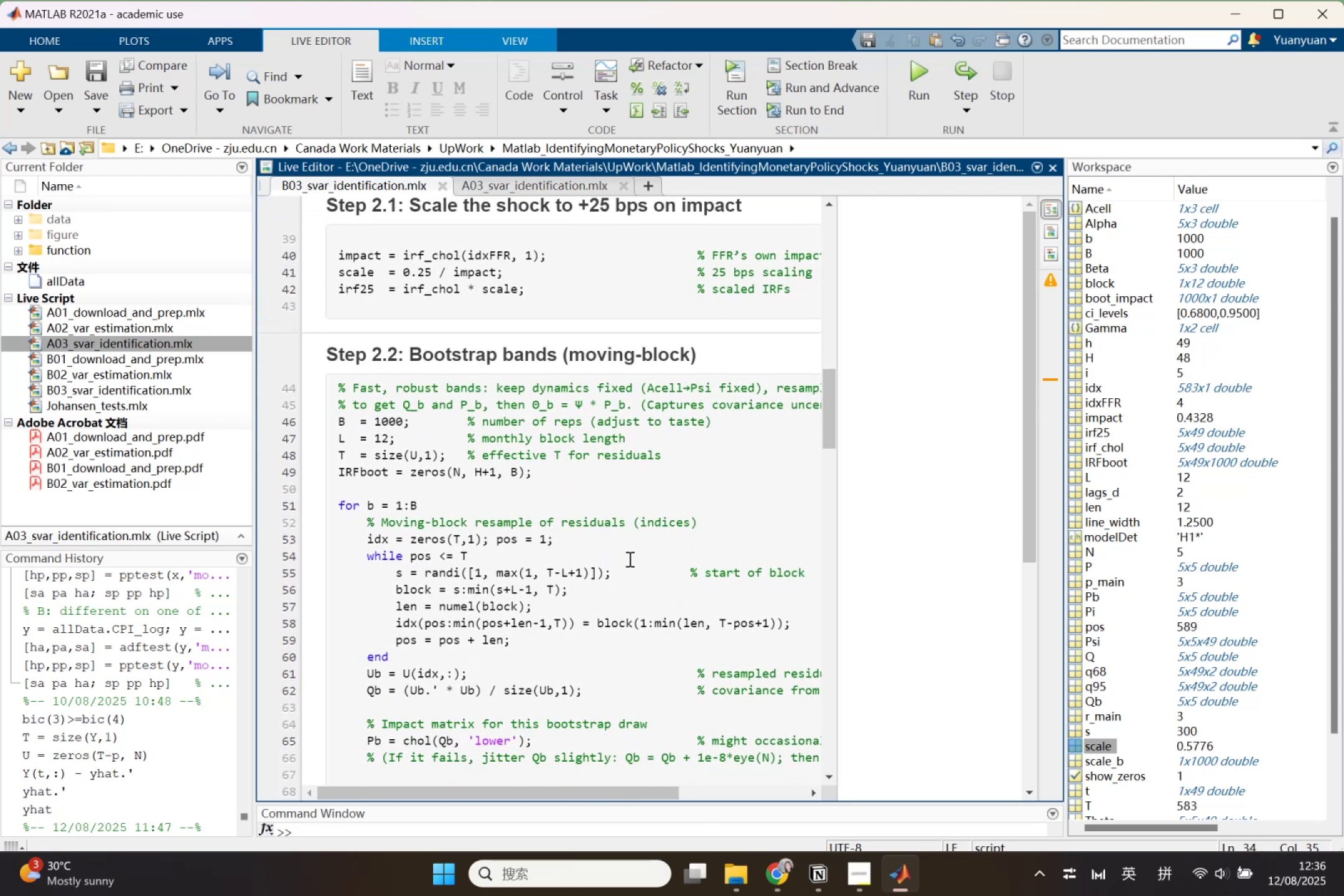 
left_click_drag(start_coordinate=[406, 355], to_coordinate=[731, 357])
 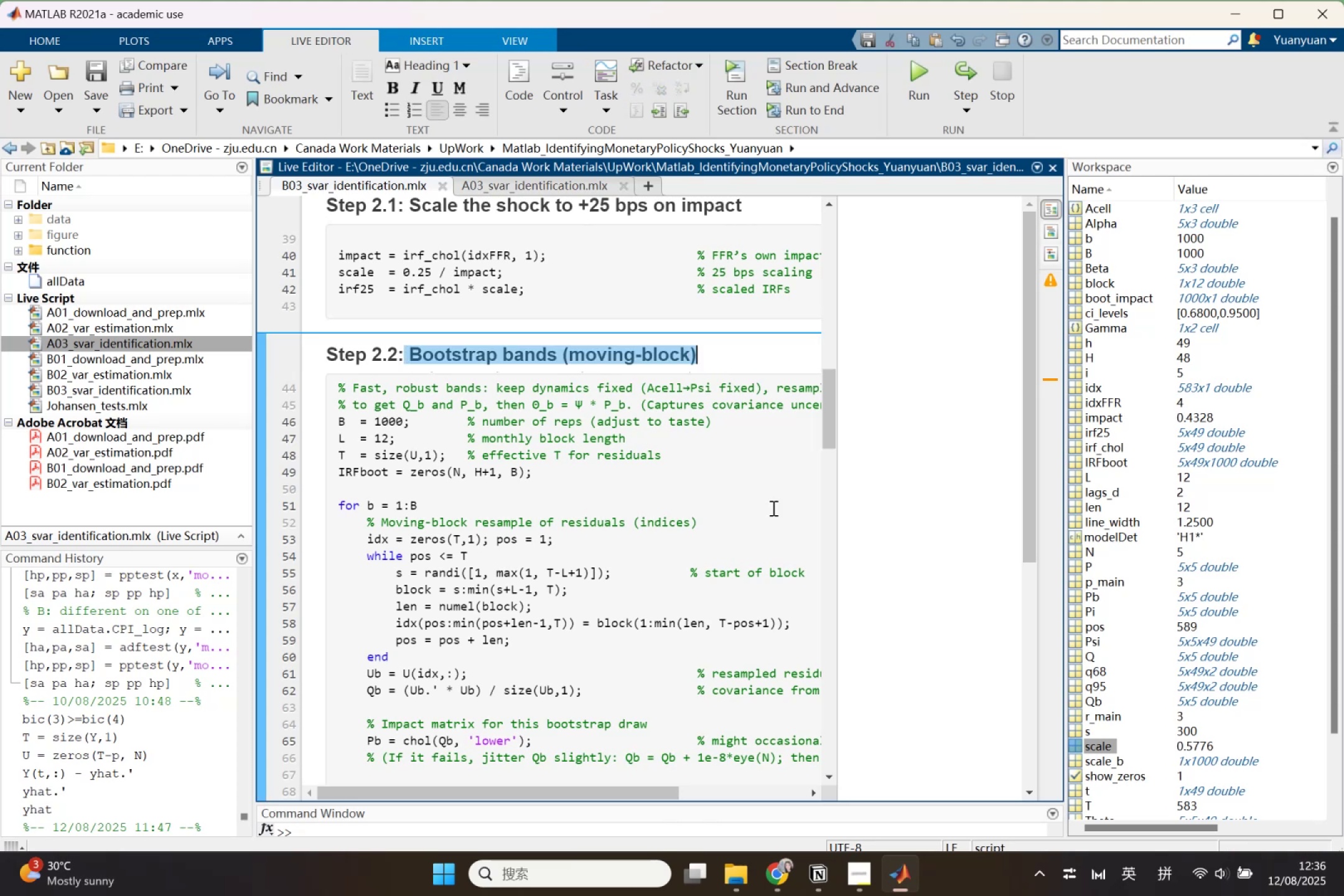 
scroll: coordinate [712, 689], scroll_direction: down, amount: 9.0
 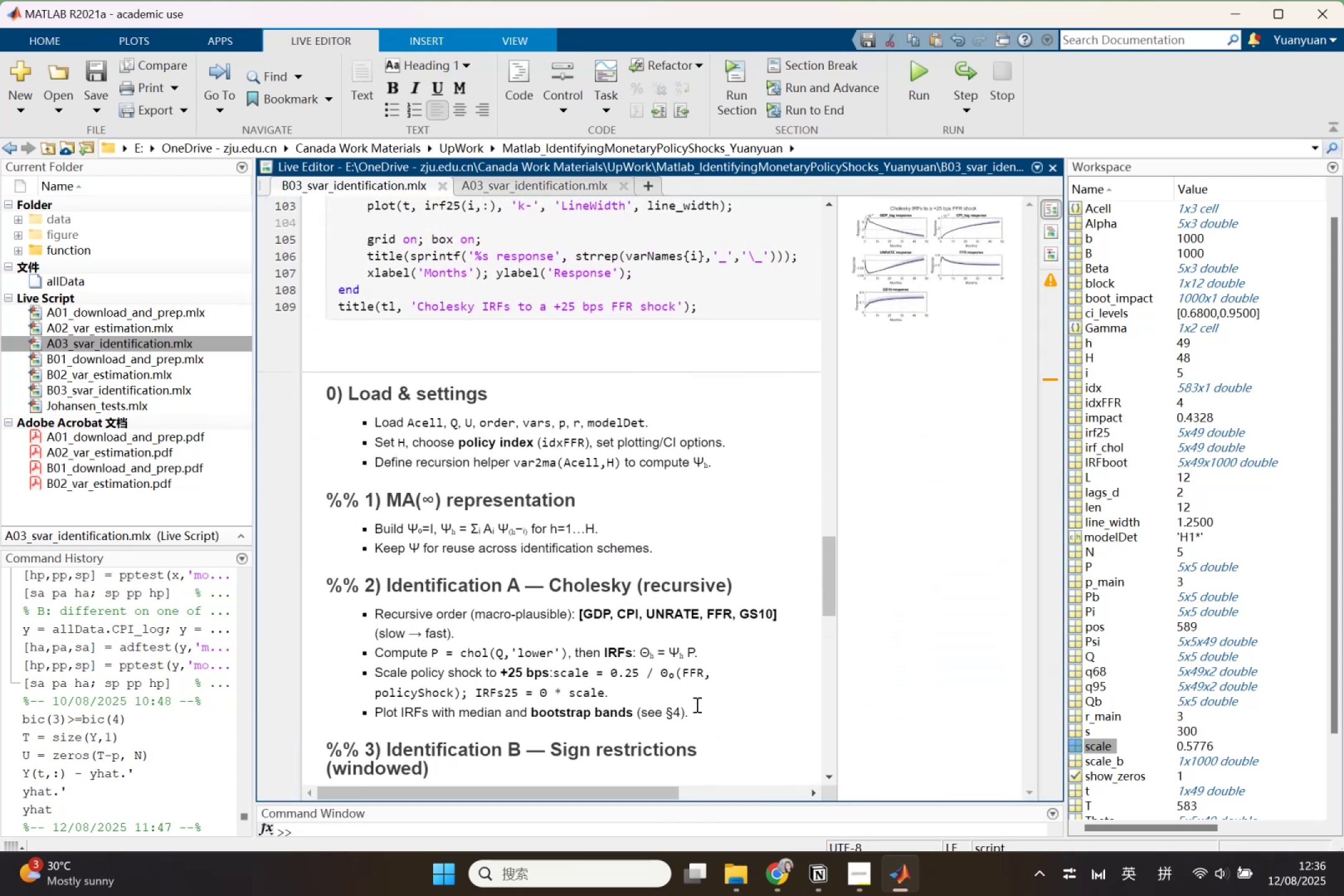 
left_click_drag(start_coordinate=[691, 719], to_coordinate=[297, 391])
 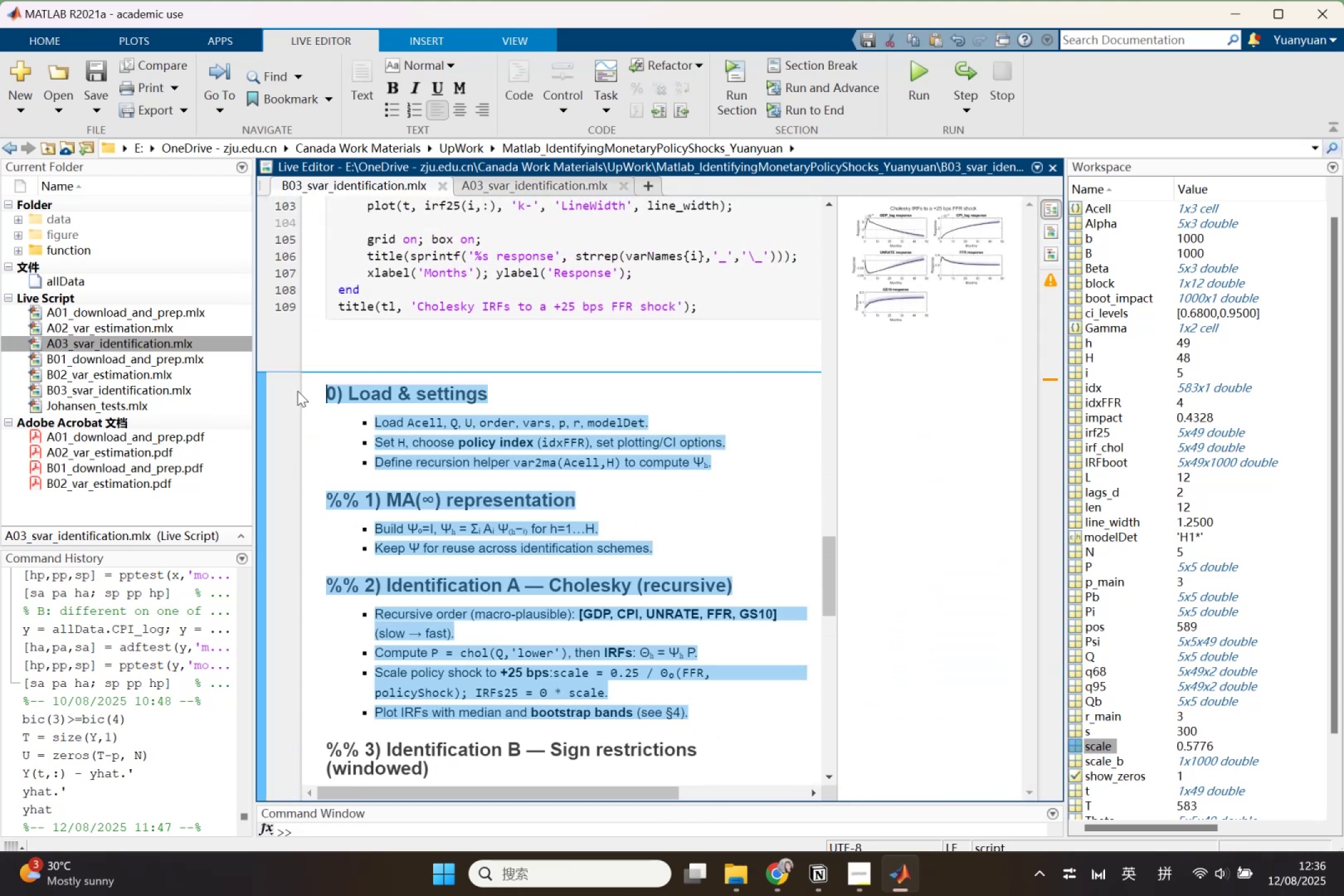 
key(Control+ControlLeft)
 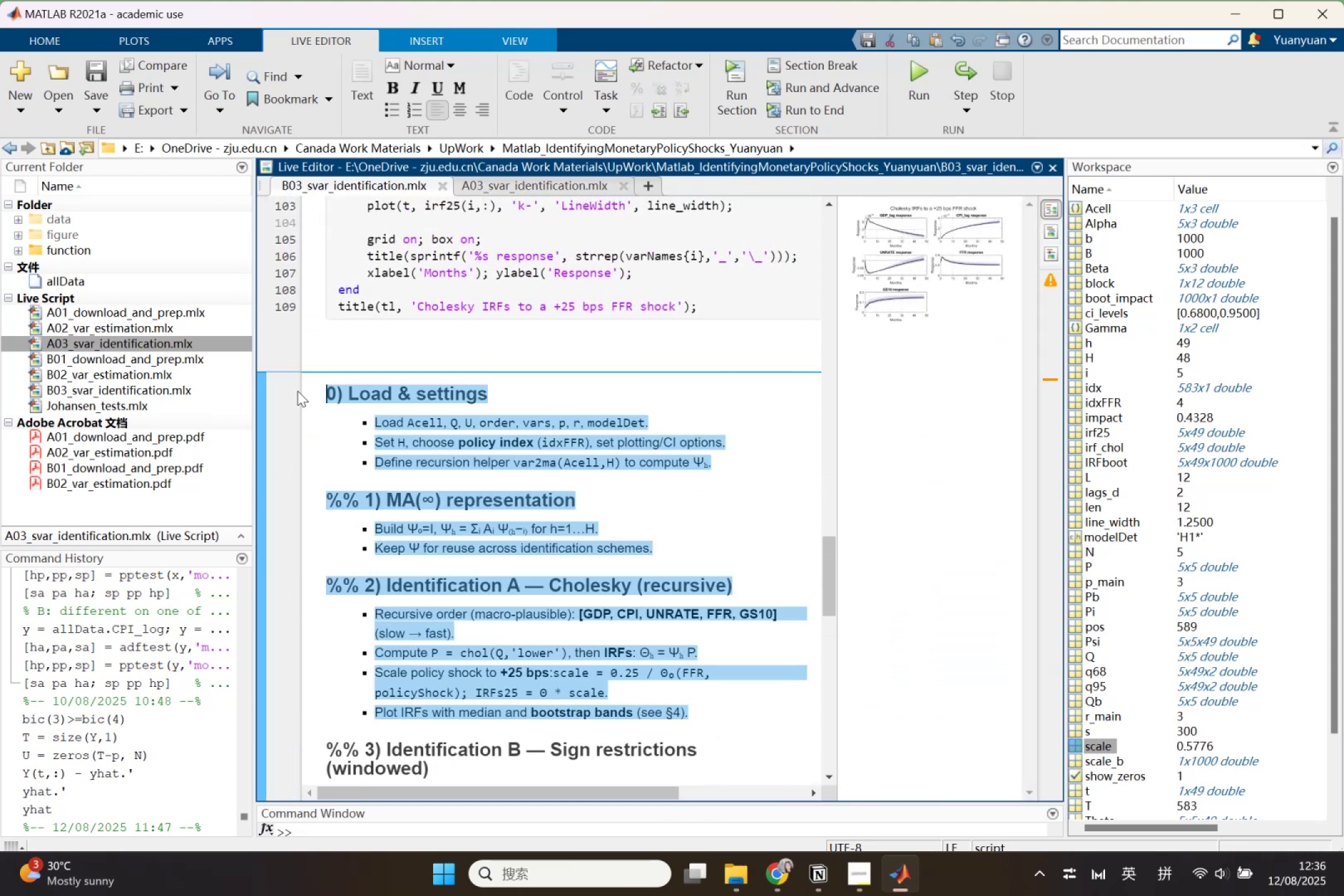 
key(Control+C)
 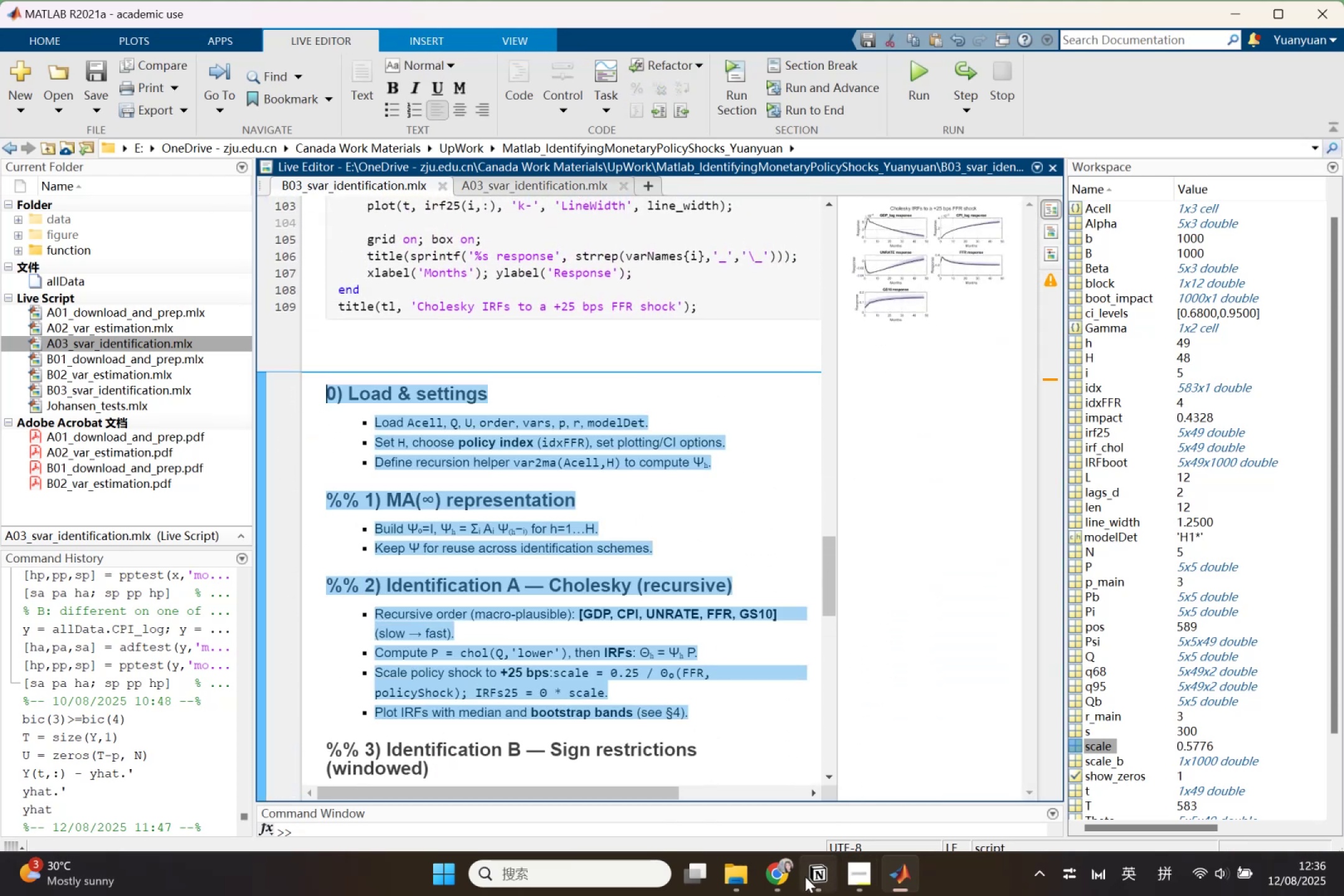 
left_click([784, 877])
 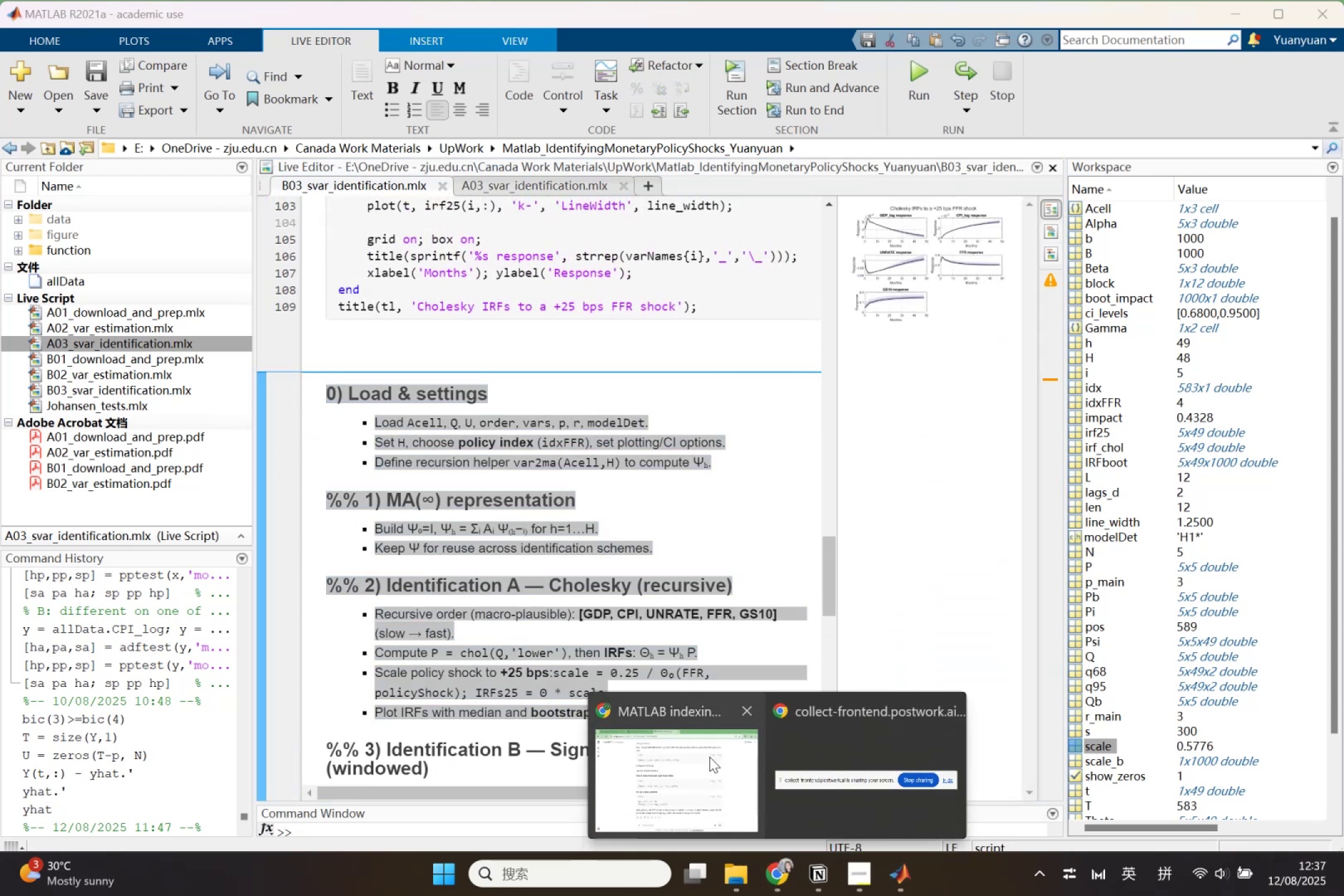 
left_click([699, 768])
 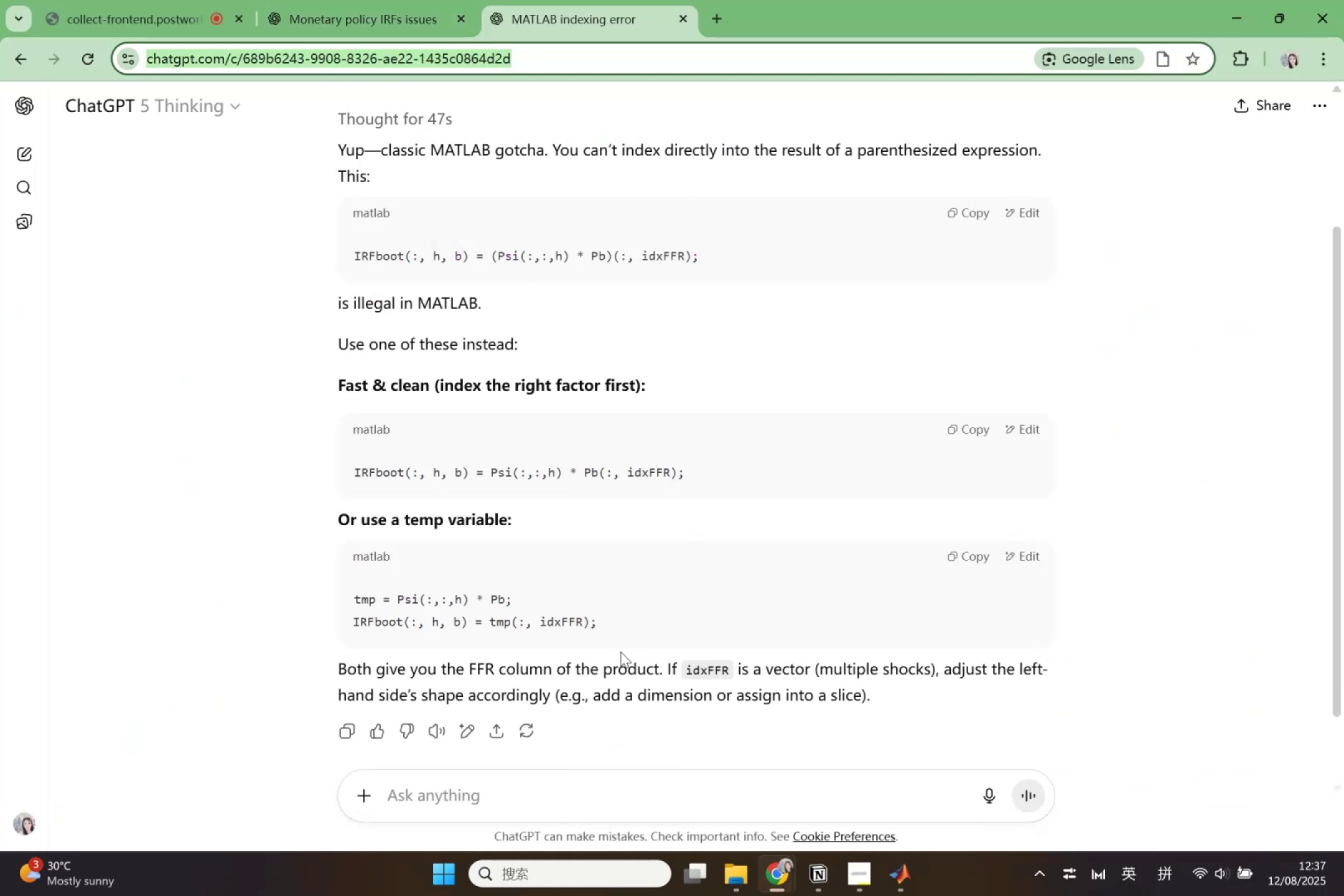 
scroll: coordinate [620, 651], scroll_direction: down, amount: 1.0
 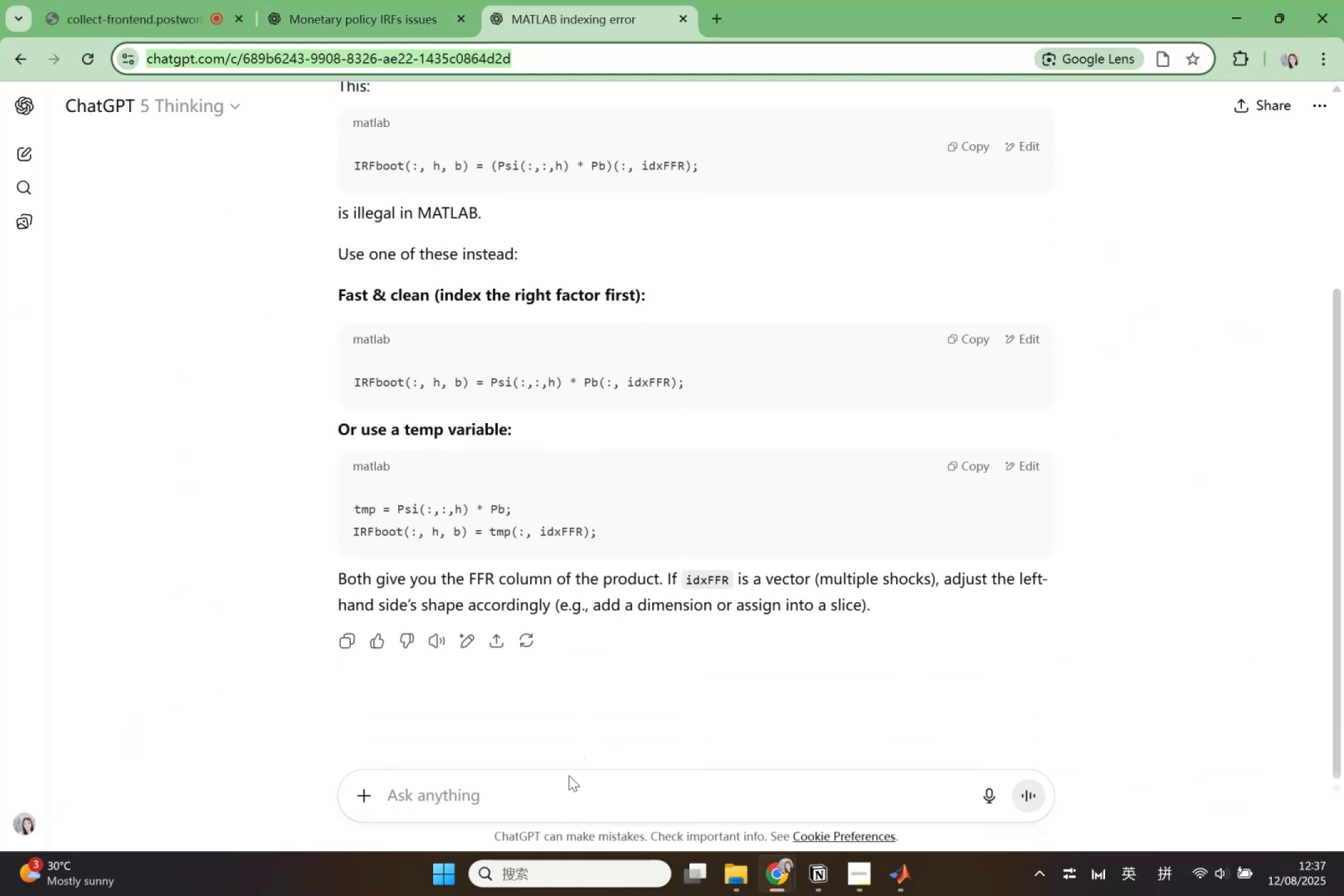 
left_click([566, 793])
 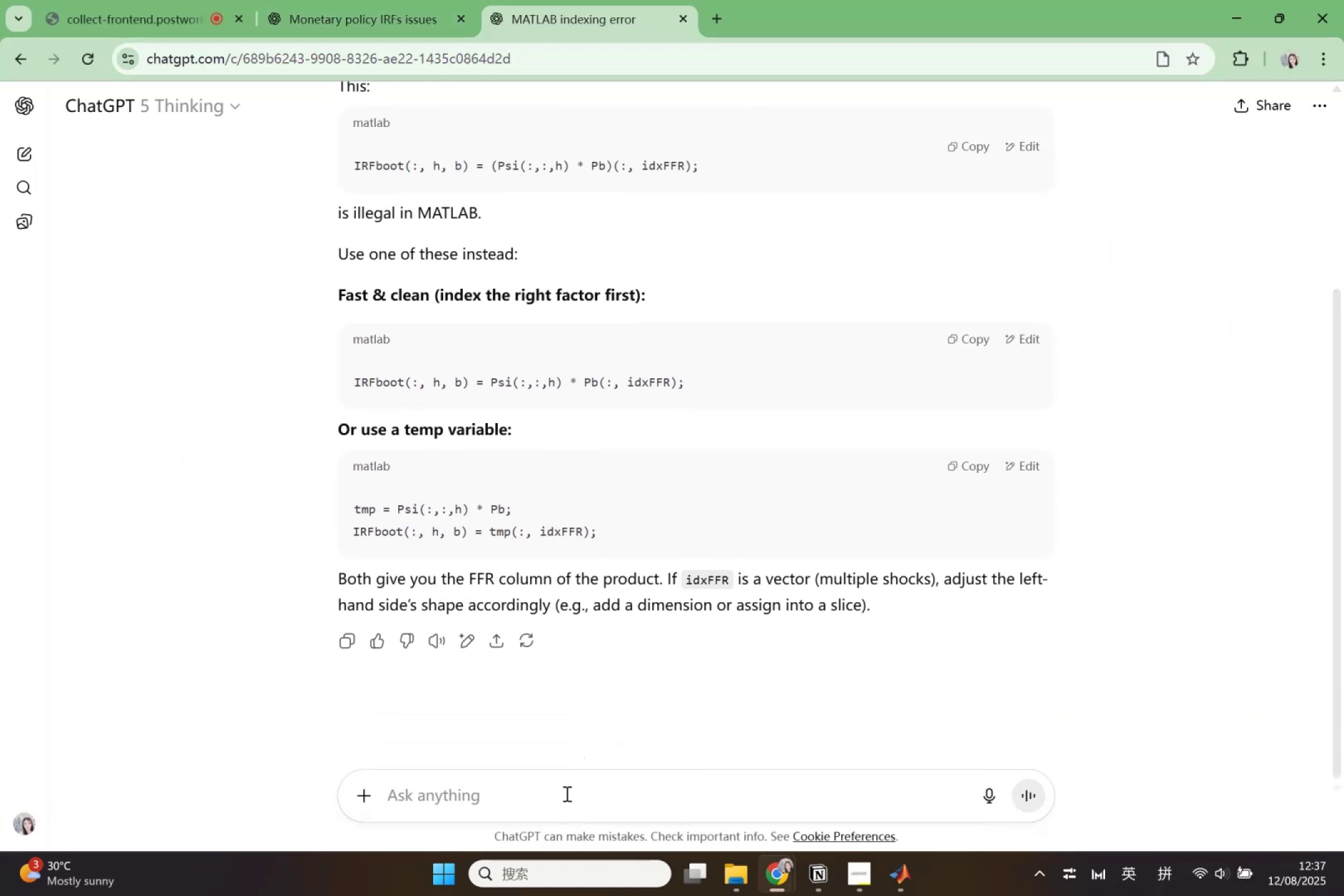 
key(Shift+Quote)
 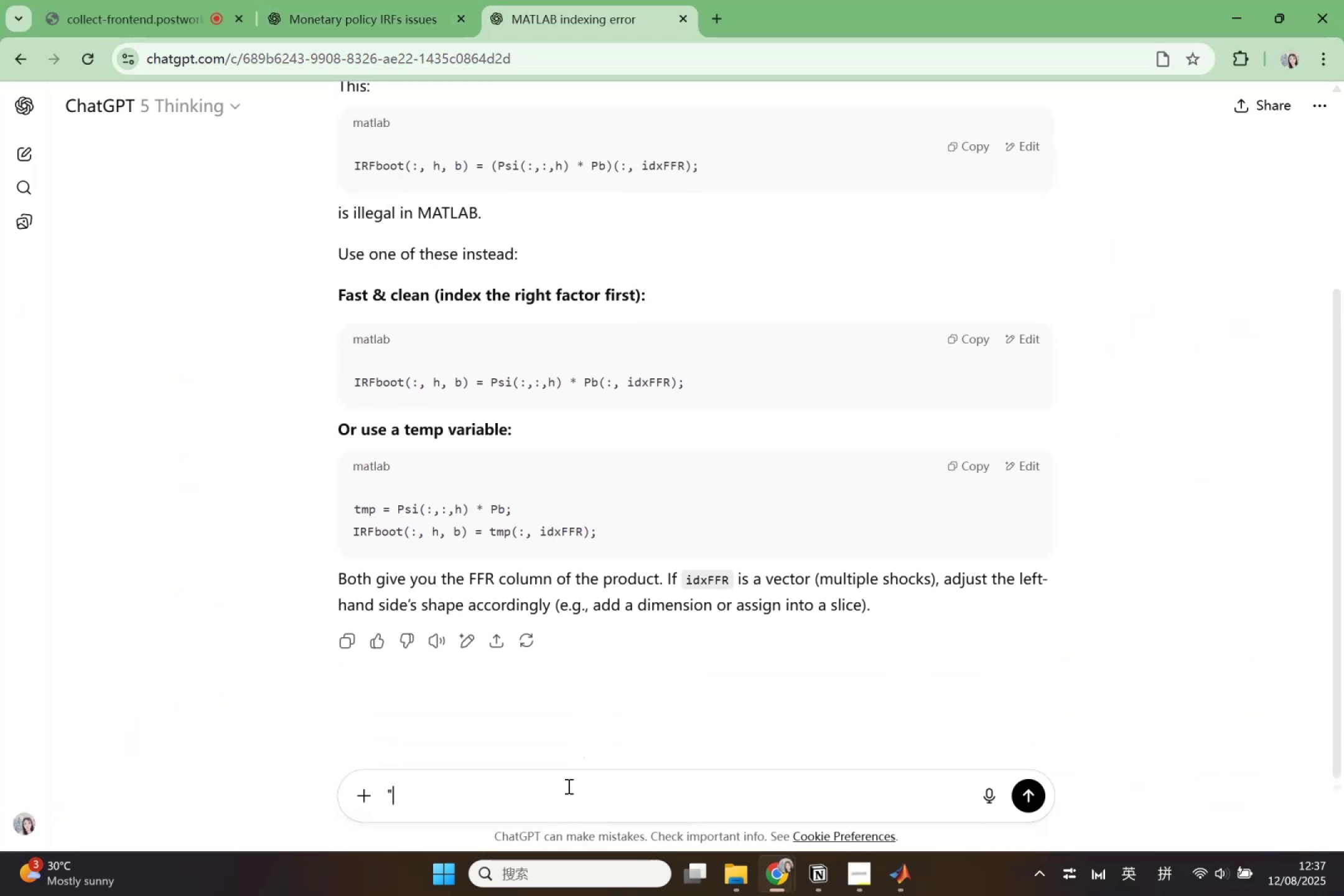 
key(Shift+Quote)
 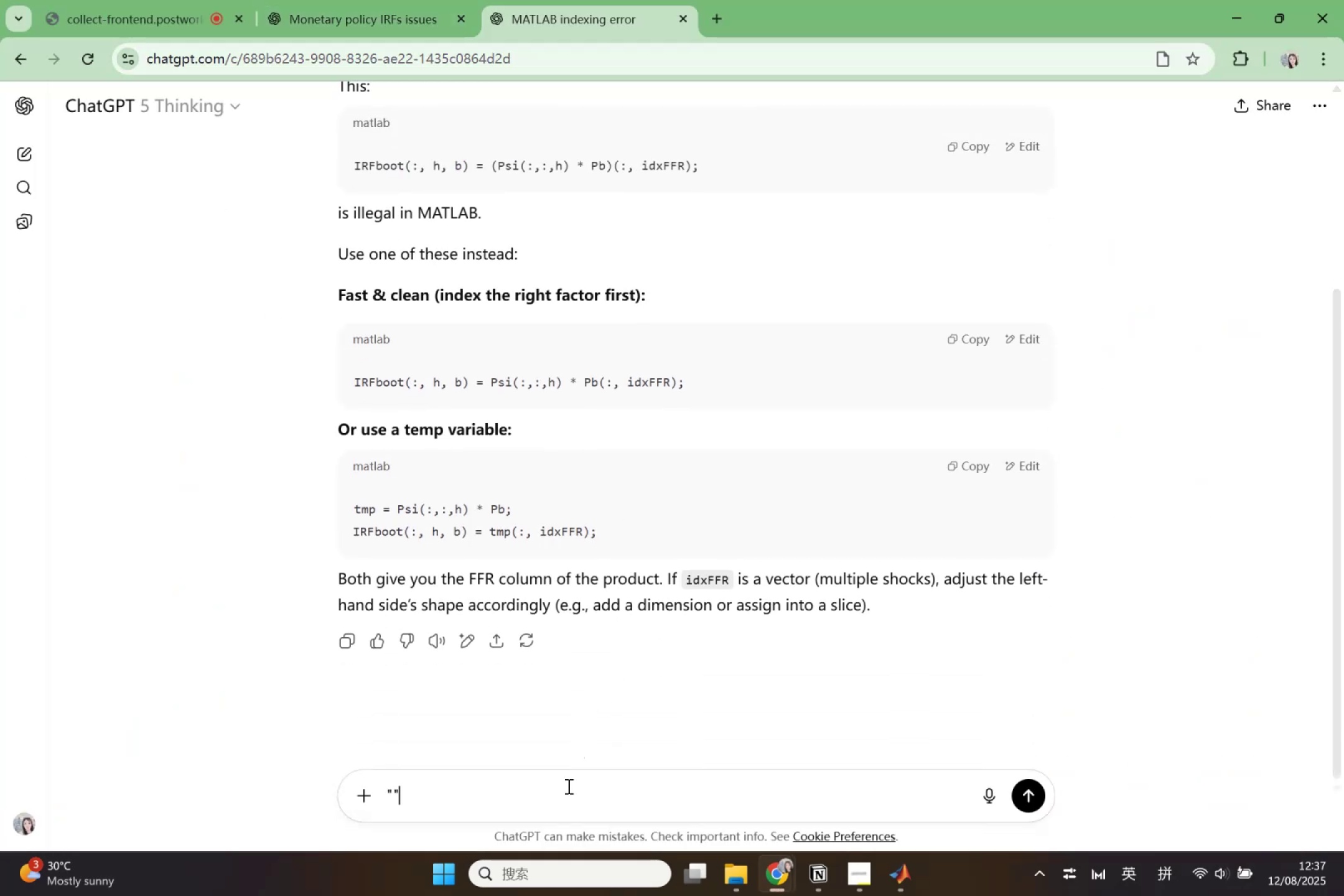 
key(ArrowLeft)
 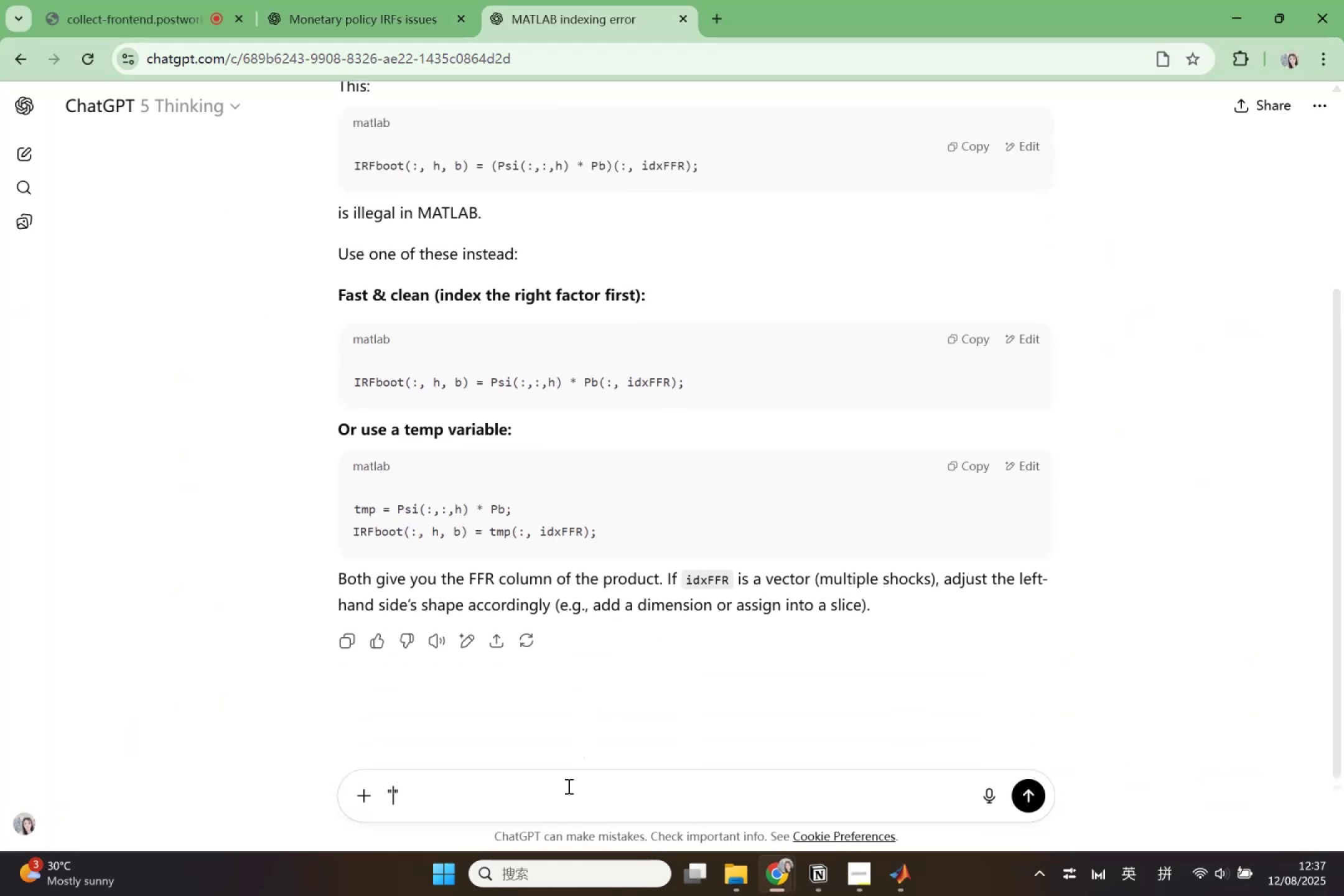 
key(Control+ControlLeft)
 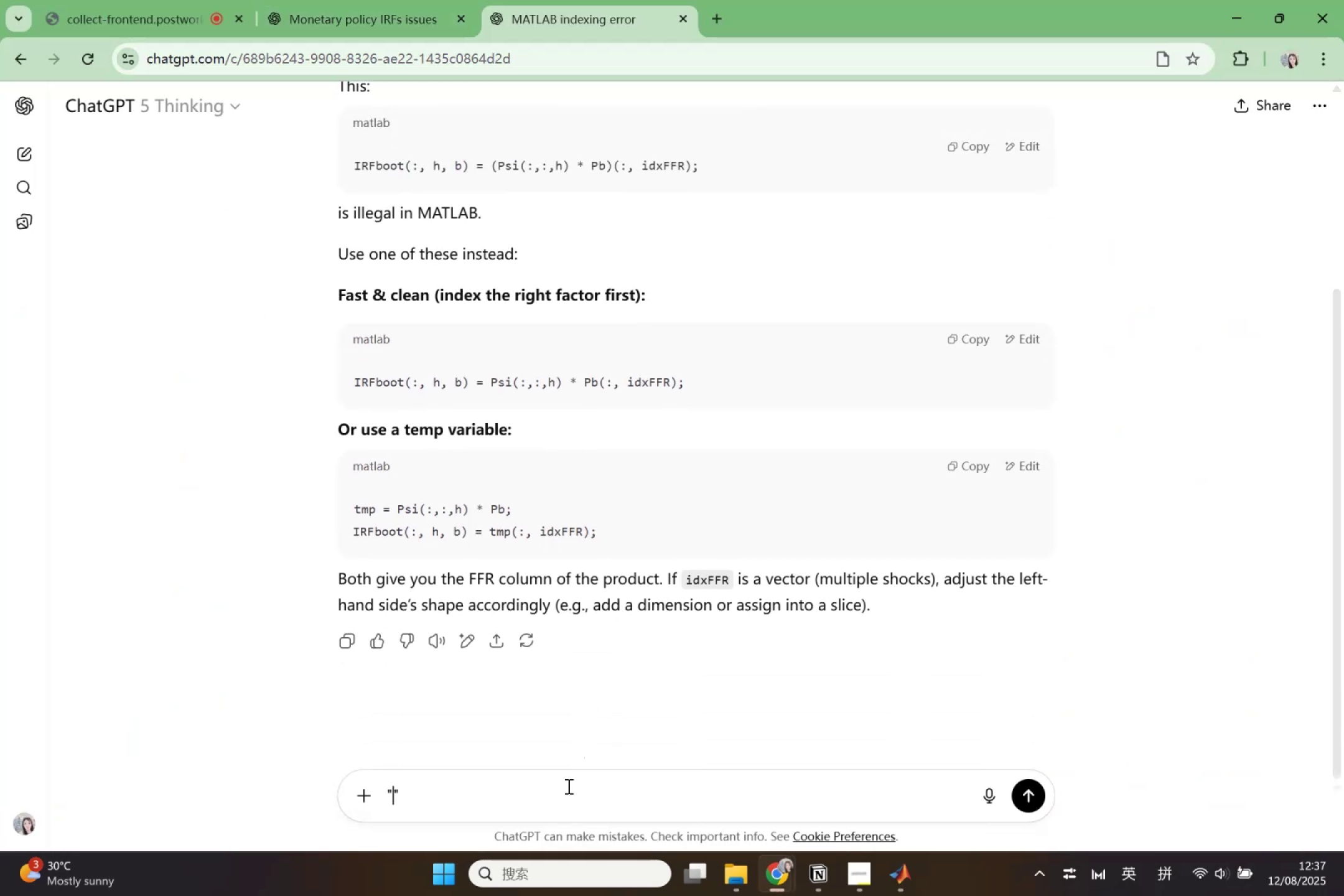 
key(Control+V)
 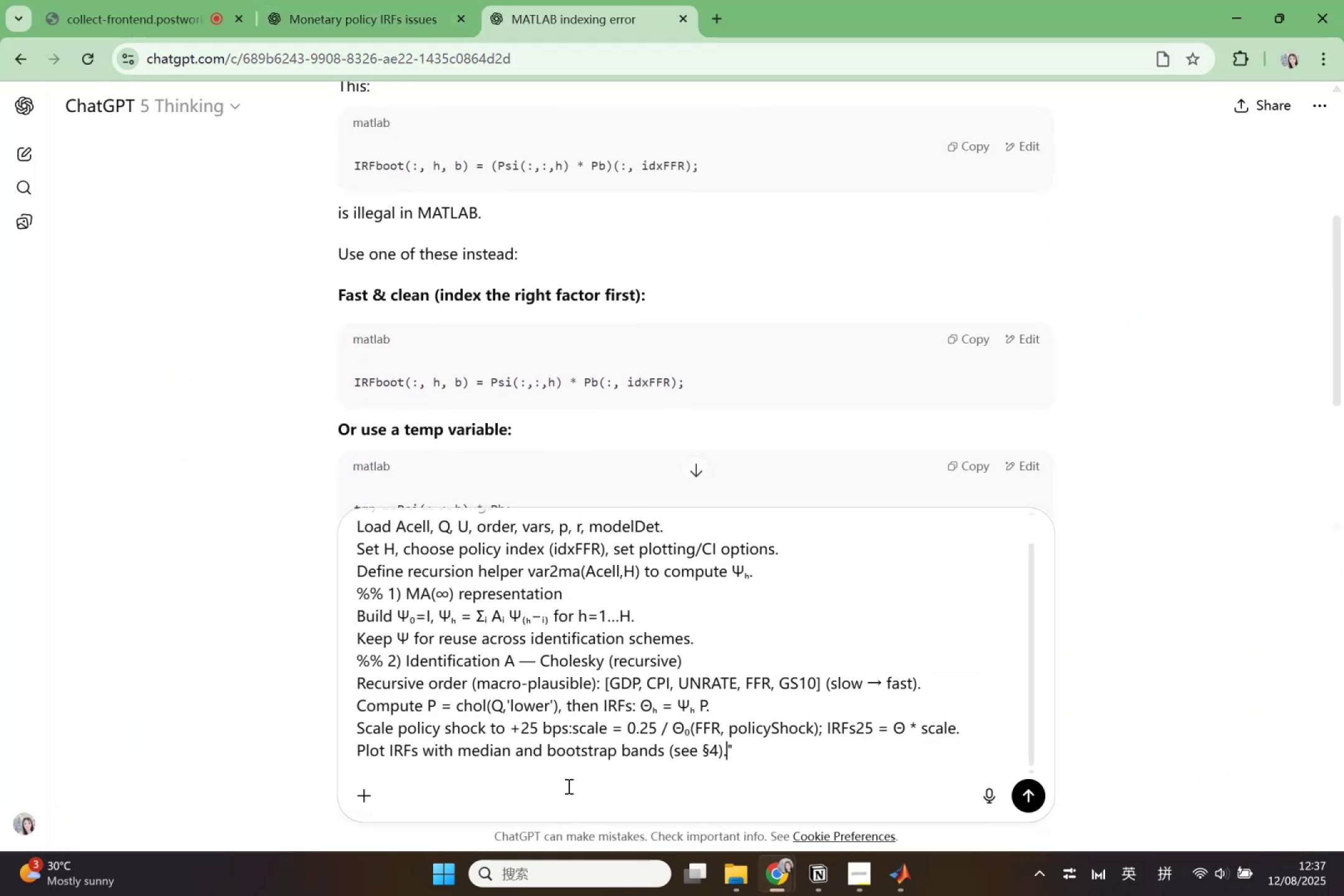 
key(ArrowRight)
 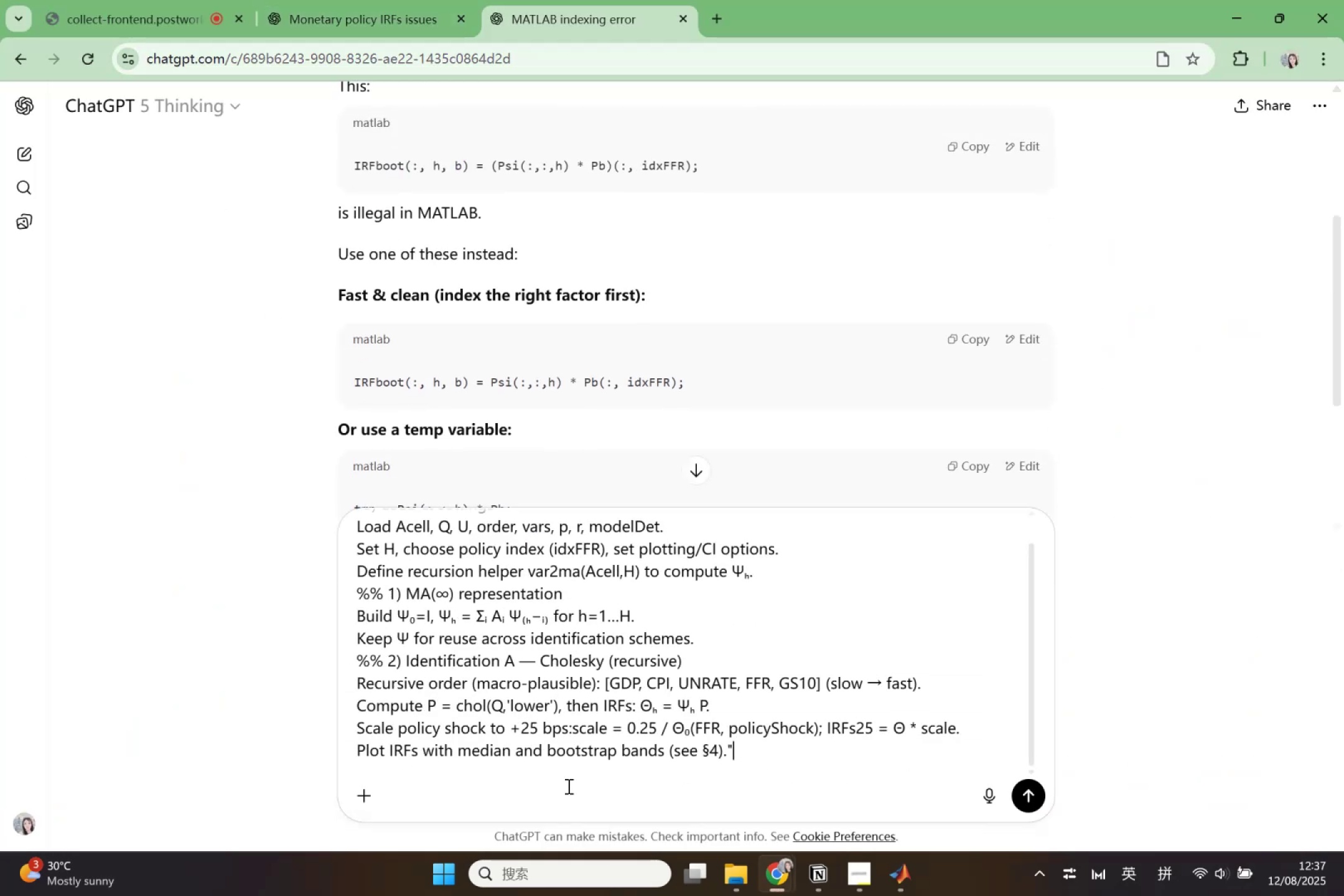 
key(Shift+Enter)
 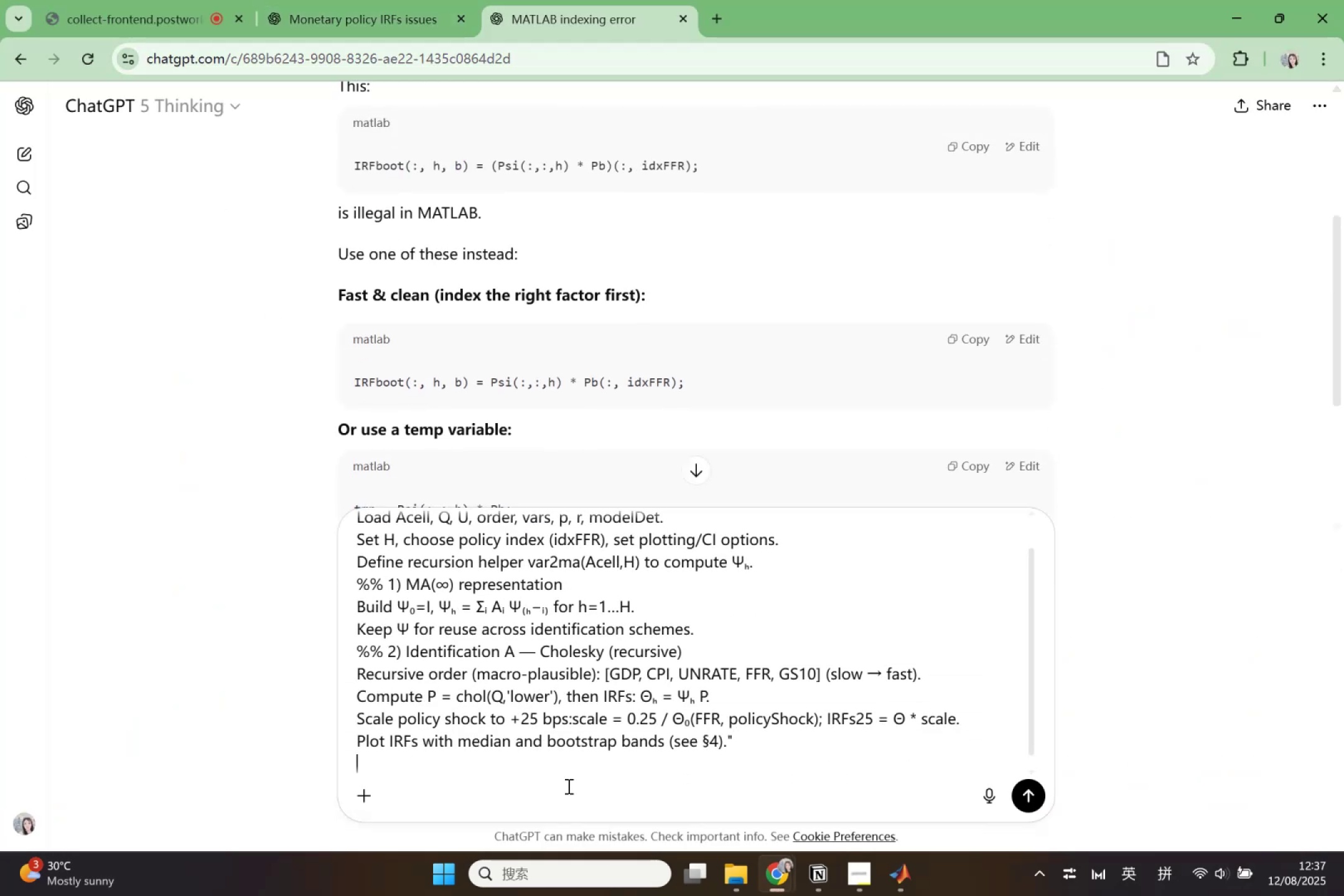 
key(Shift+Enter)
 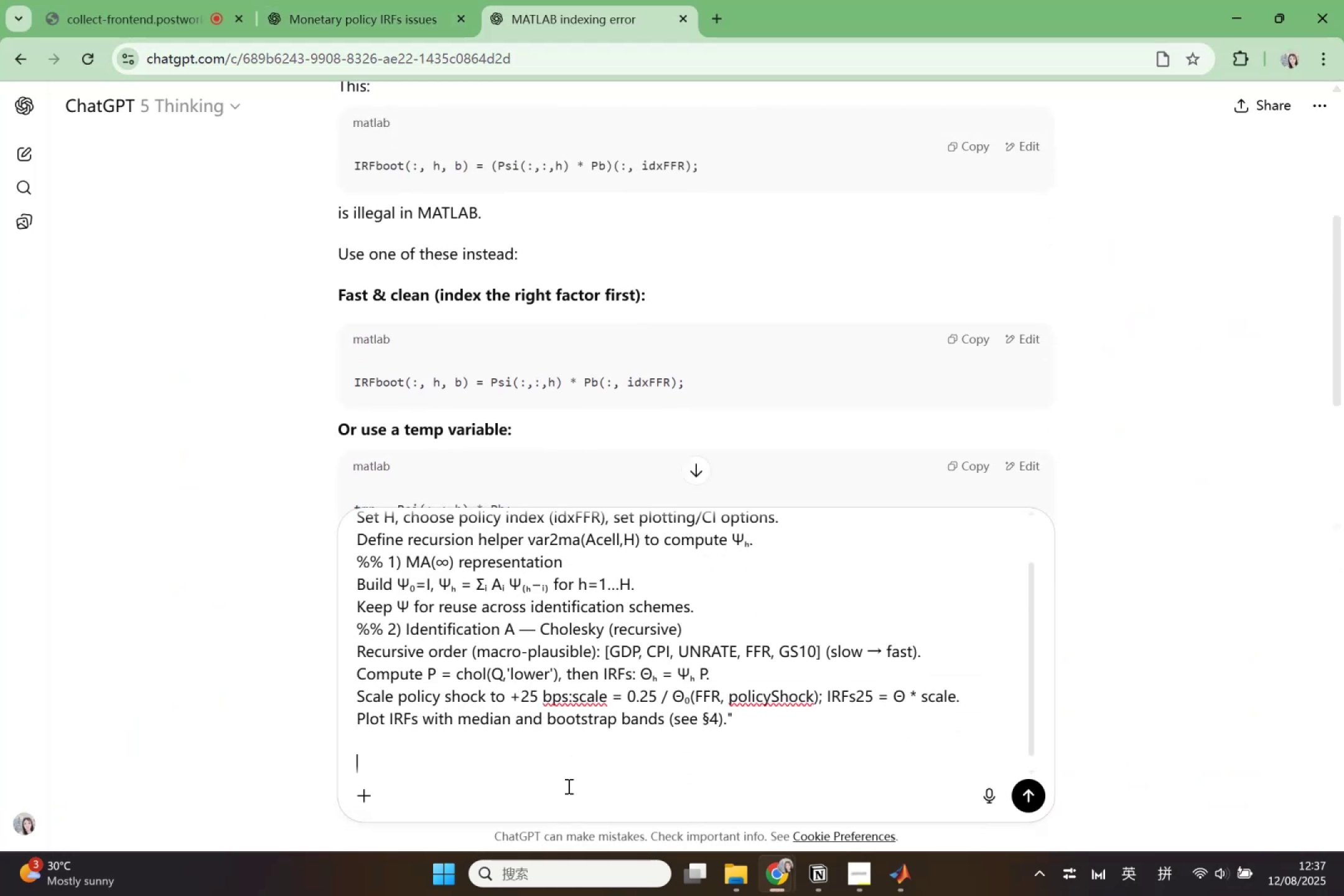 
type(can you exo)
key(Backspace)
type(plain the )
 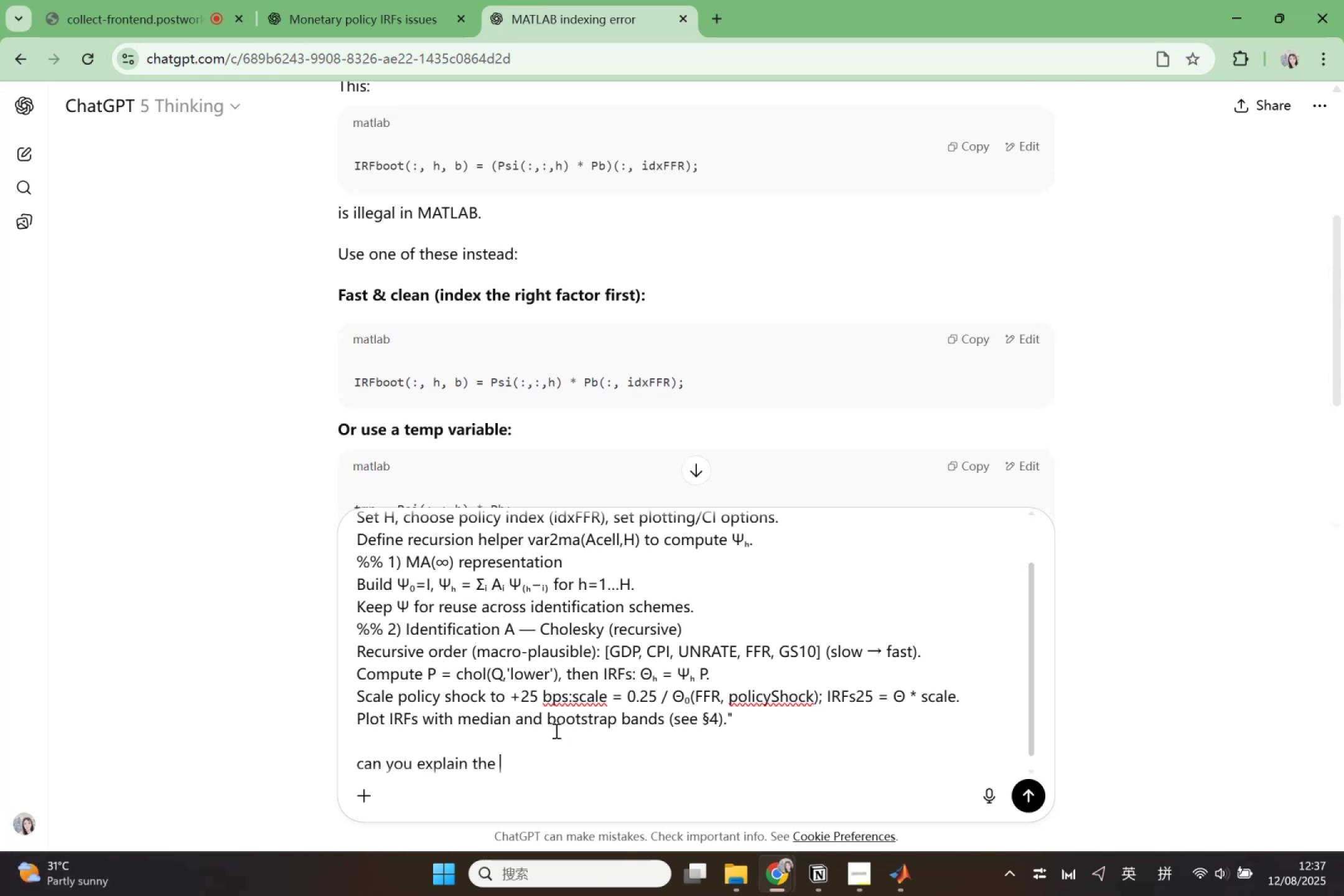 
left_click_drag(start_coordinate=[546, 724], to_coordinate=[661, 729])
 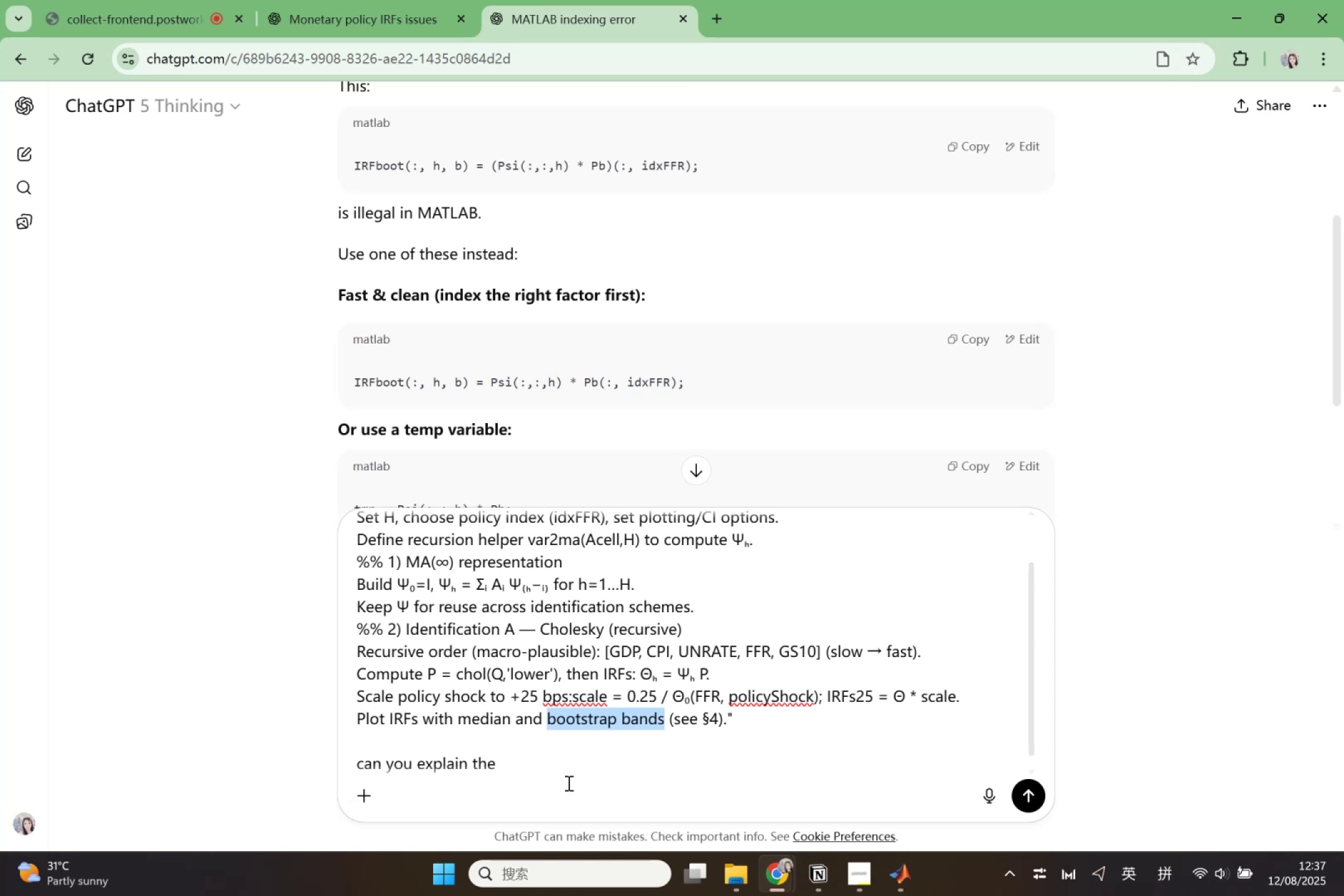 
key(Control+ControlLeft)
 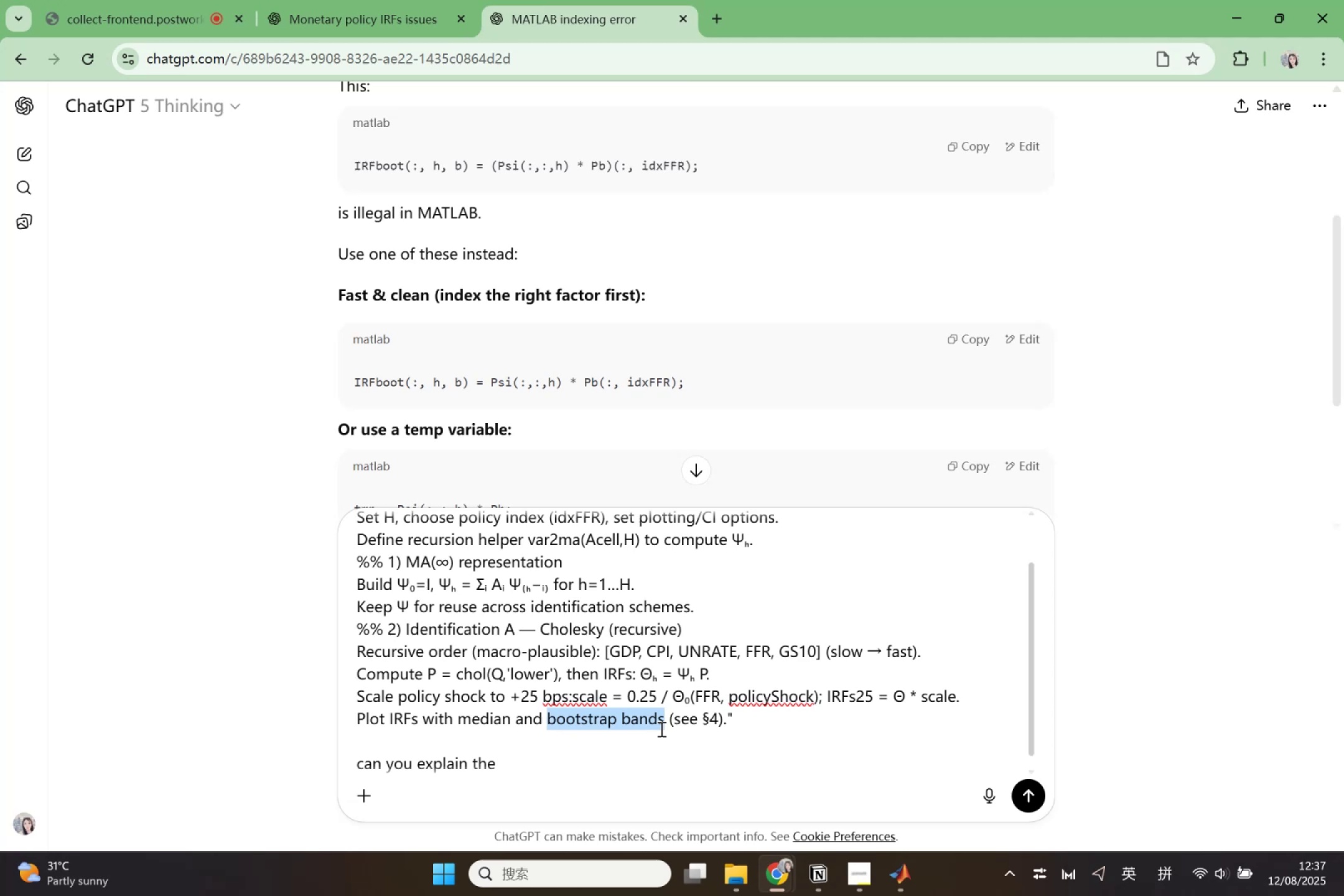 
key(Control+C)
 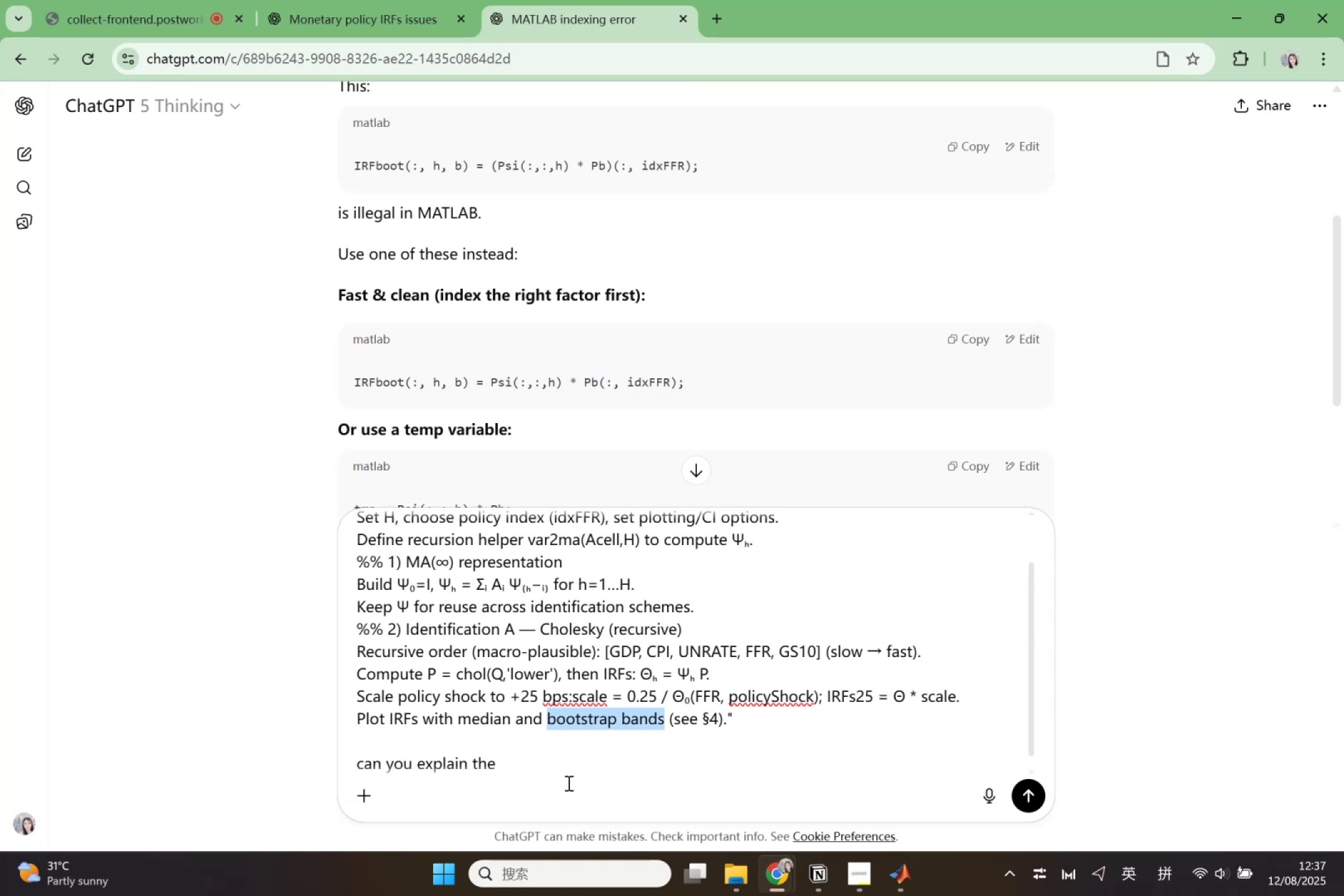 
left_click([567, 783])
 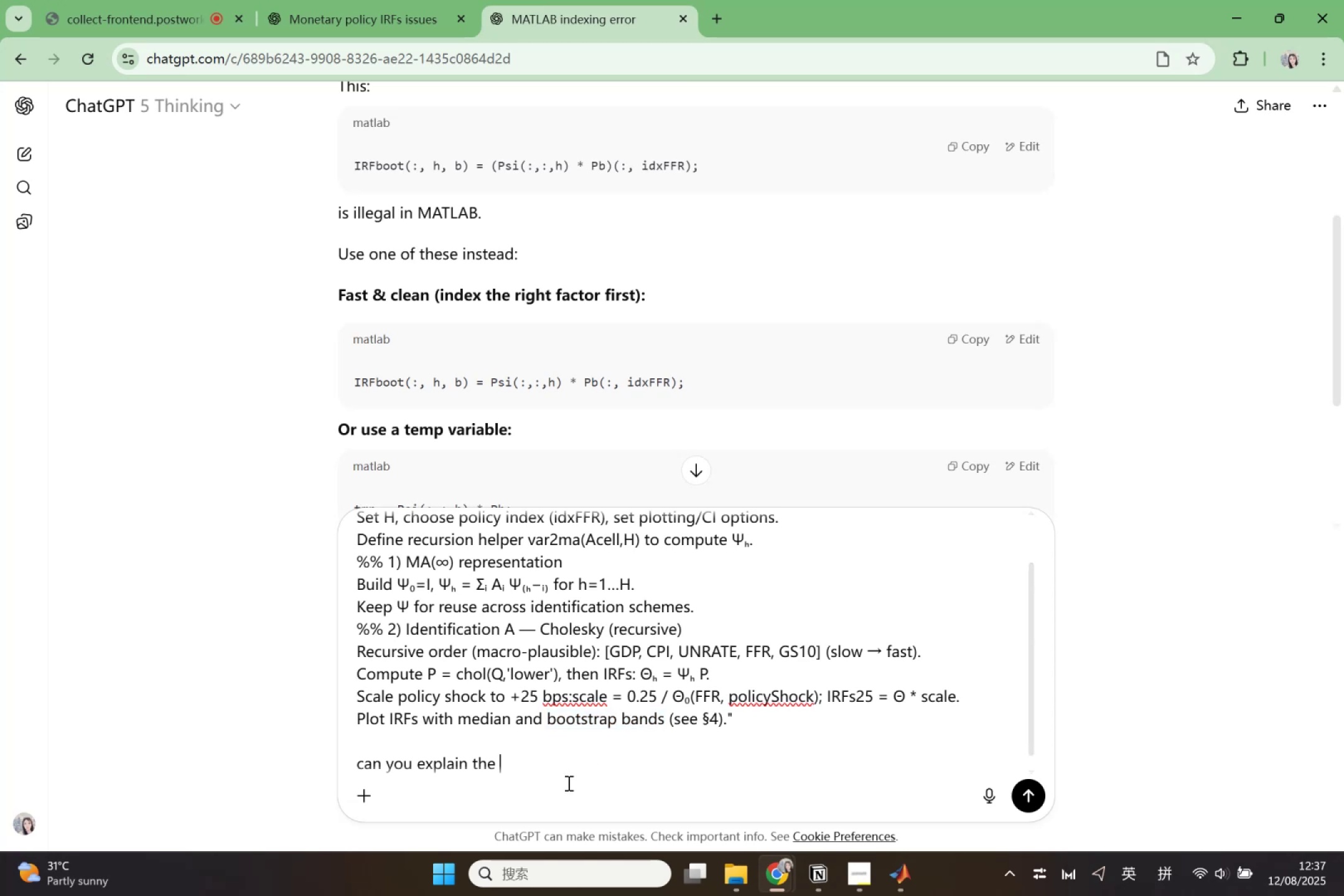 
key(Control+ControlLeft)
 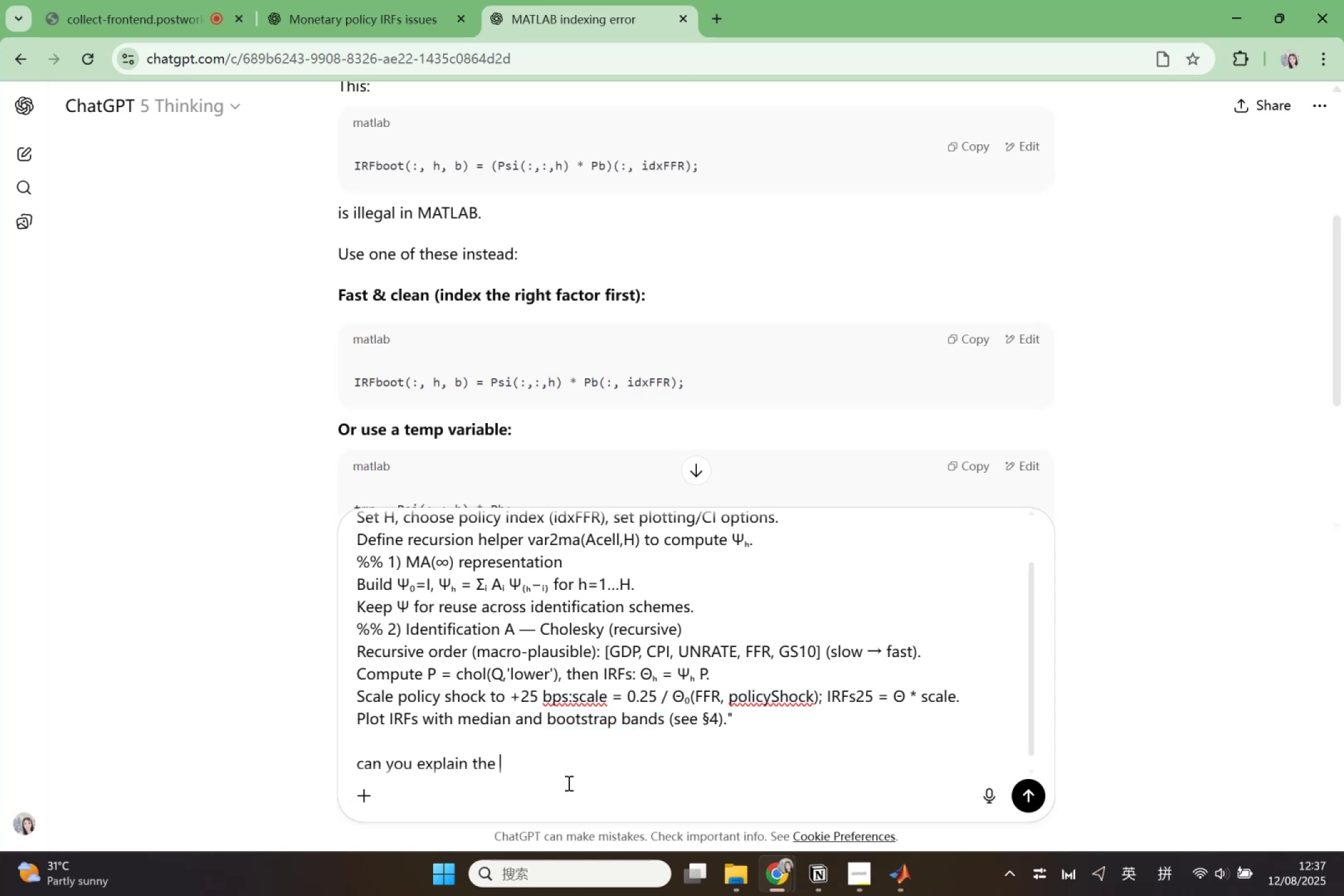 
key(Control+V)
 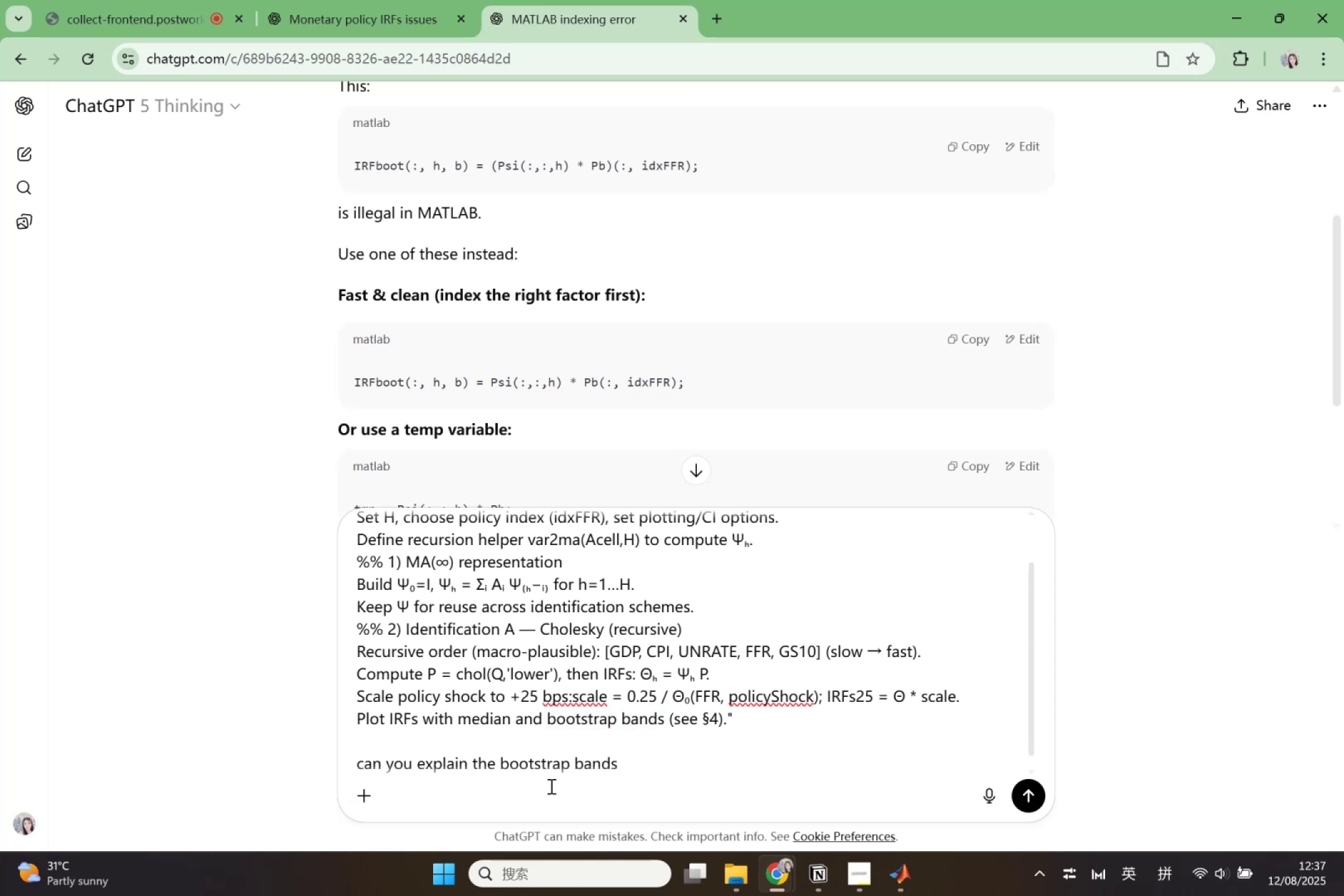 
hold_key(key=ArrowLeft, duration=1.21)
 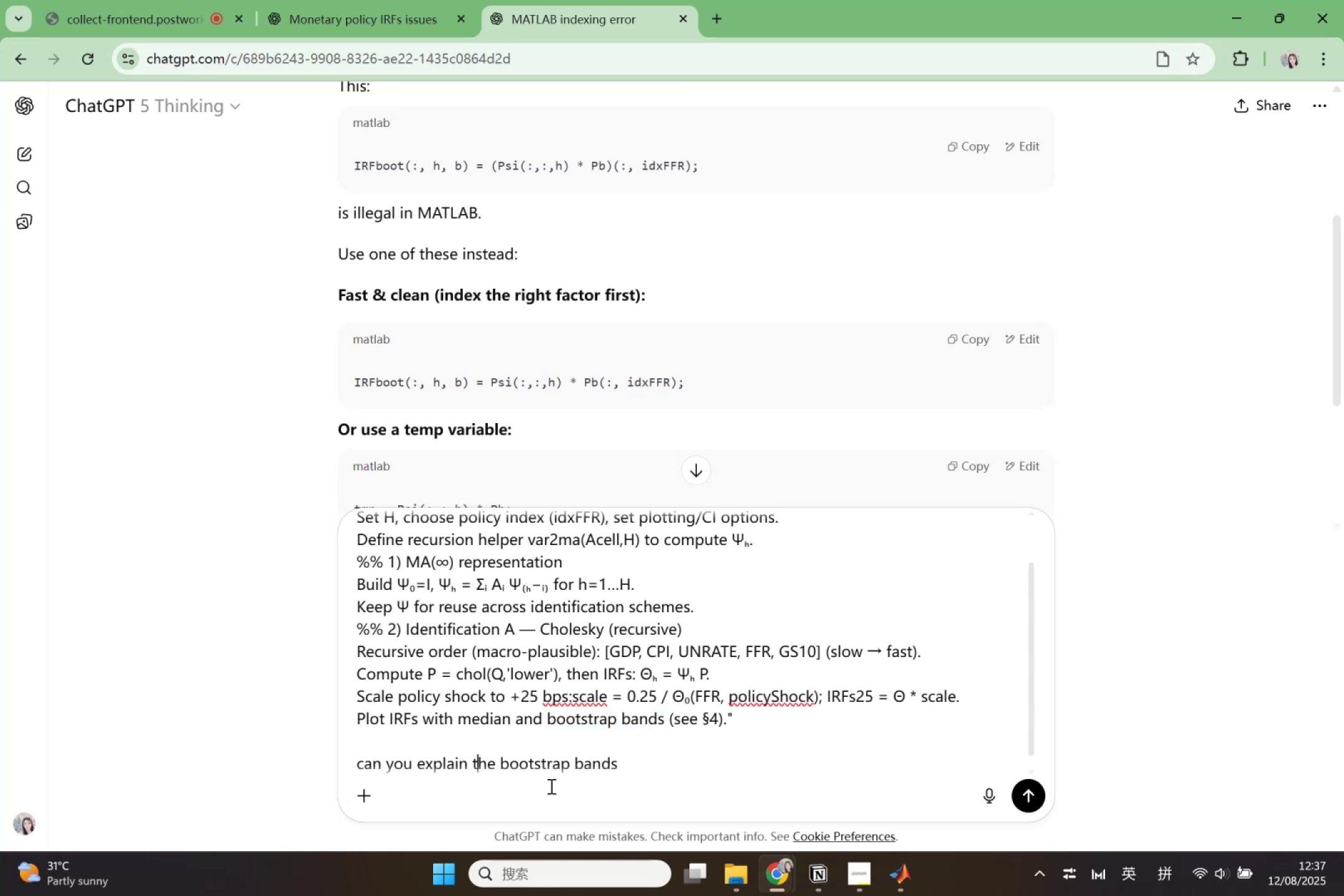 
key(ArrowLeft)
 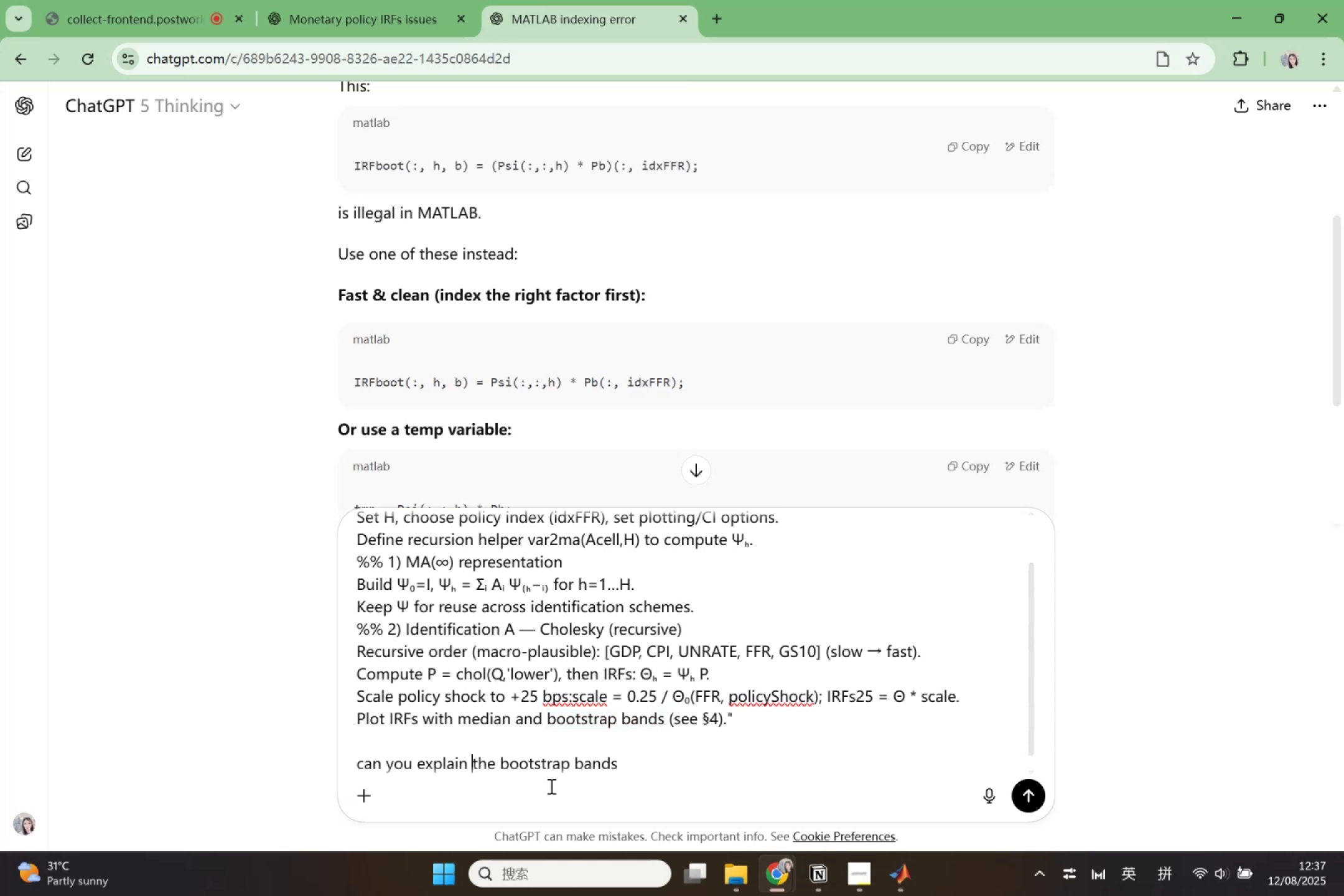 
key(Shift+Quote)
 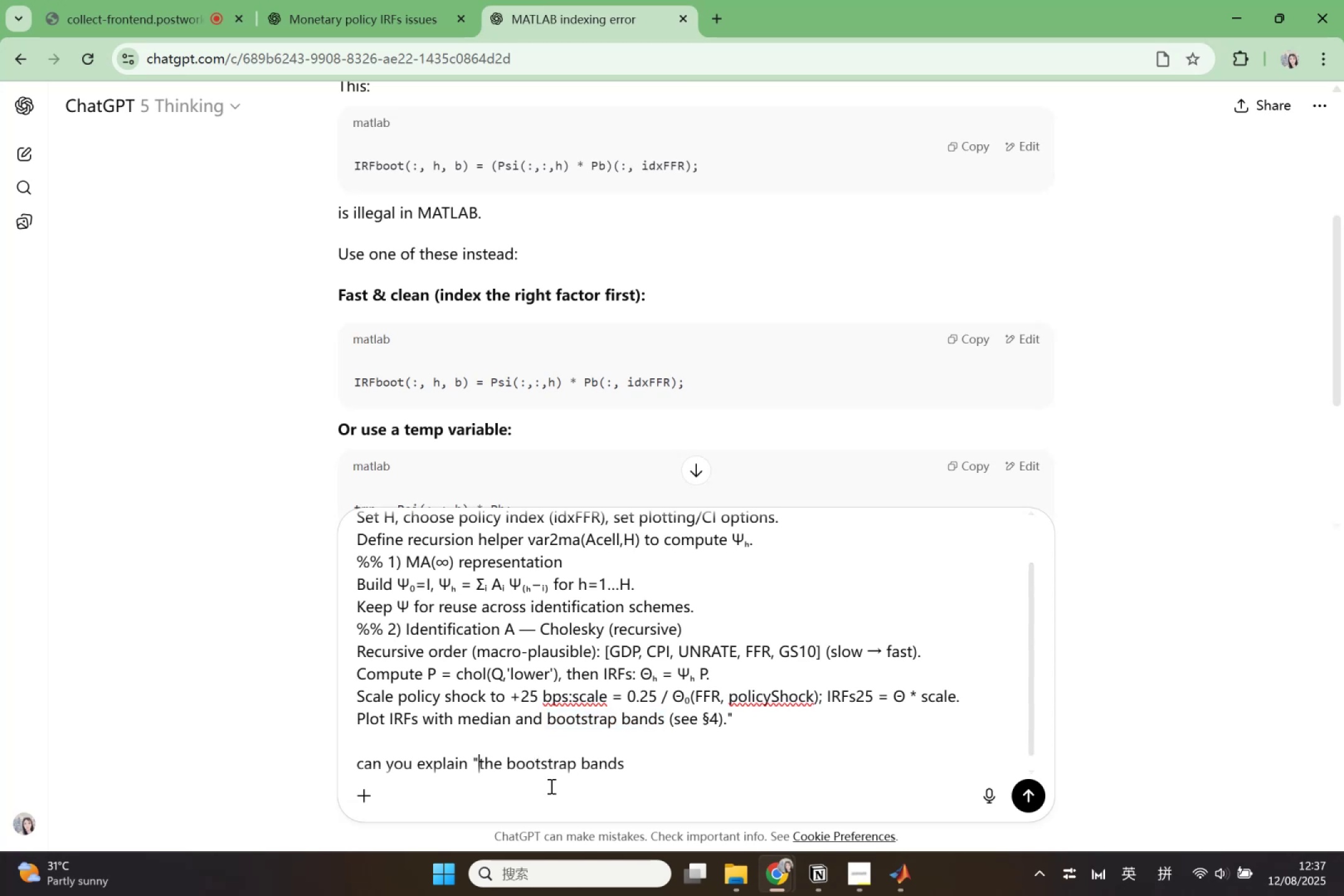 
key(Backspace)
 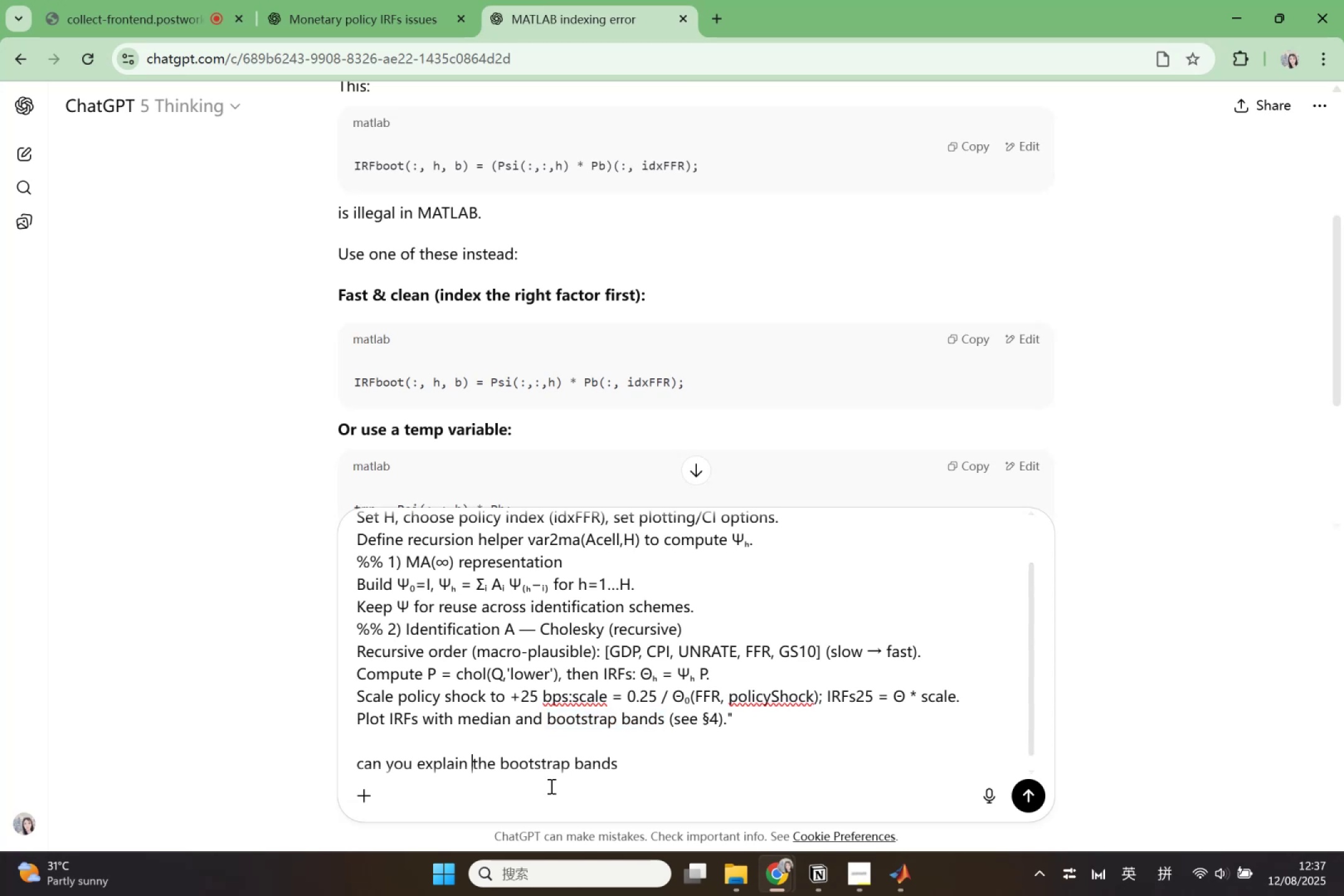 
key(Shift+ShiftRight)
 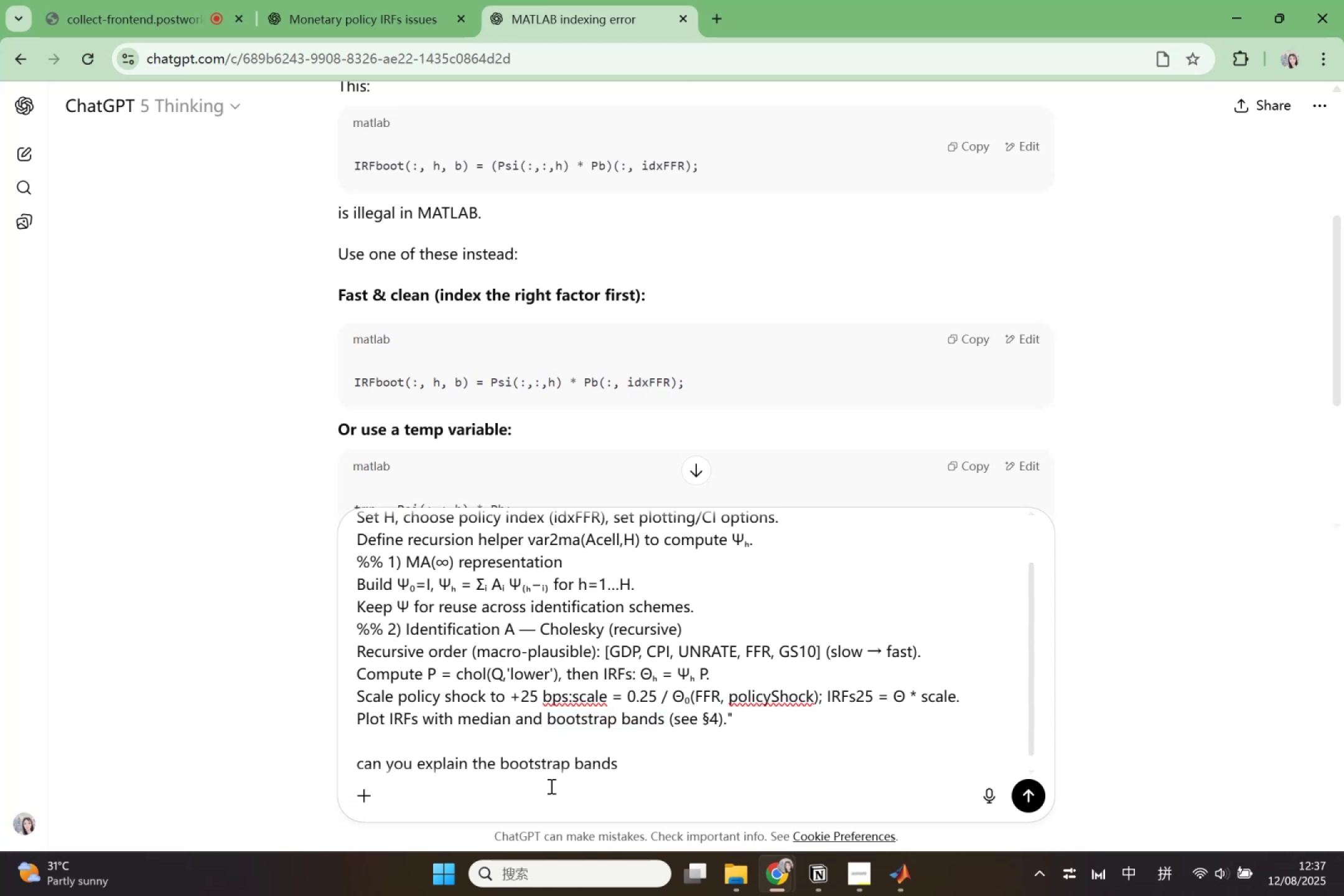 
key(ArrowRight)
 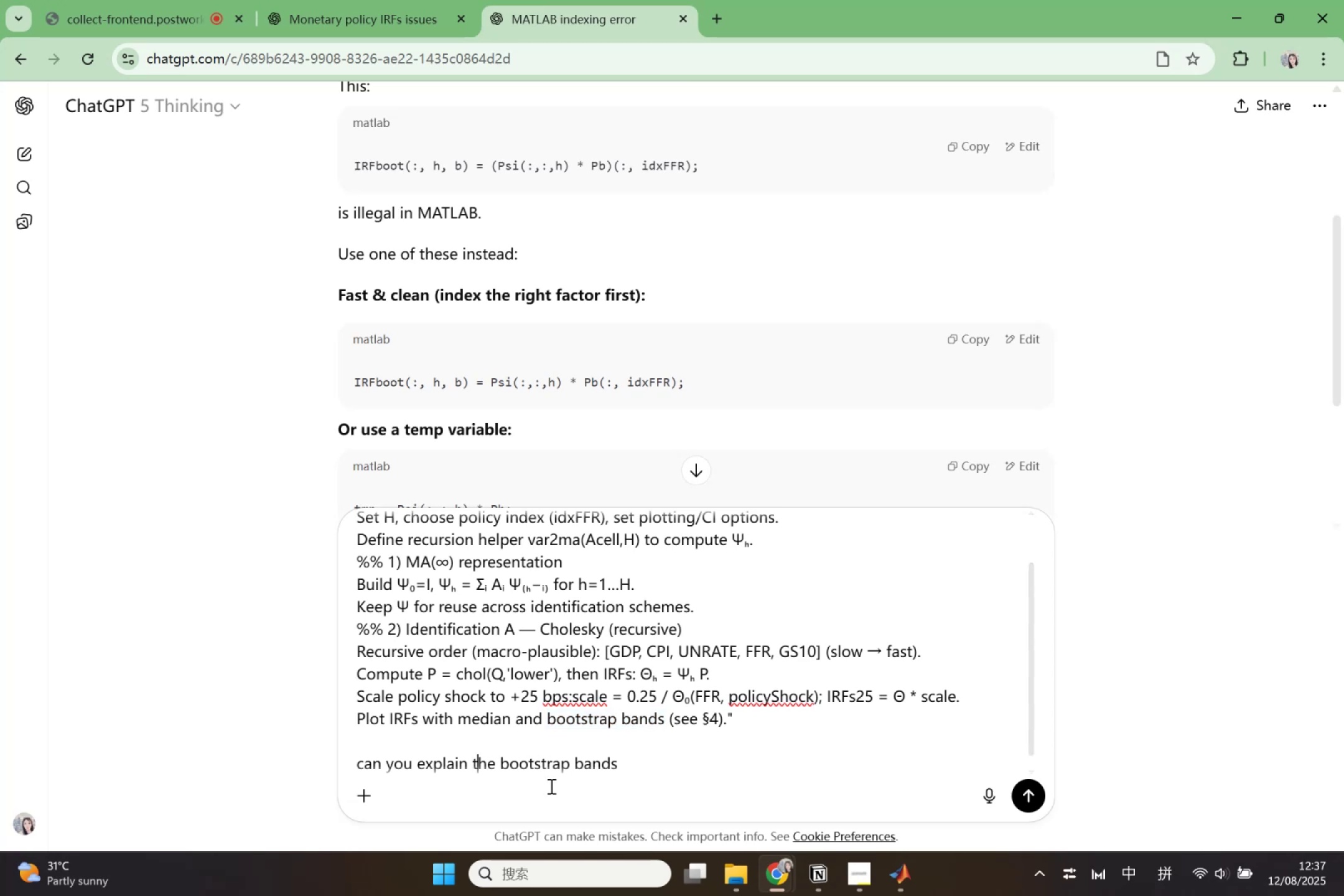 
key(ArrowRight)
 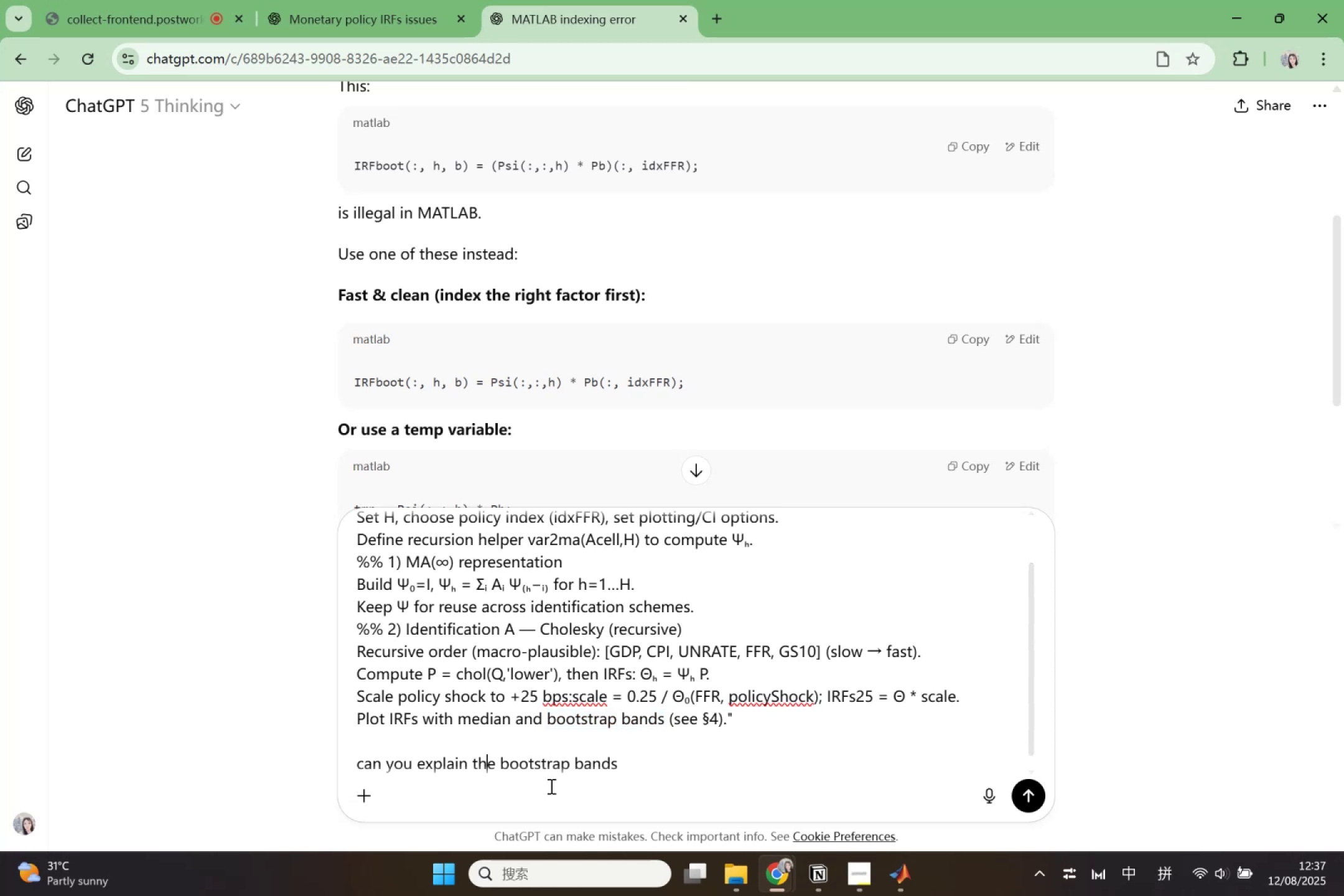 
key(ArrowRight)
 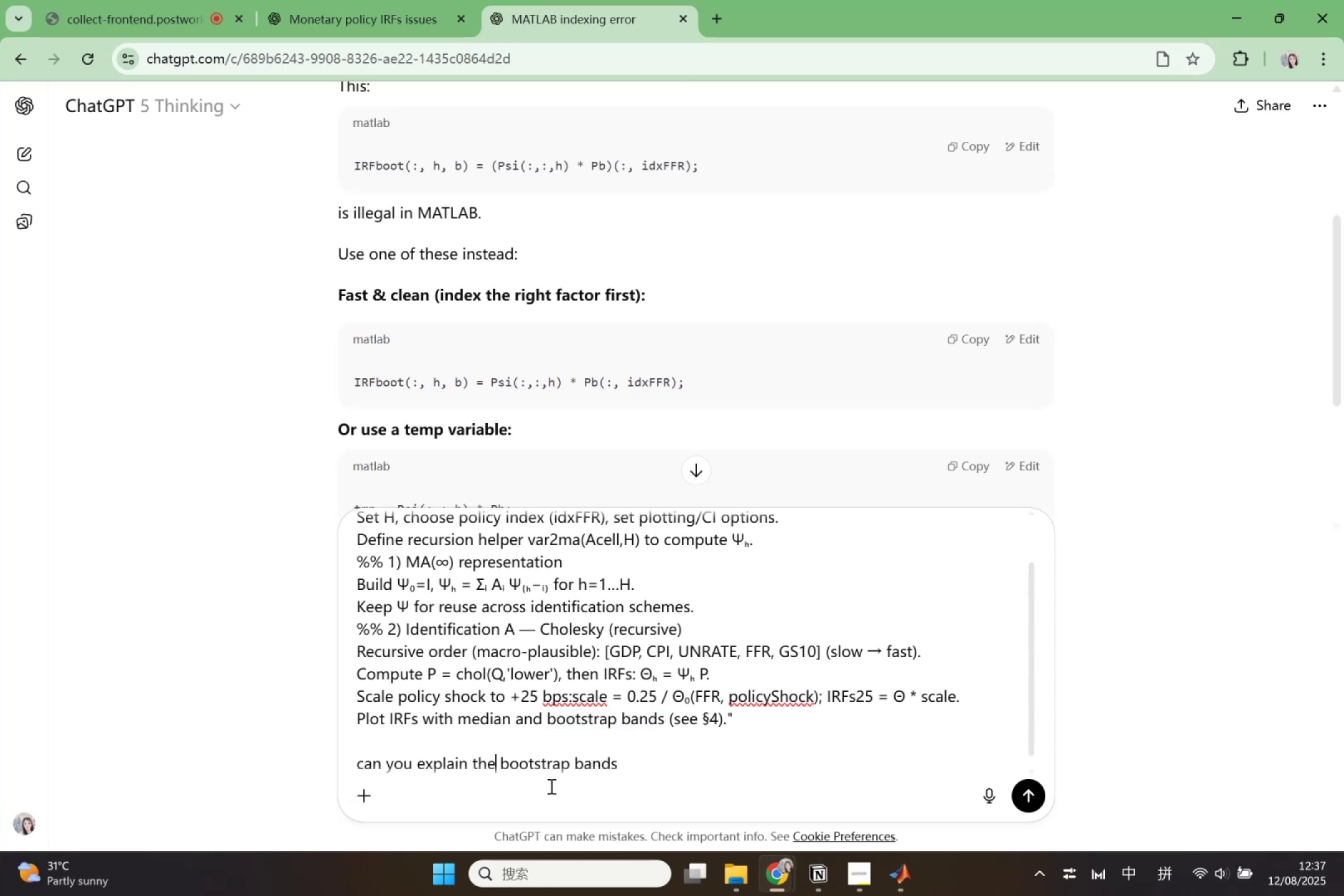 
key(ArrowRight)
 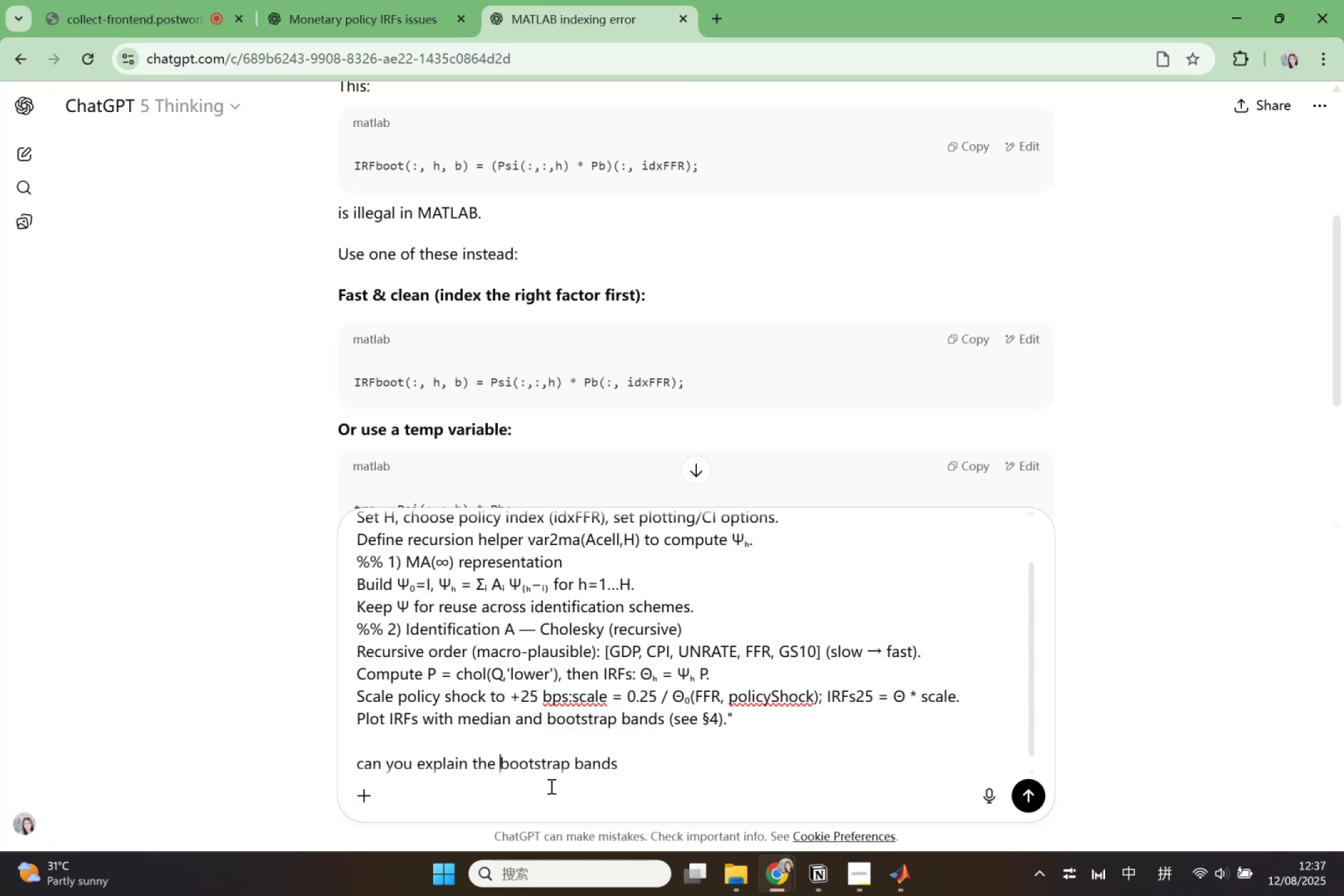 
key(ArrowLeft)
 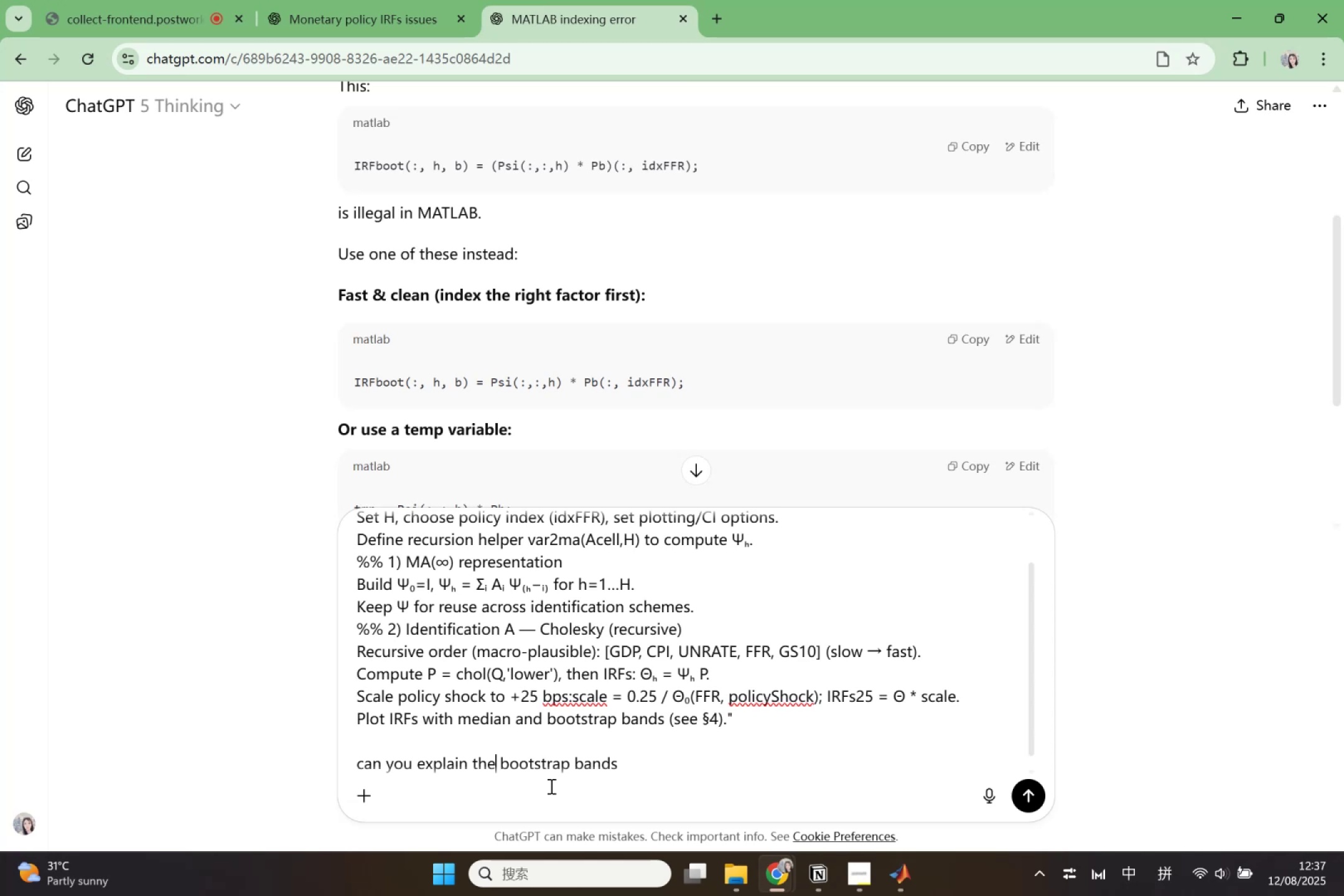 
type( concp)
key(Backspace)
type(ept off)
key(Backspace)
type( ")
 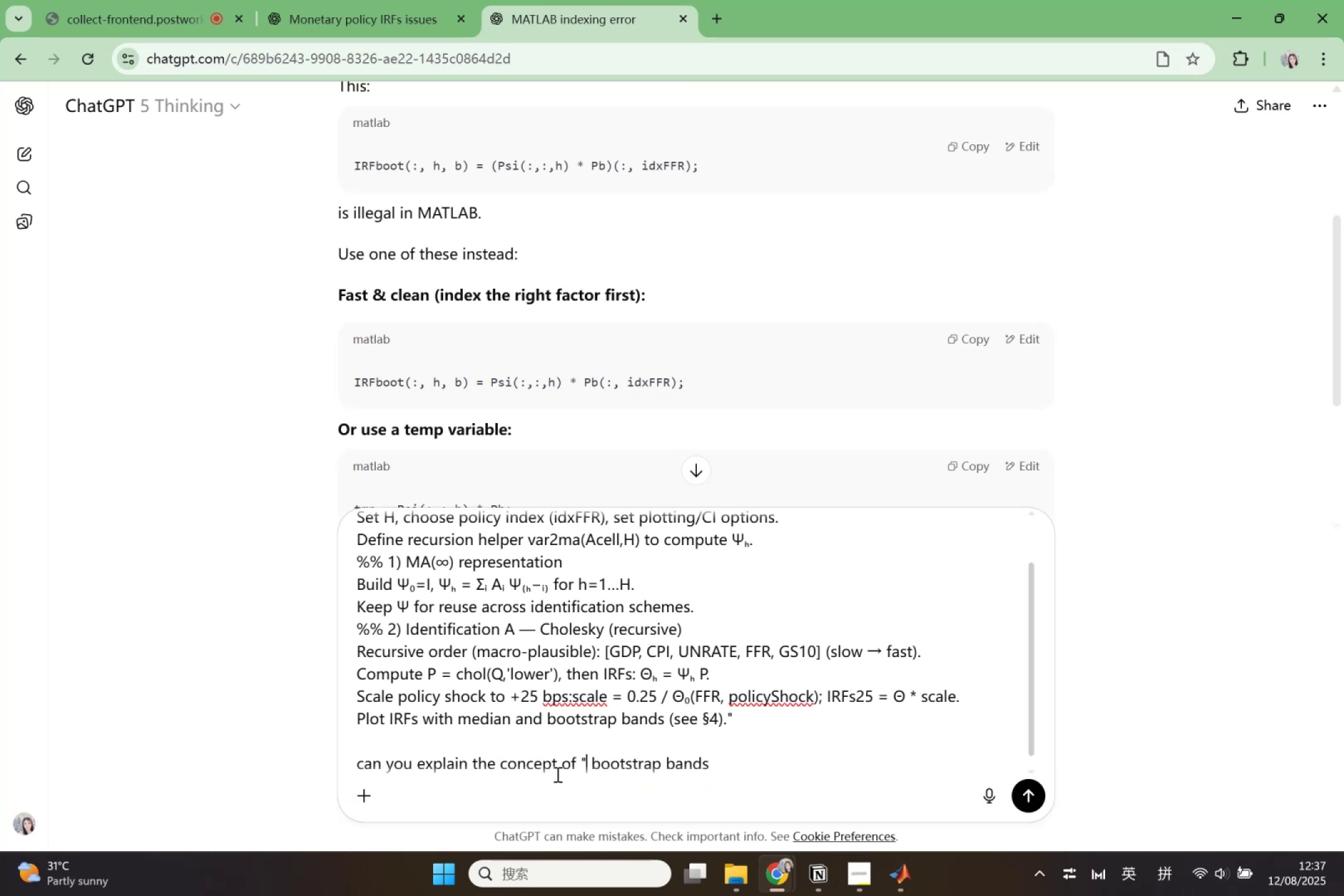 
 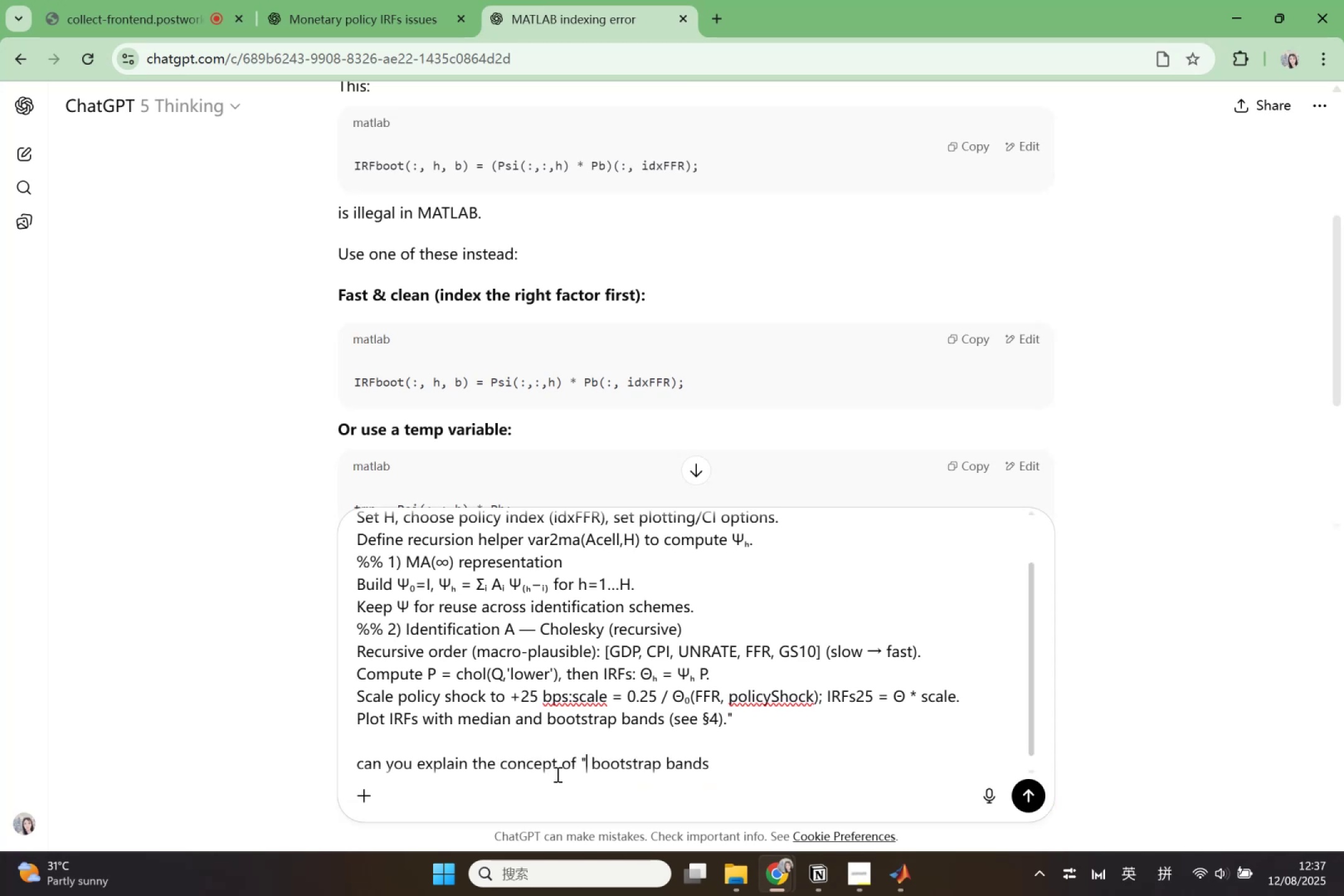 
hold_key(key=ArrowRight, duration=1.09)
 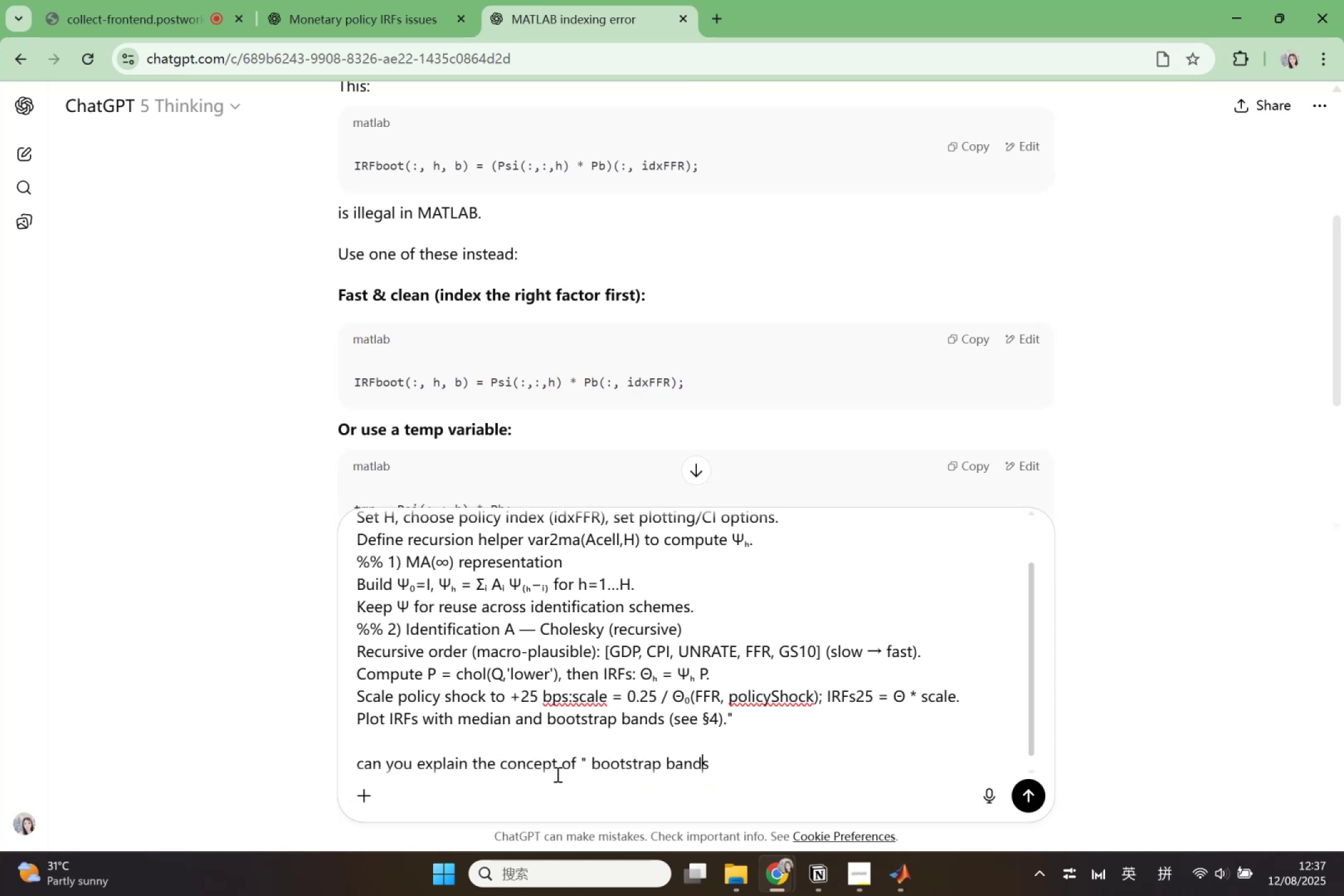 
key(ArrowRight)
 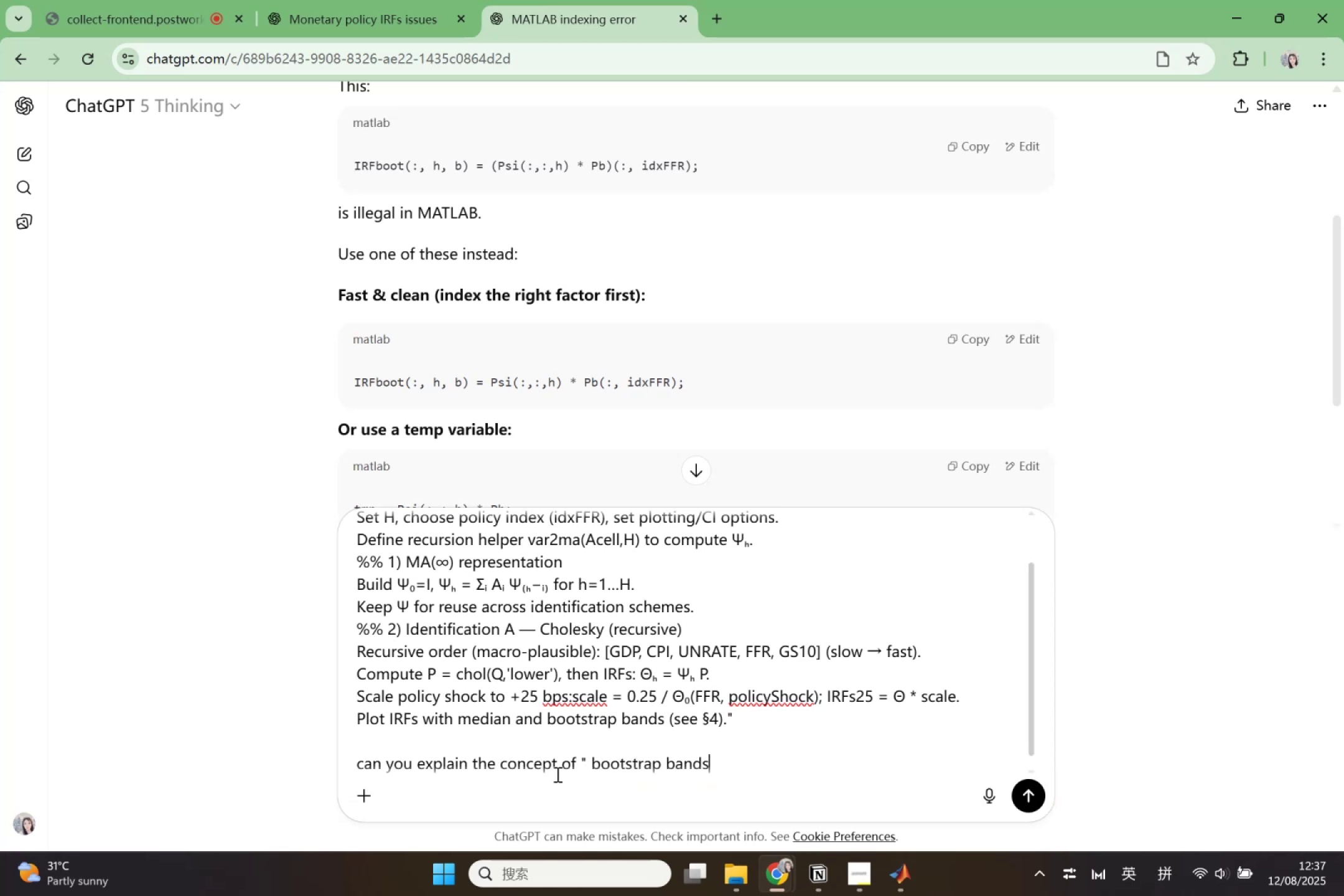 
type(')
key(Backspace)
type(" with very simple word and )
key(Backspace)
key(Backspace)
key(Backspace)
key(Backspace)
 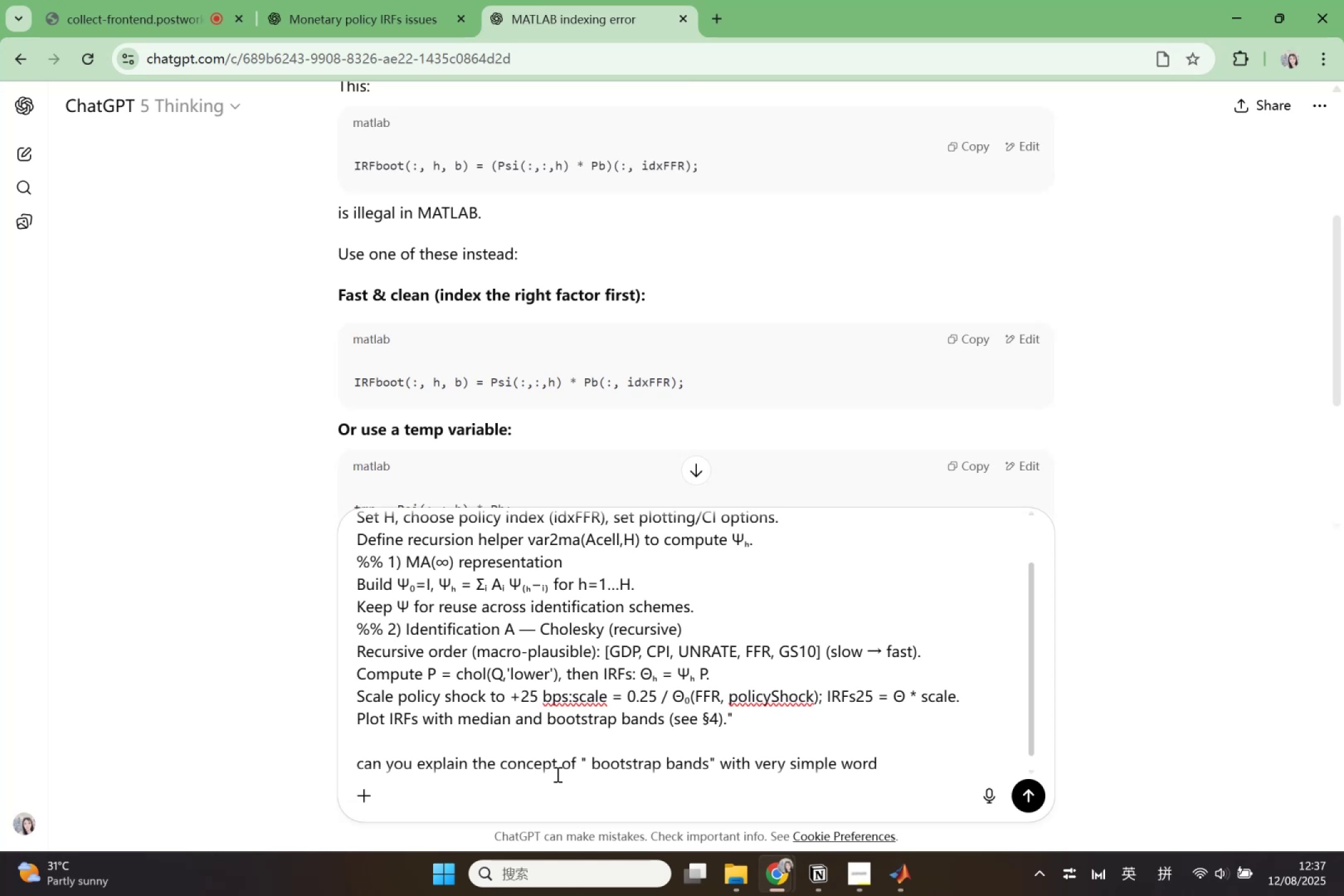 
key(Enter)
 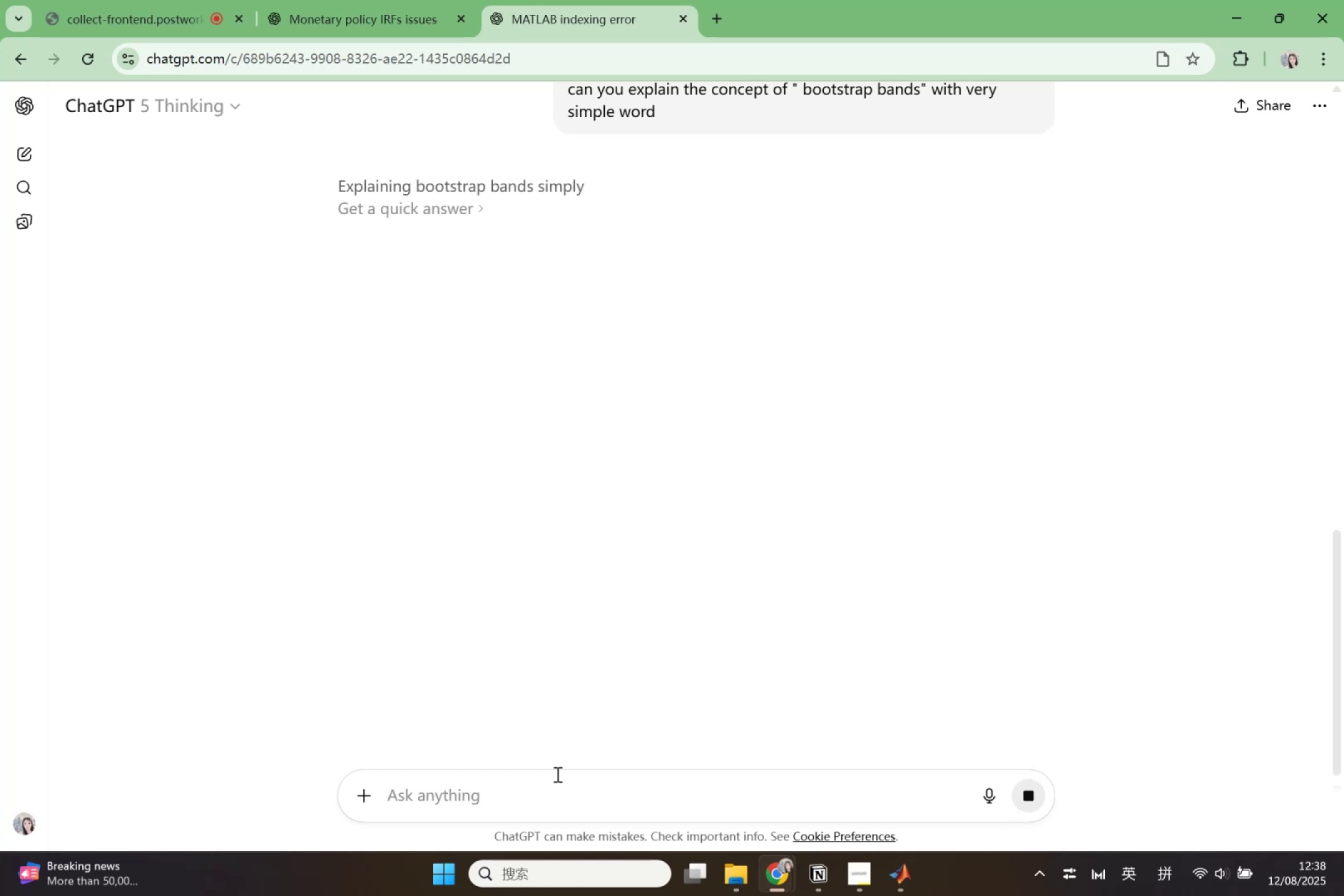 
wait(58.84)
 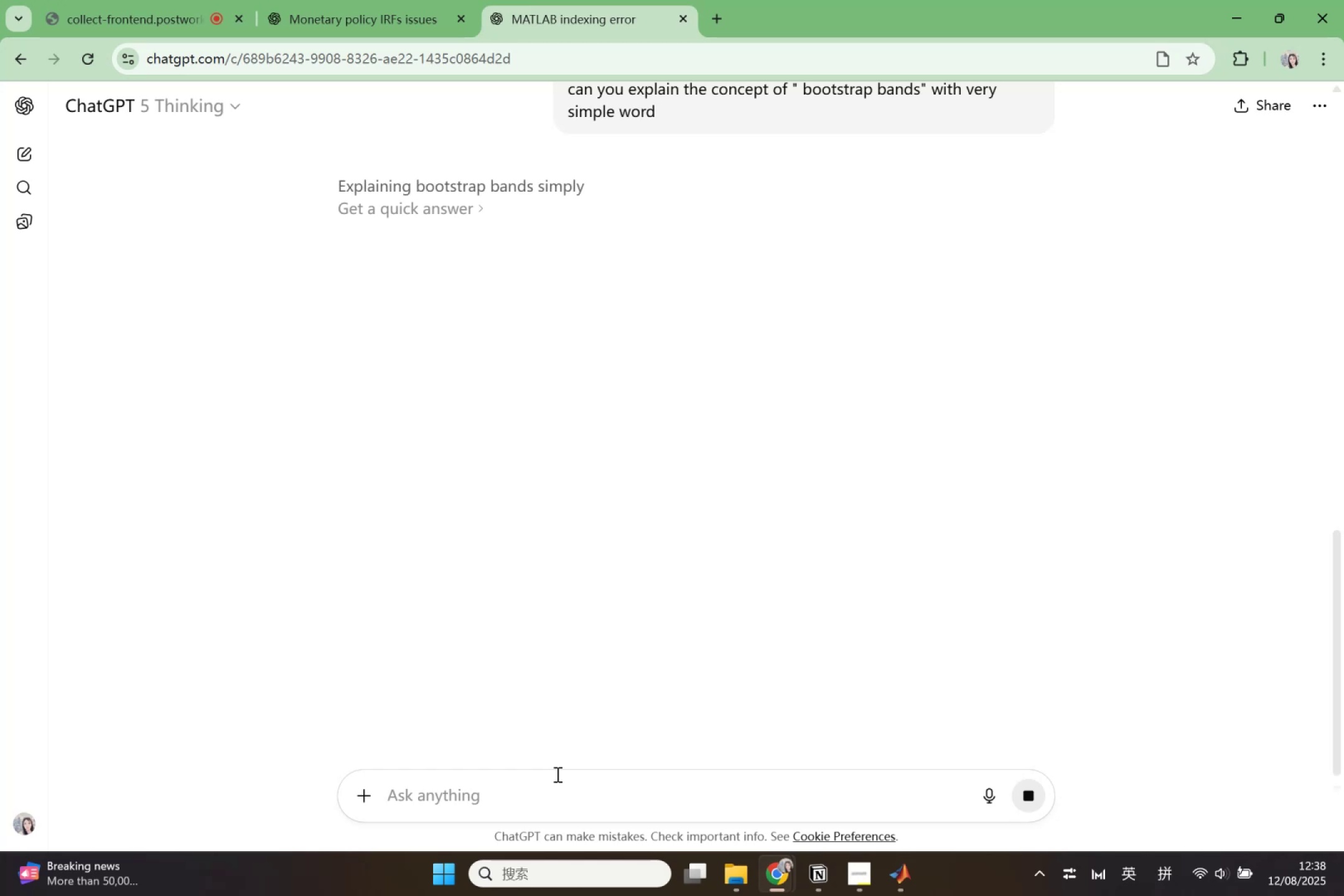 
scroll: coordinate [700, 603], scroll_direction: down, amount: 1.0
 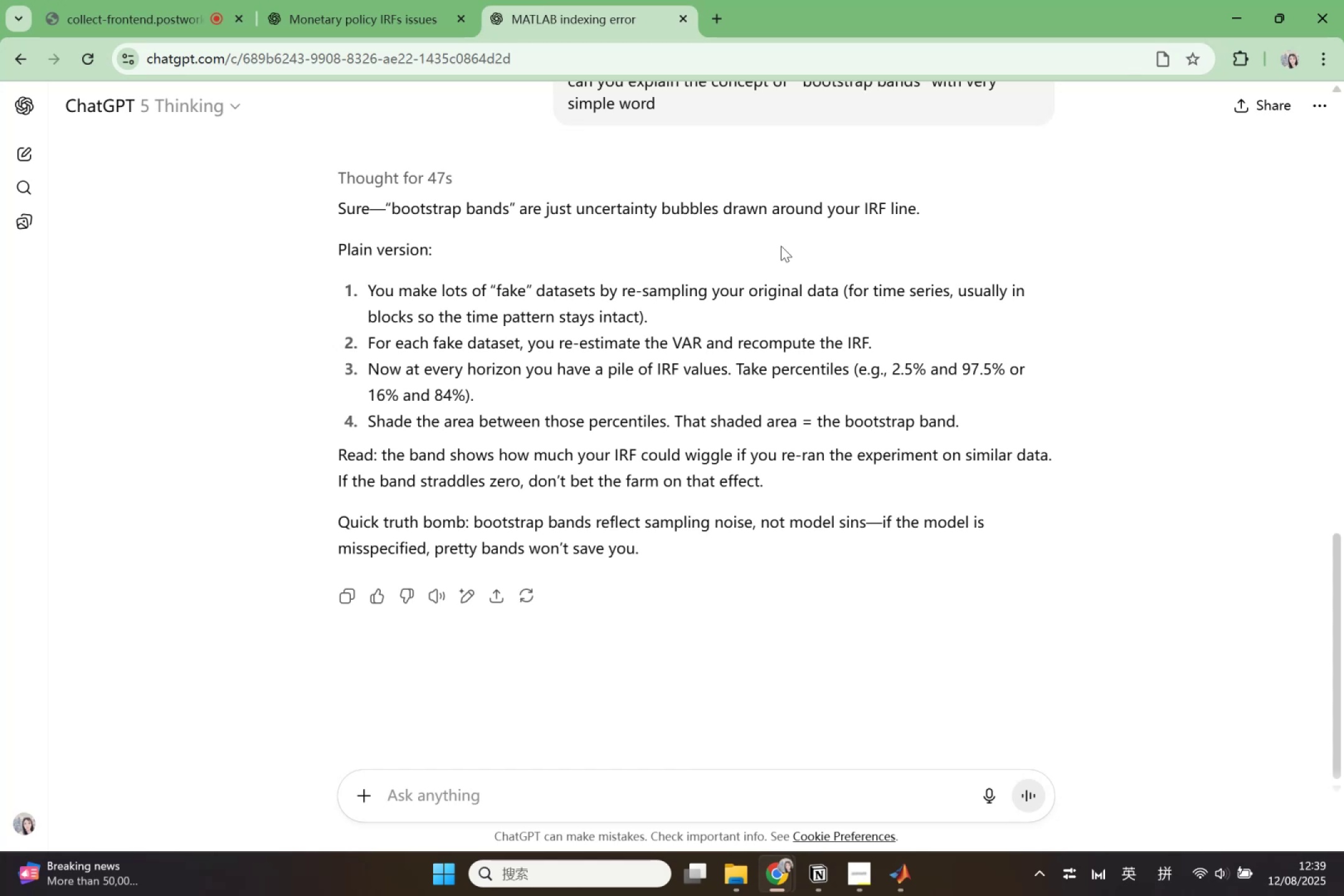 
wait(67.19)
 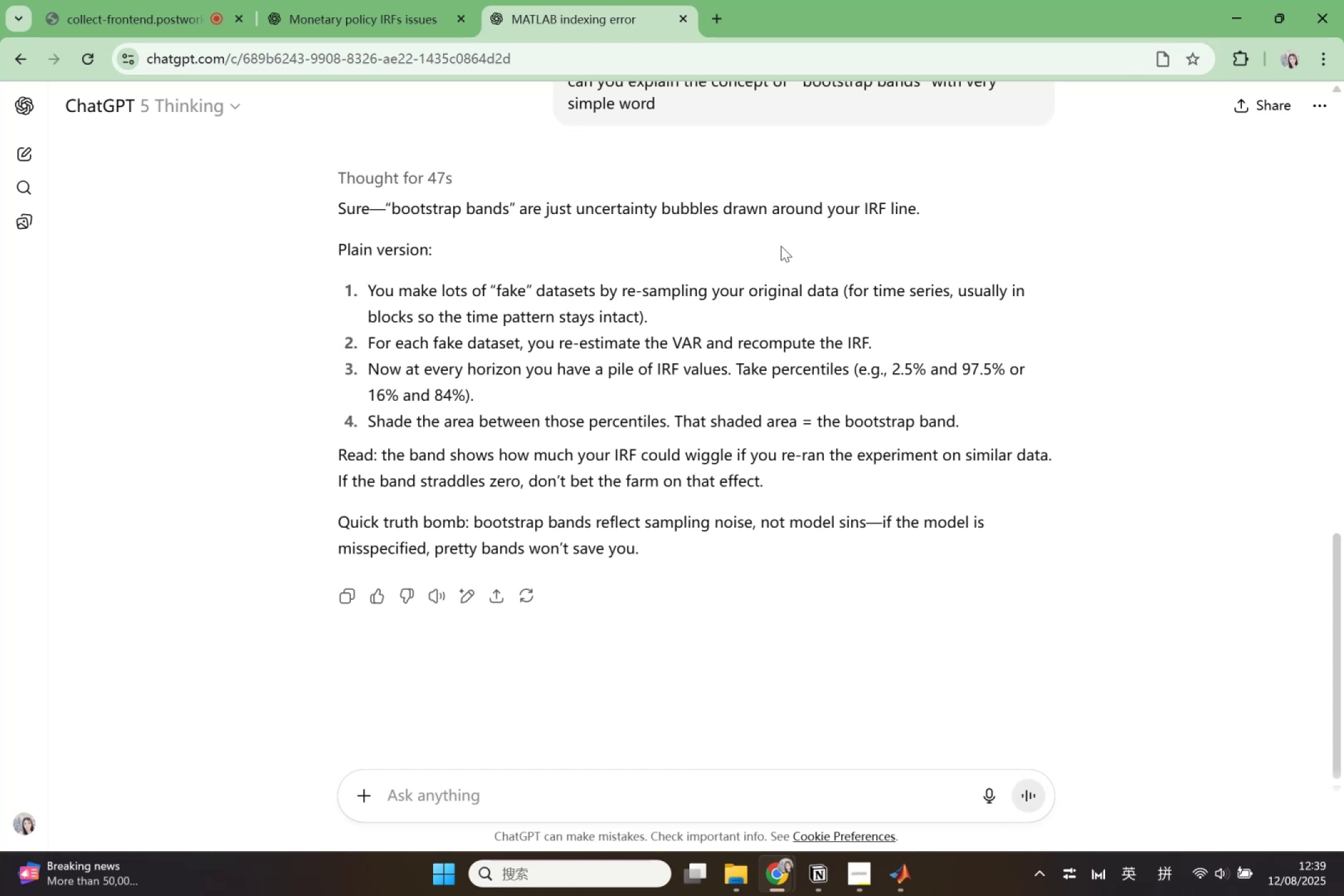 
scroll: coordinate [741, 411], scroll_direction: up, amount: 4.0
 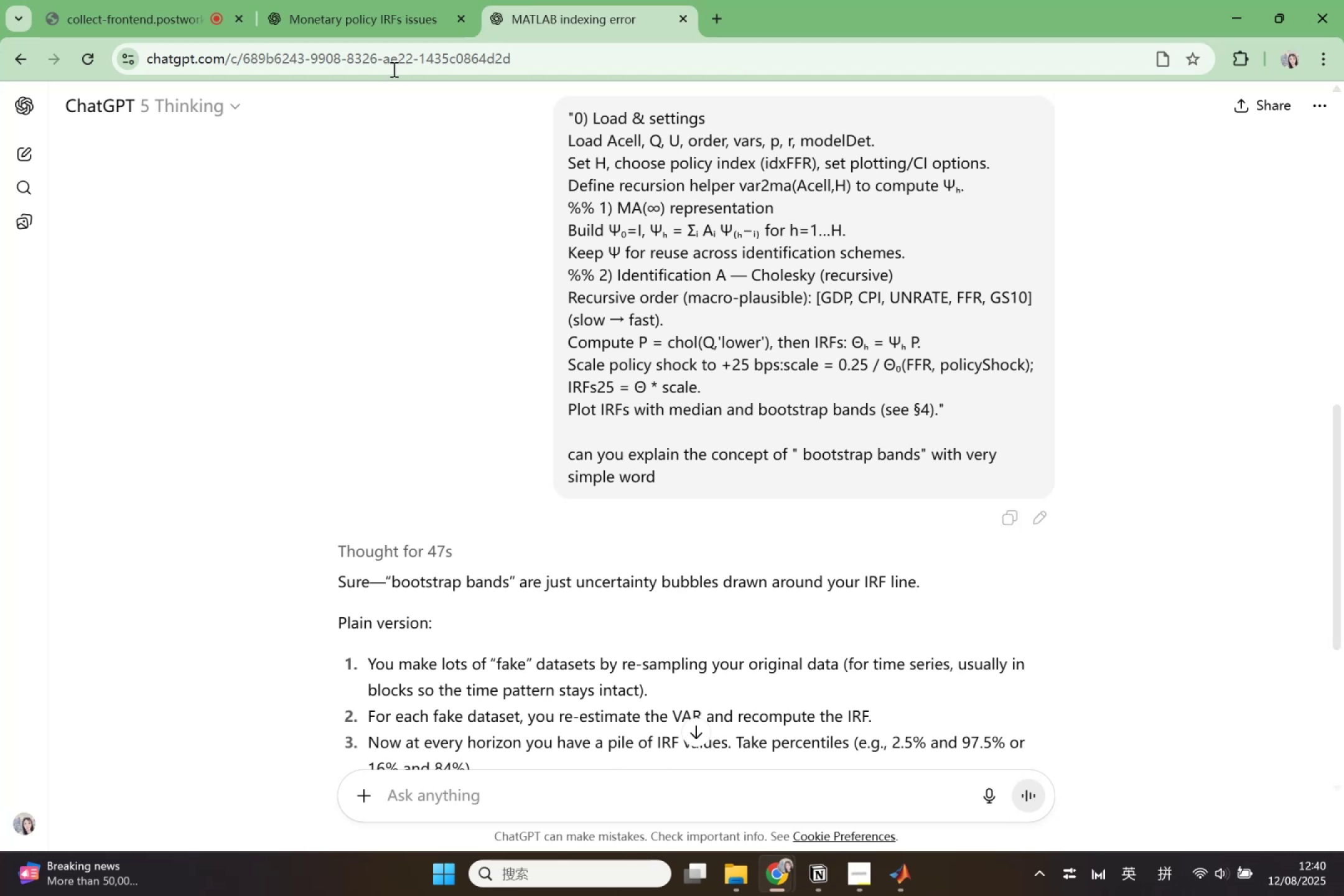 
left_click([413, 32])
 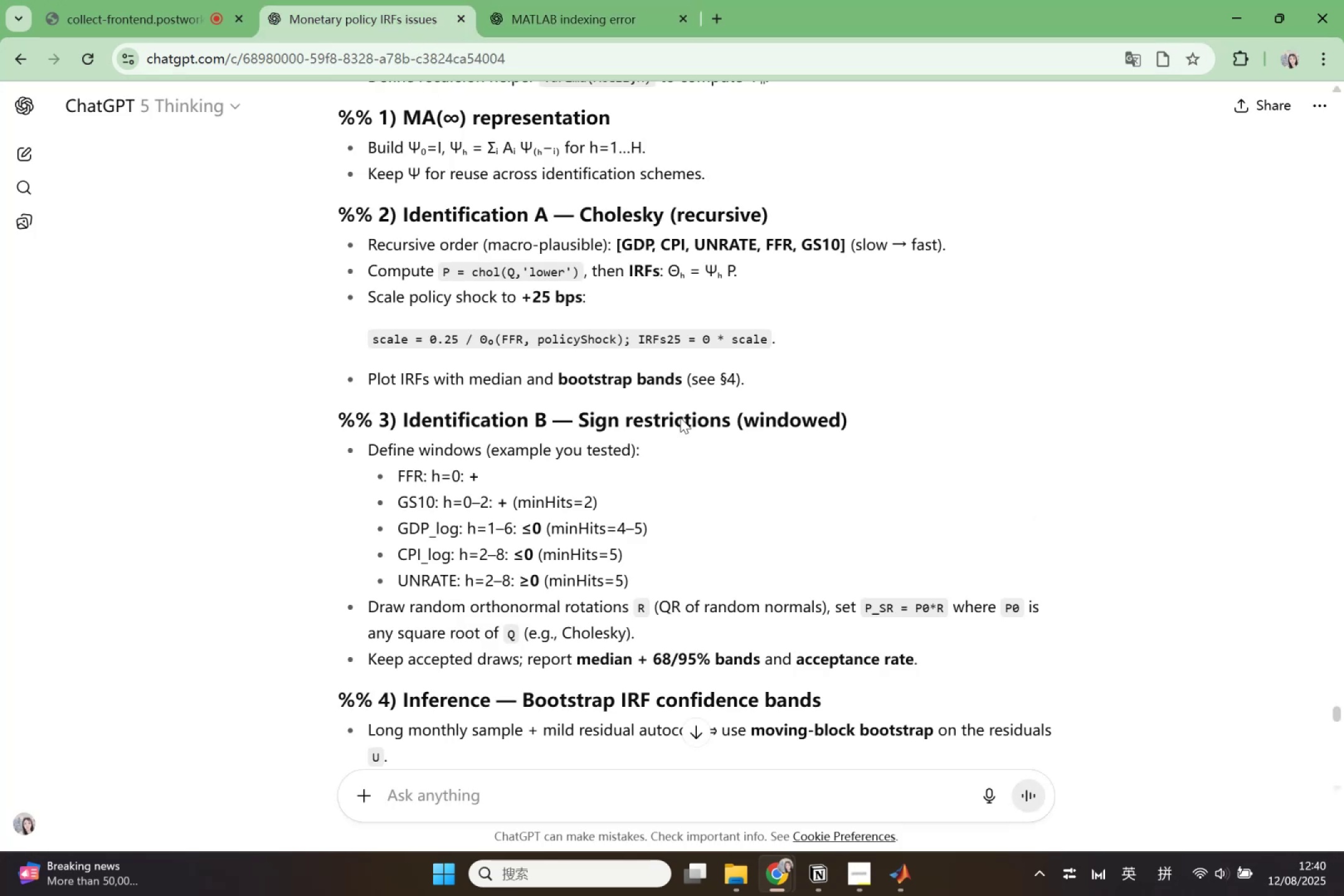 
scroll: coordinate [727, 515], scroll_direction: up, amount: 6.0
 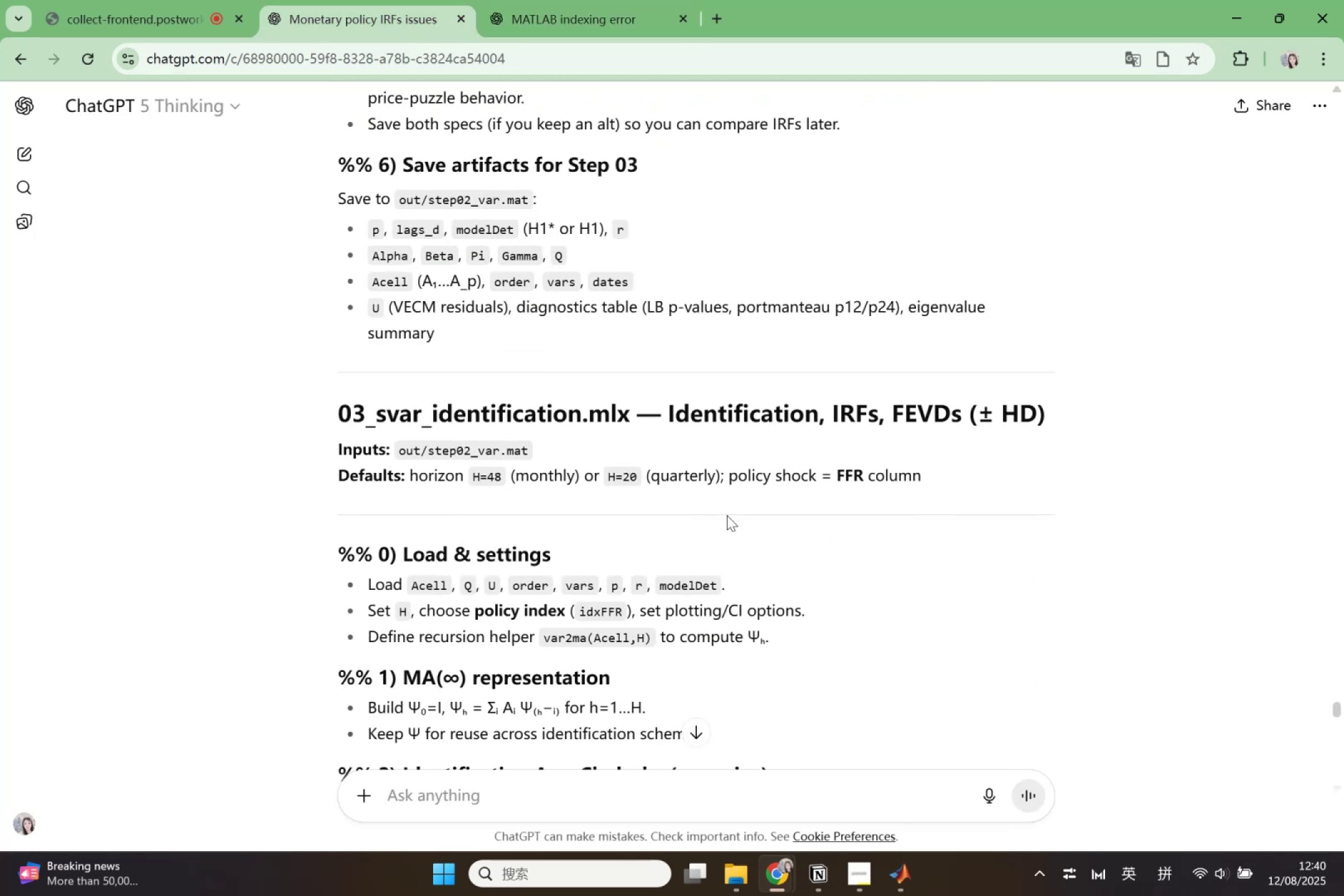 
scroll: coordinate [765, 438], scroll_direction: down, amount: 6.0
 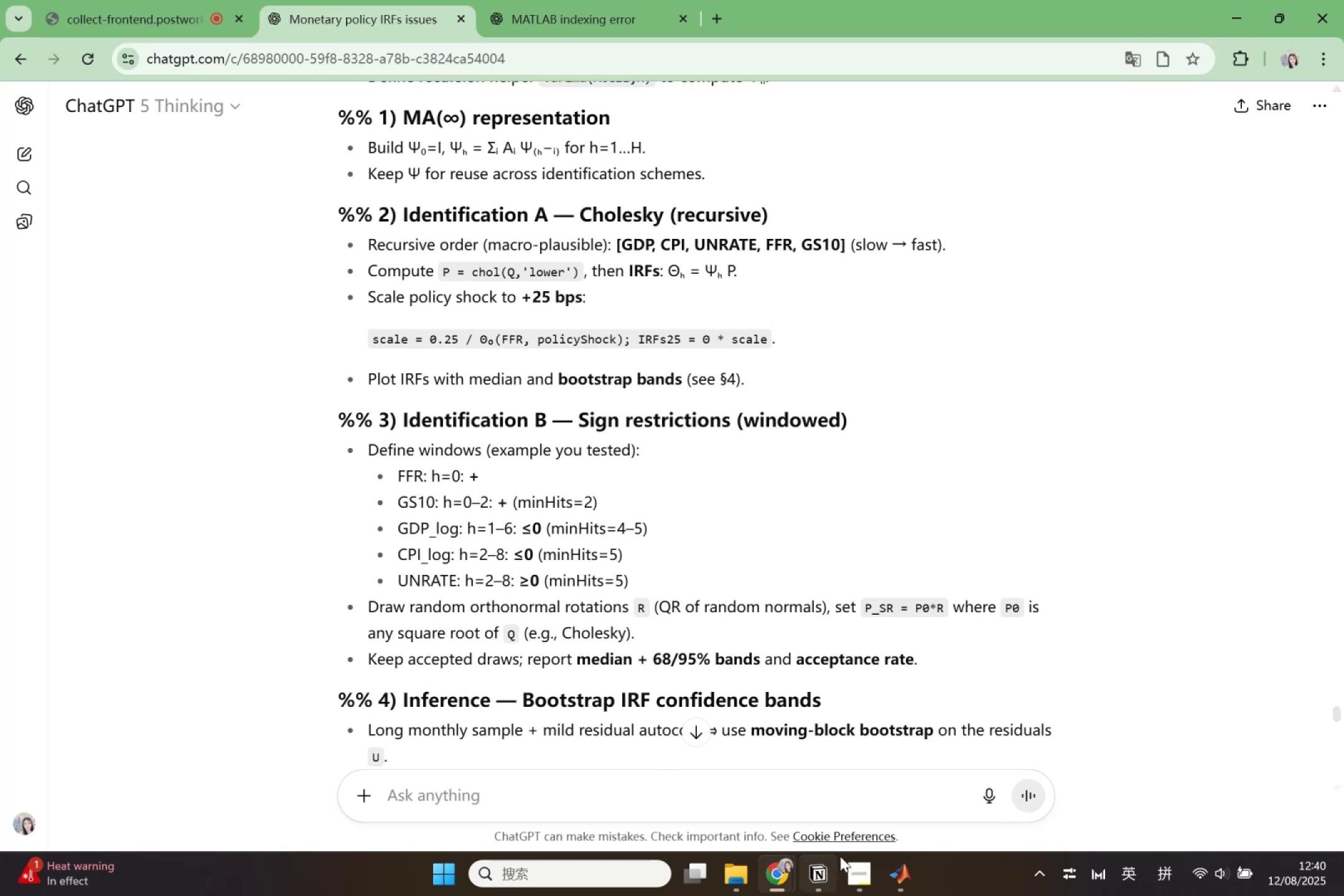 
wait(6.57)
 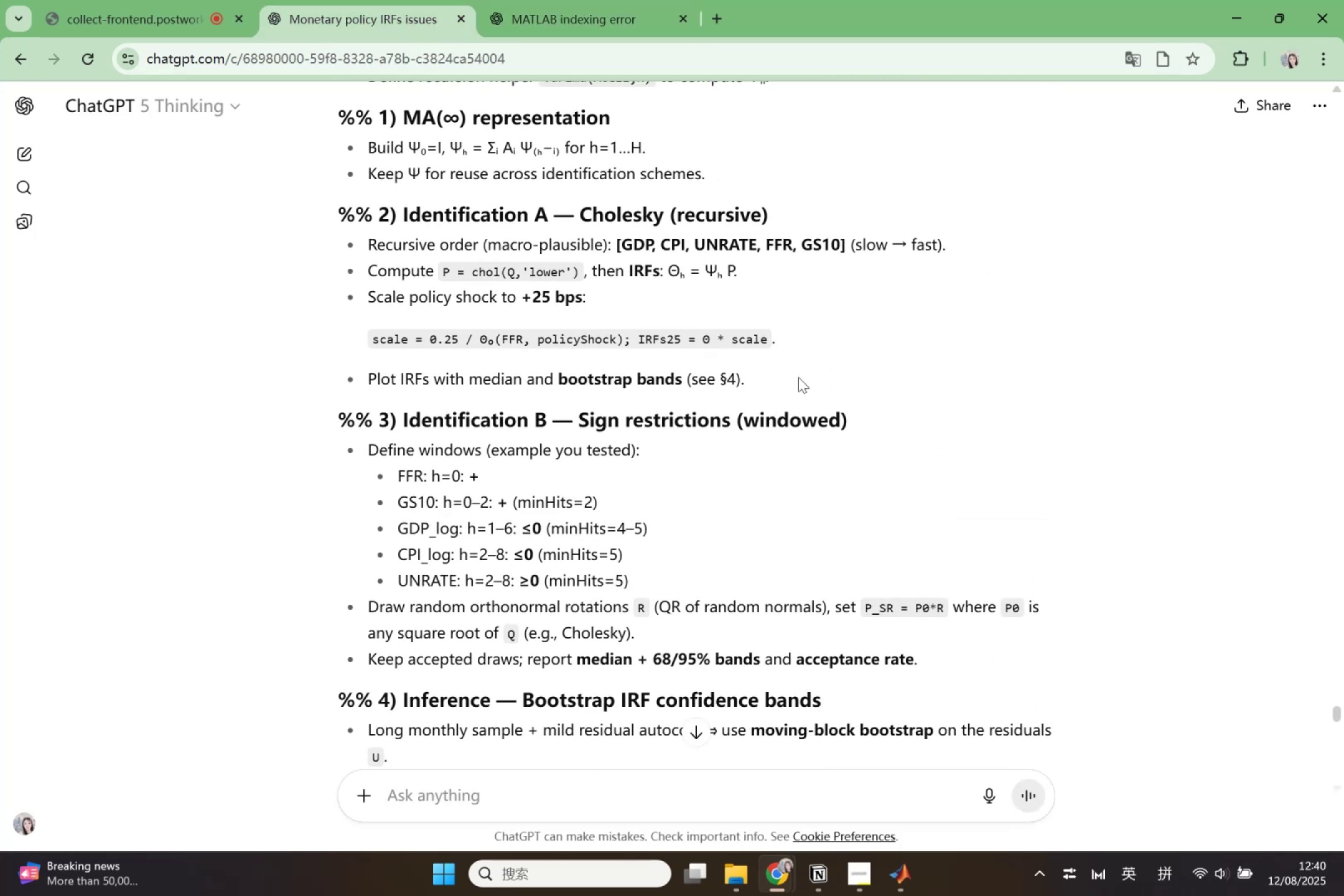 
left_click([891, 790])
 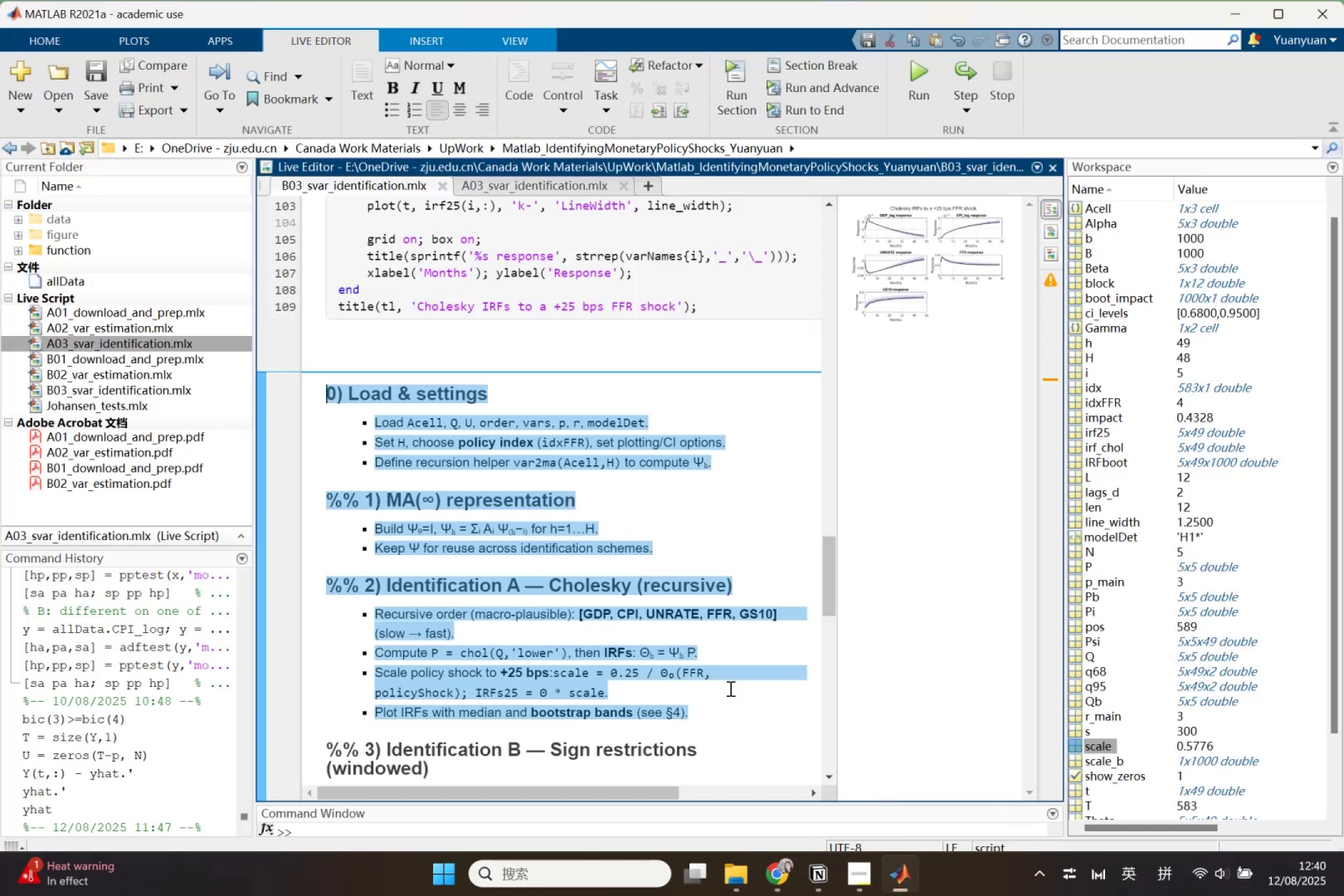 
scroll: coordinate [724, 673], scroll_direction: down, amount: 5.0
 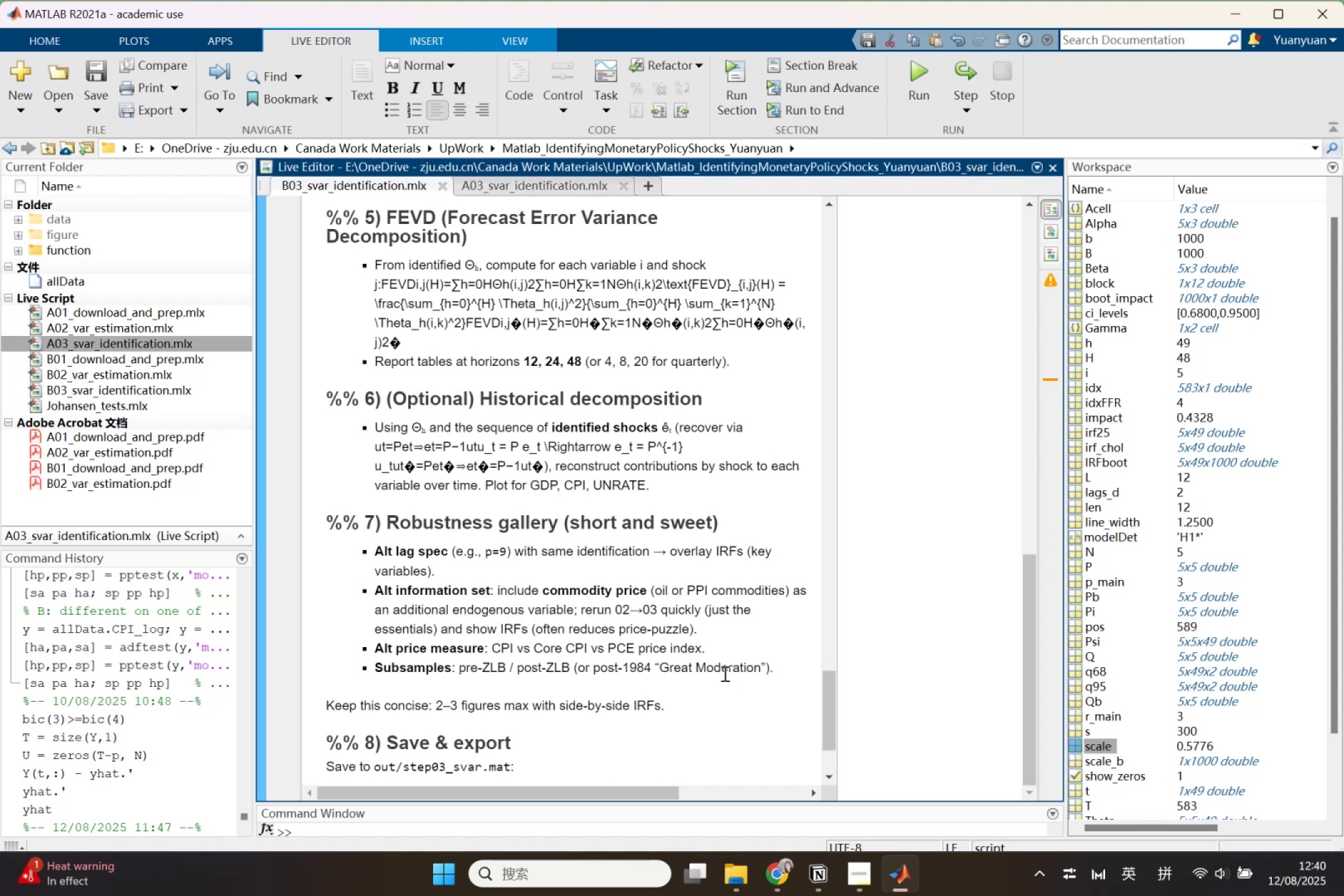 
scroll: coordinate [426, 454], scroll_direction: up, amount: 5.0
 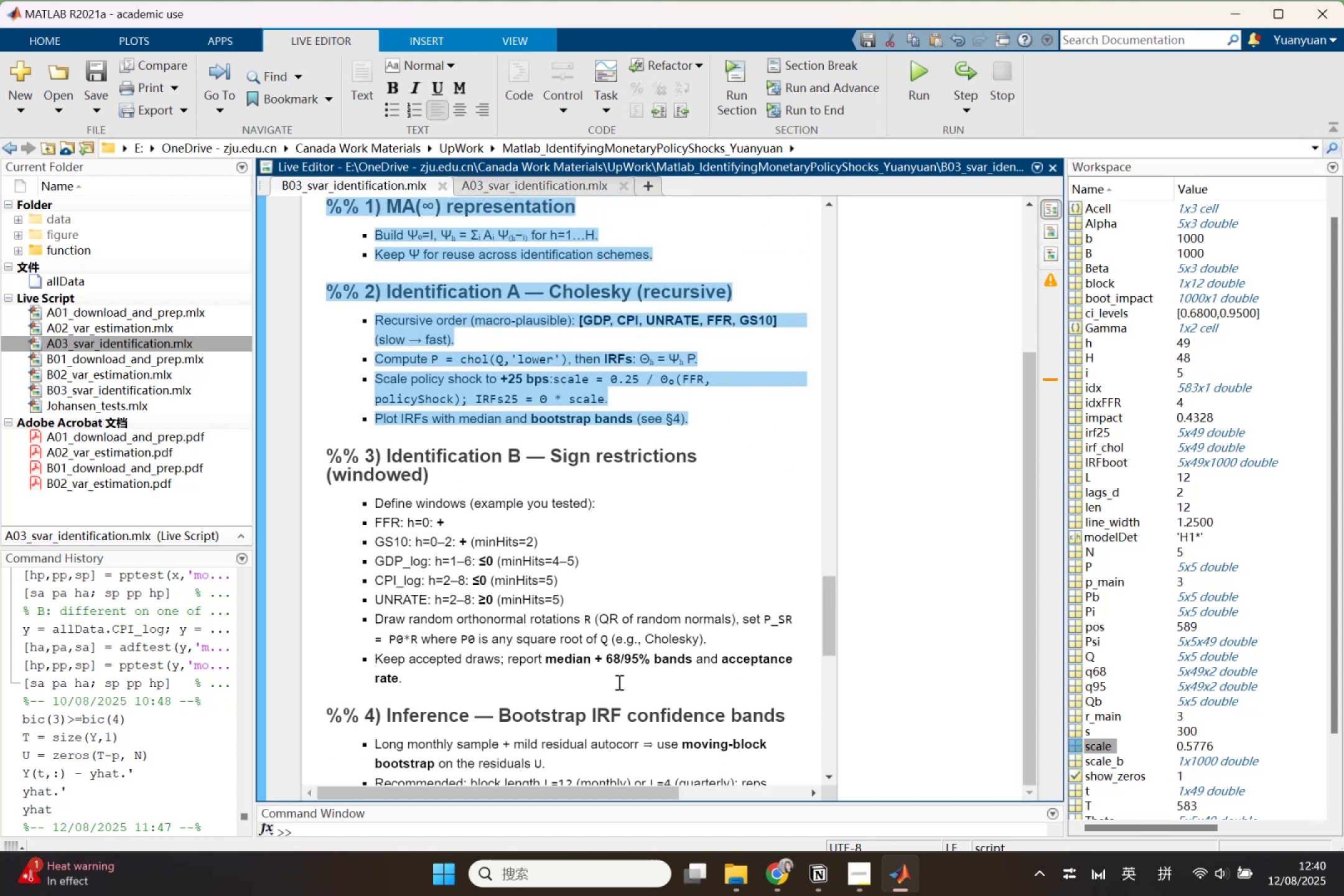 
scroll: coordinate [618, 686], scroll_direction: down, amount: 1.0
 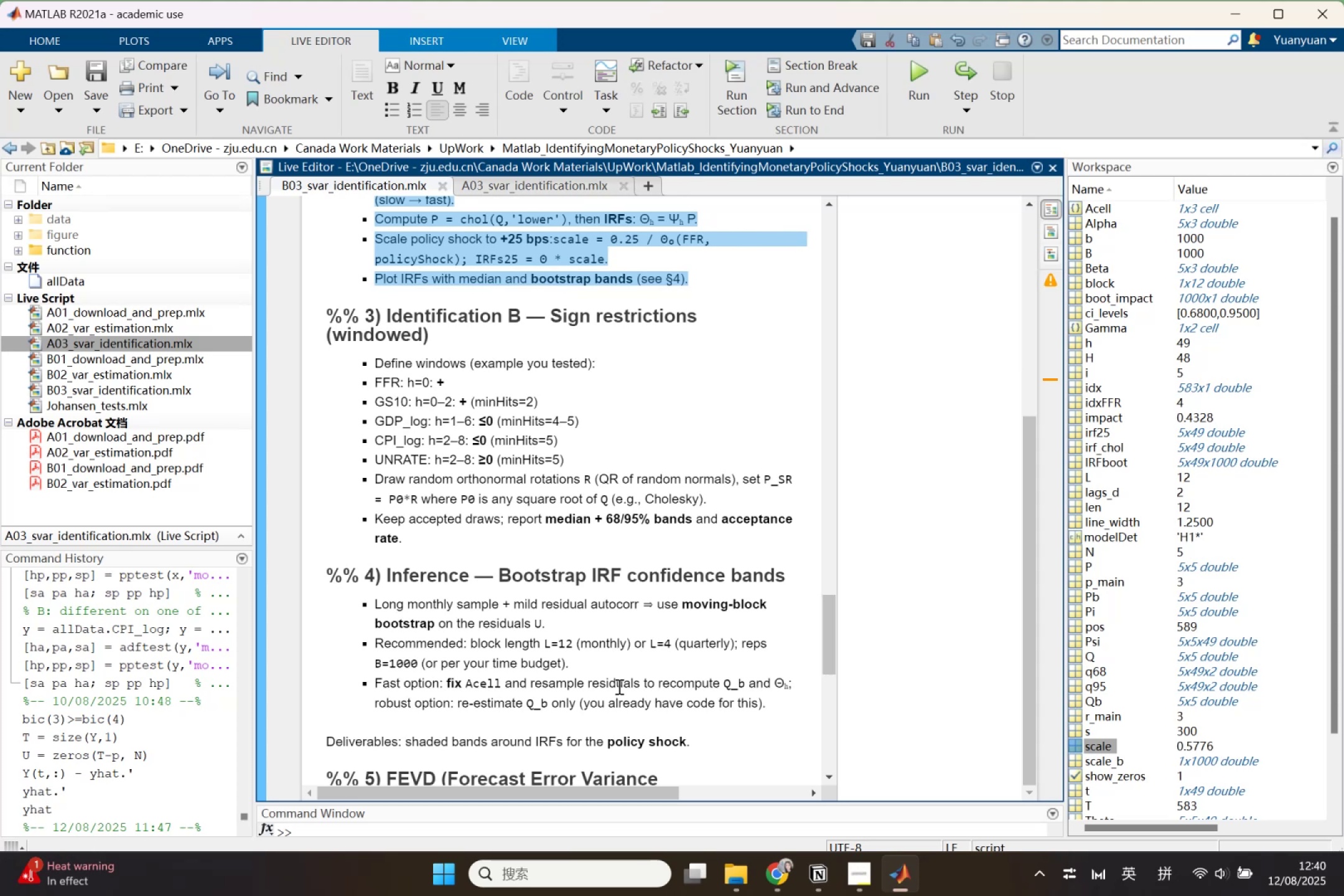 
wait(9.01)
 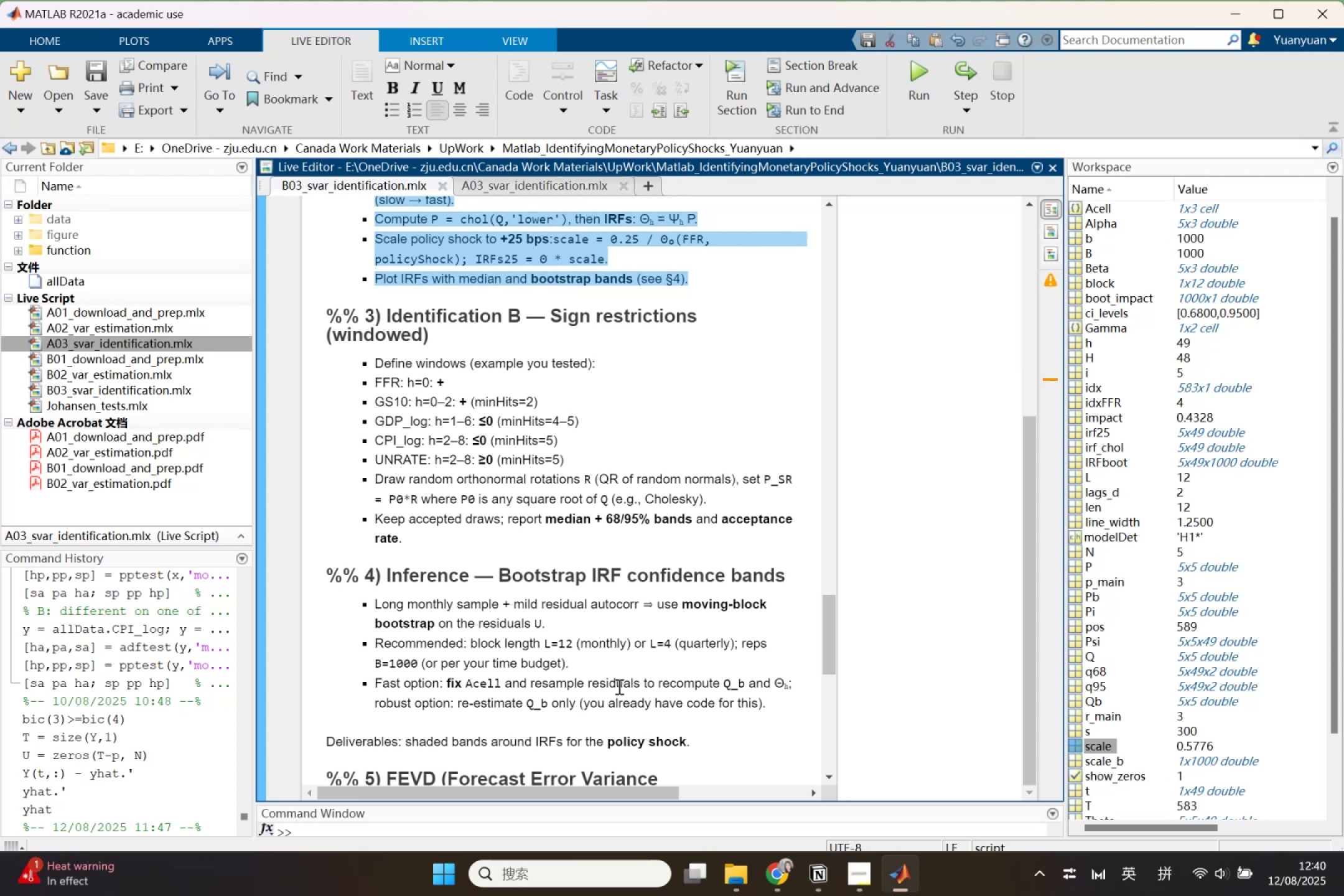 
scroll: coordinate [618, 686], scroll_direction: down, amount: 1.0
 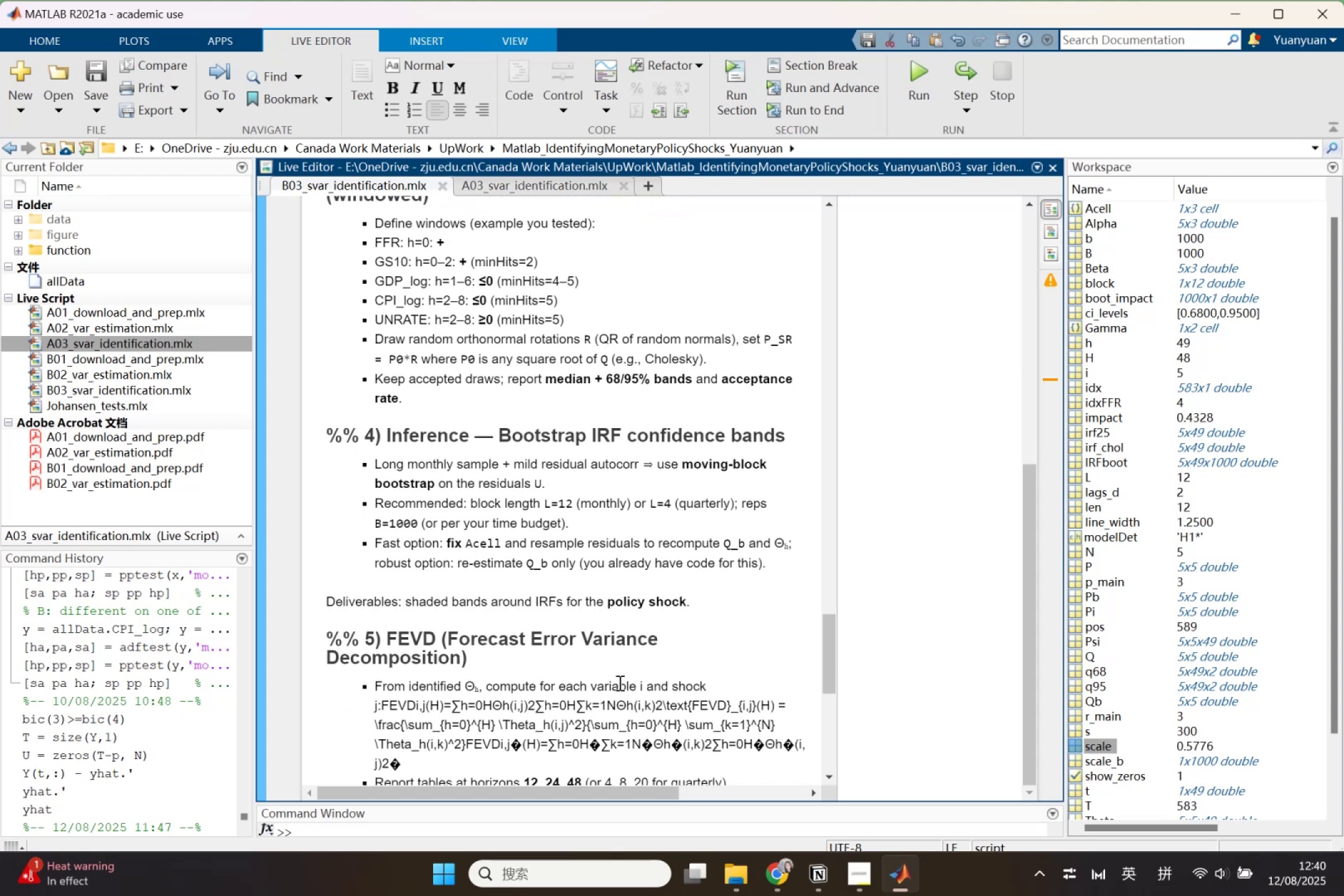 
wait(8.22)
 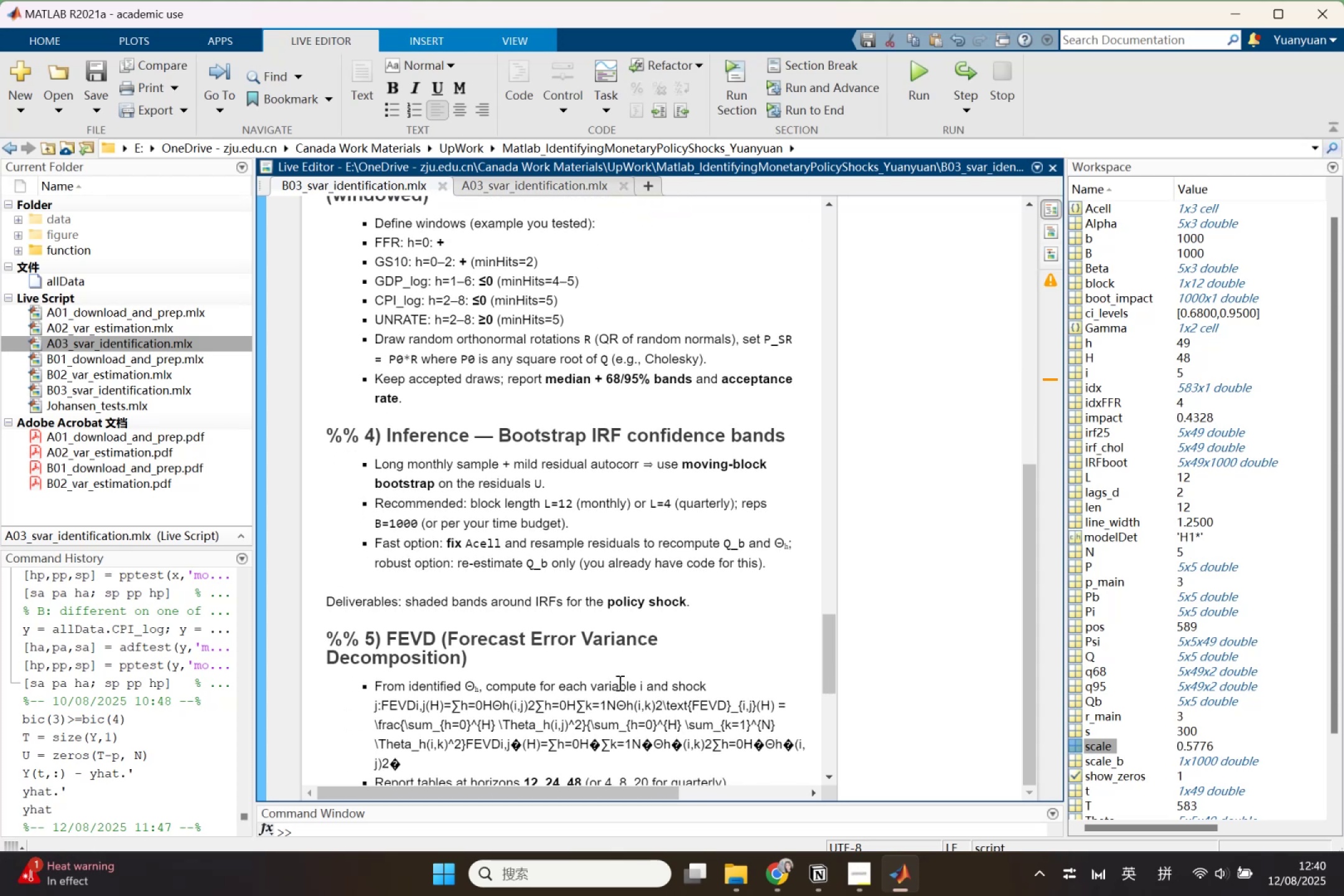 
scroll: coordinate [625, 672], scroll_direction: up, amount: 1.0
 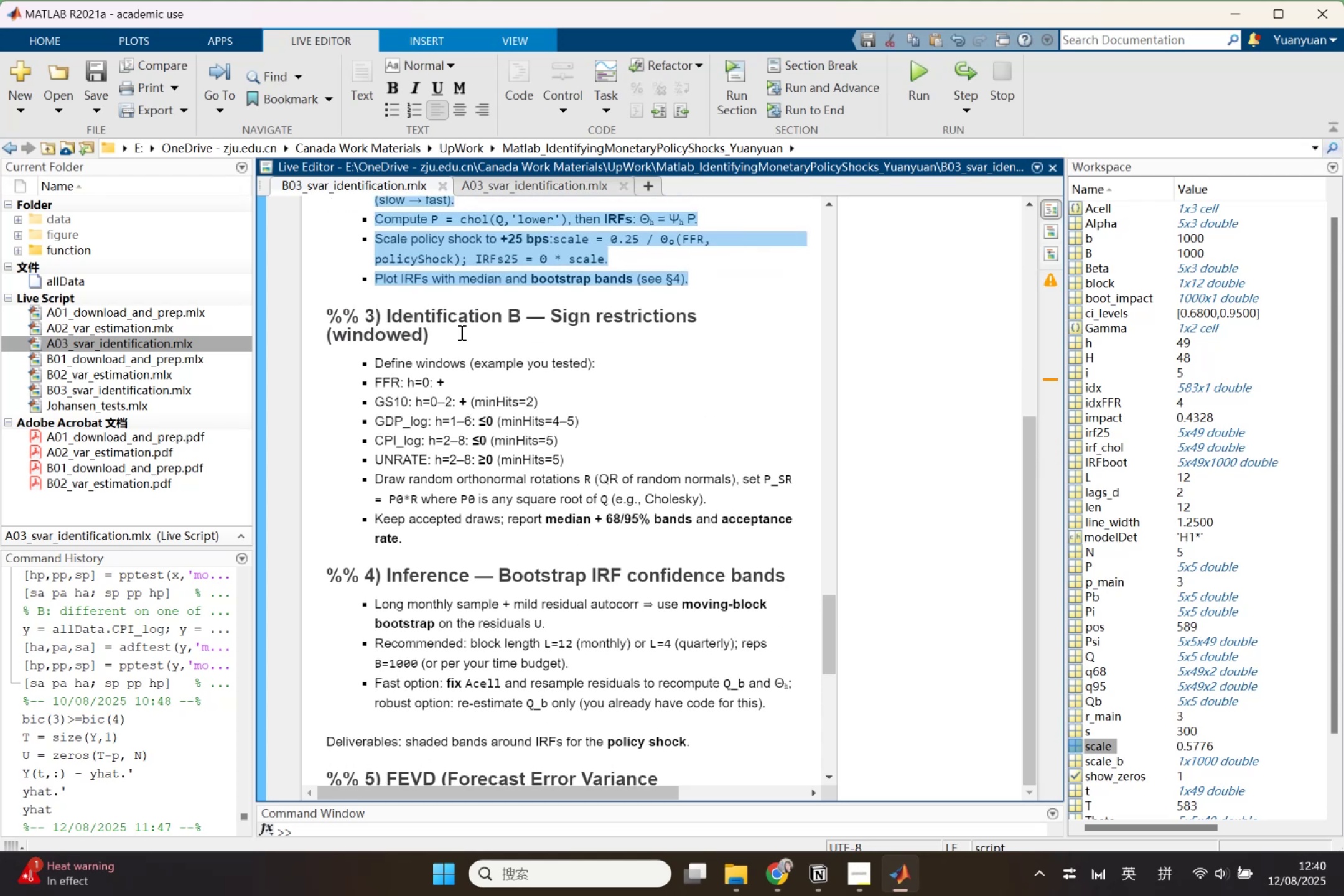 
left_click([490, 181])
 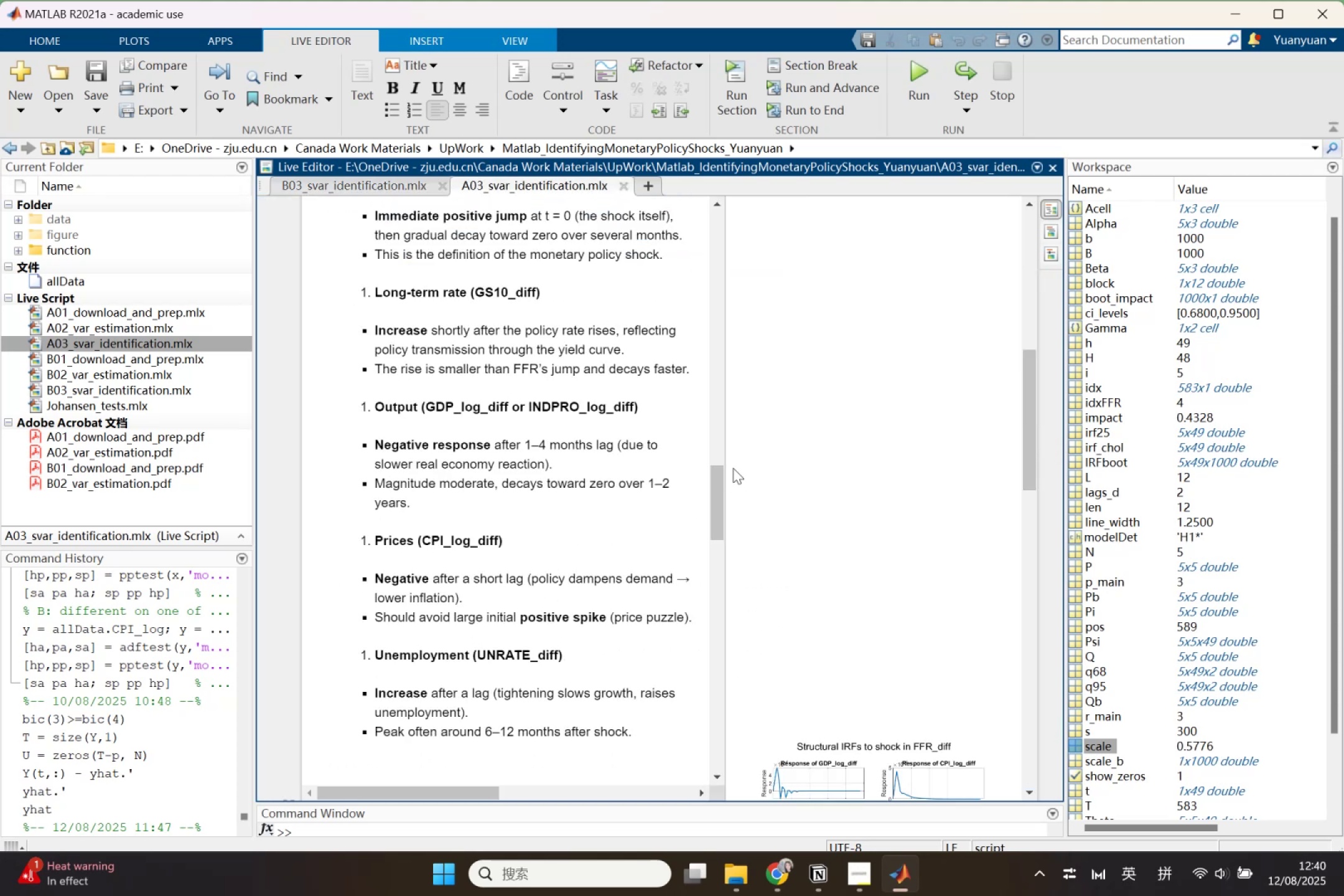 
left_click_drag(start_coordinate=[722, 468], to_coordinate=[938, 491])
 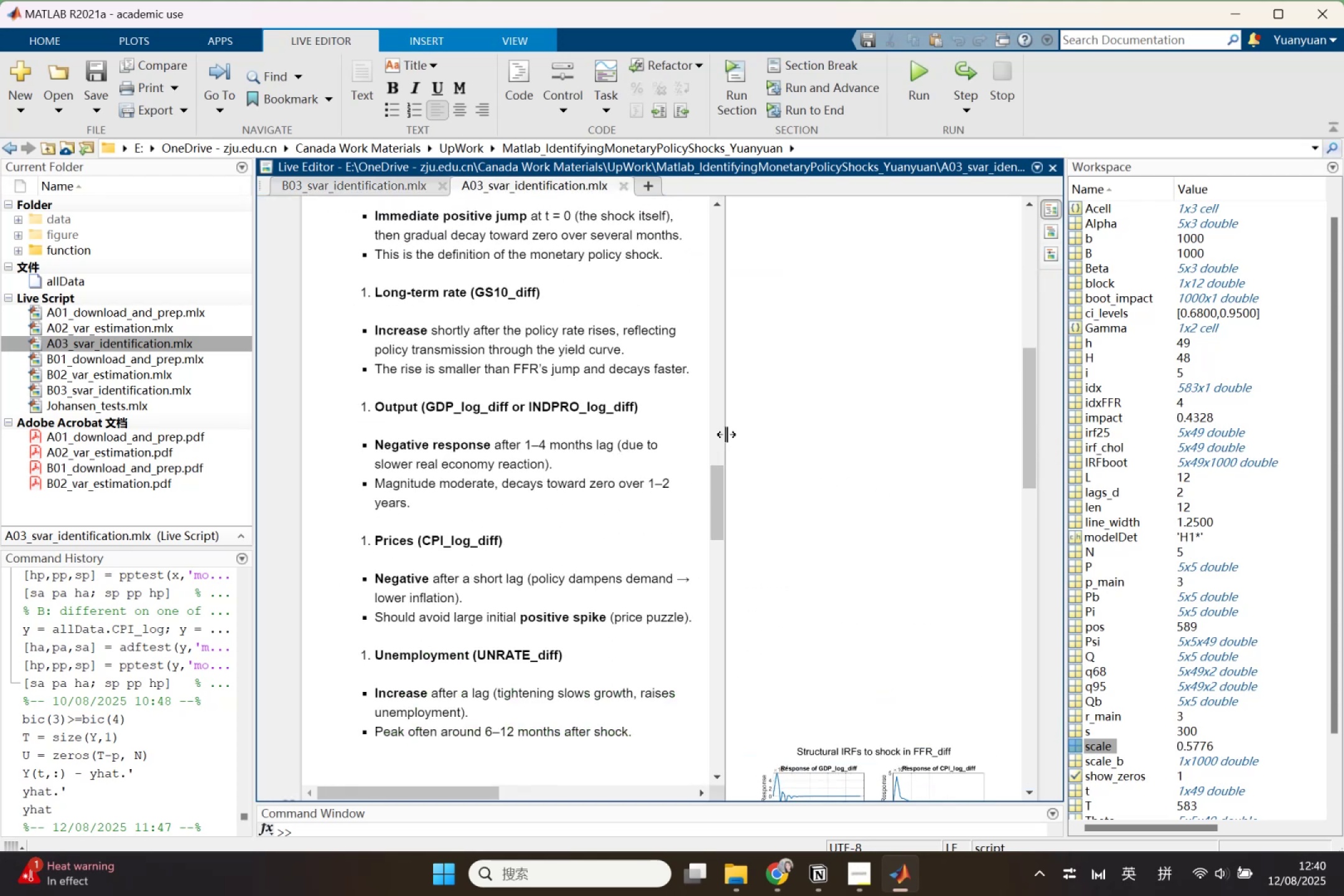 
left_click_drag(start_coordinate=[724, 435], to_coordinate=[924, 439])
 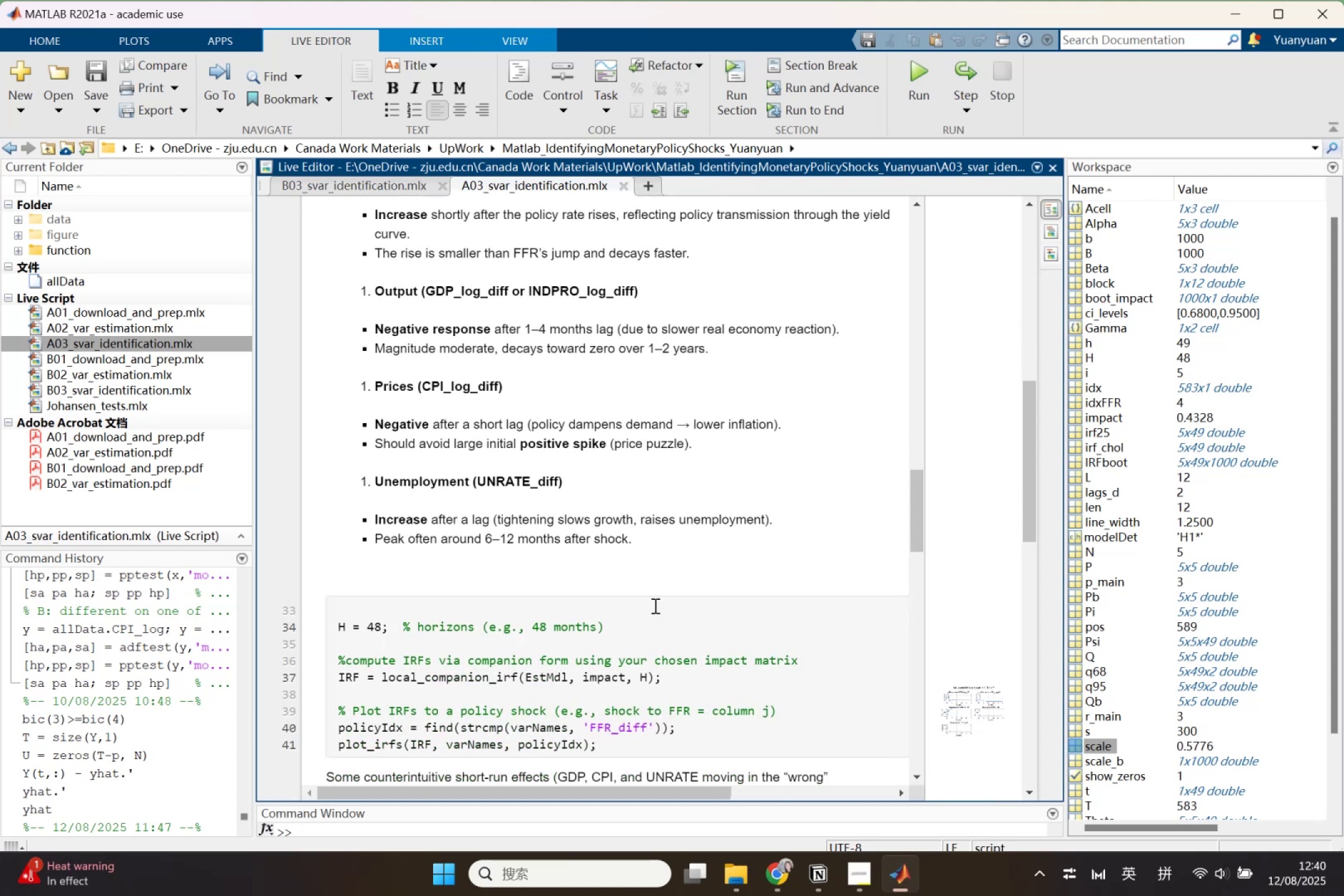 
scroll: coordinate [636, 684], scroll_direction: up, amount: 8.0
 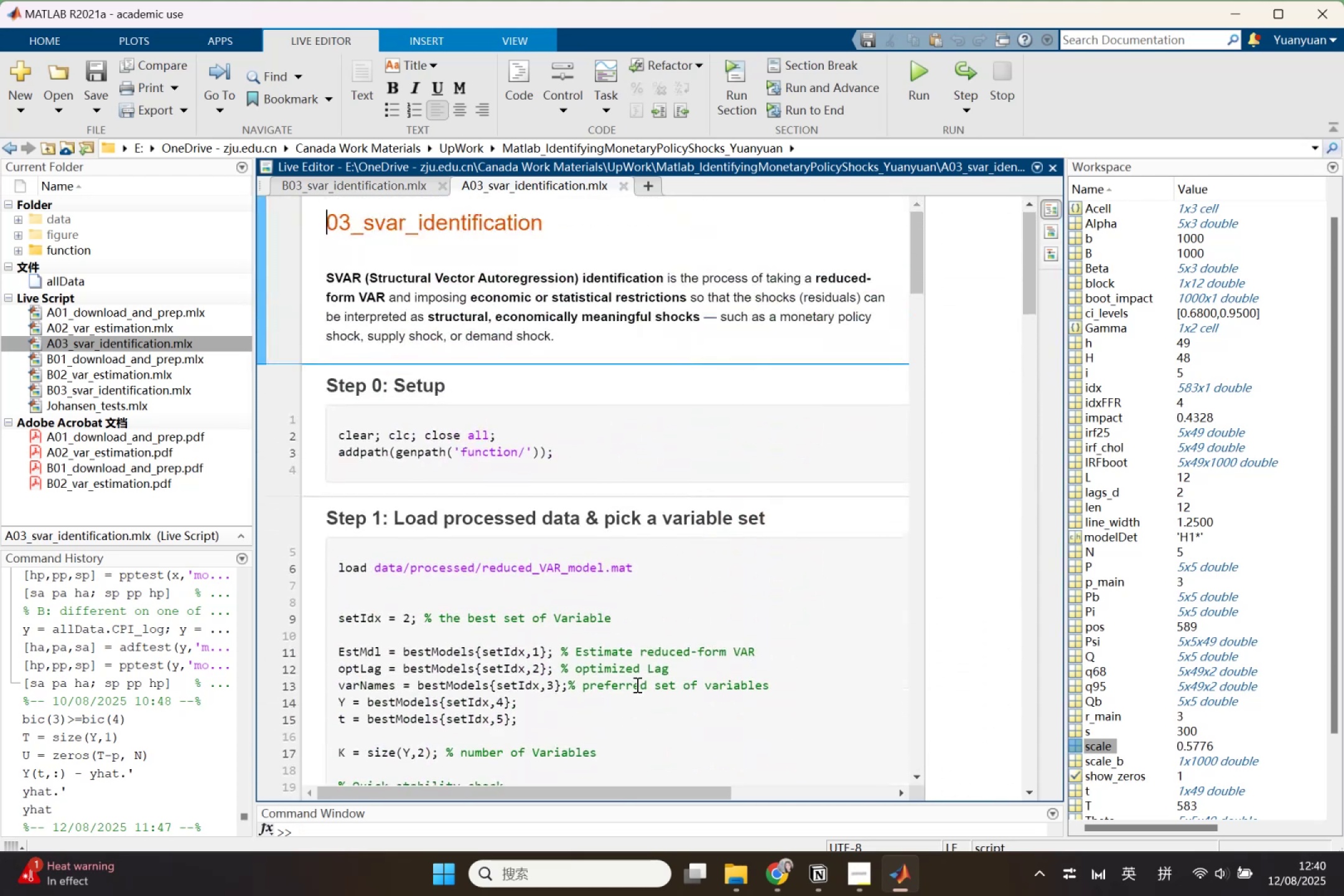 
scroll: coordinate [636, 684], scroll_direction: down, amount: 4.0
 